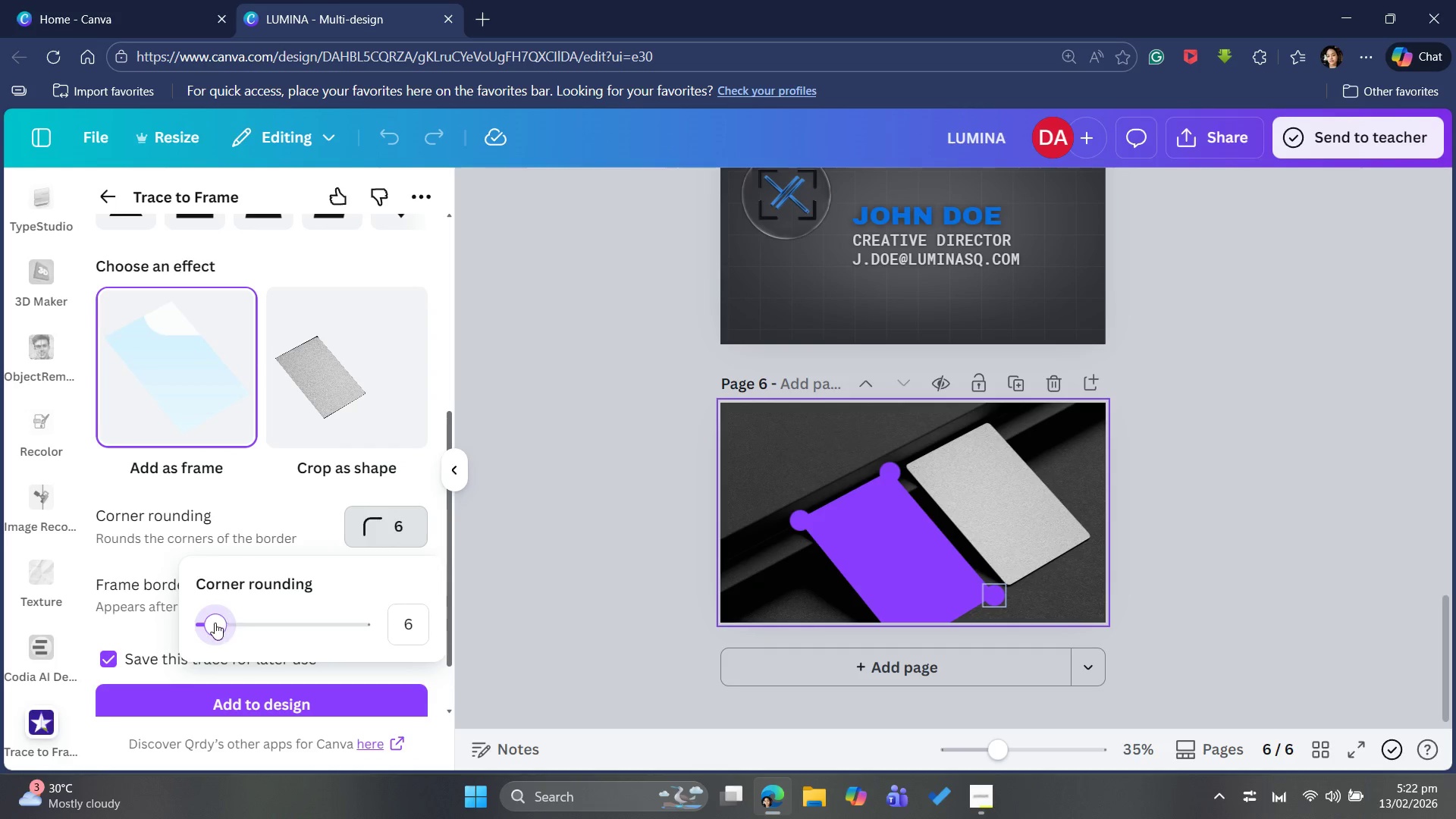 
left_click_drag(start_coordinate=[215, 623], to_coordinate=[260, 630])
 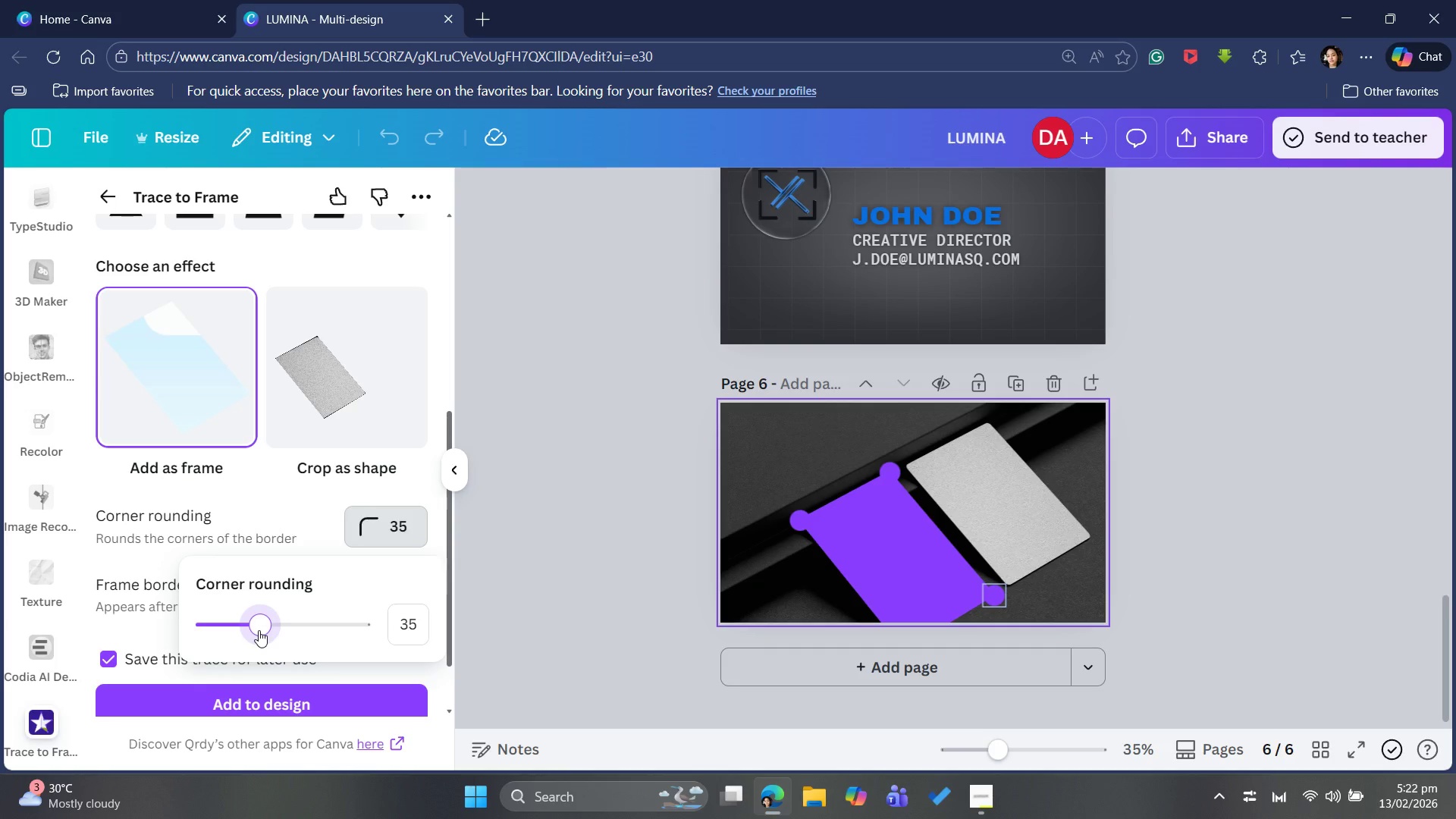 
left_click_drag(start_coordinate=[259, 630], to_coordinate=[212, 620])
 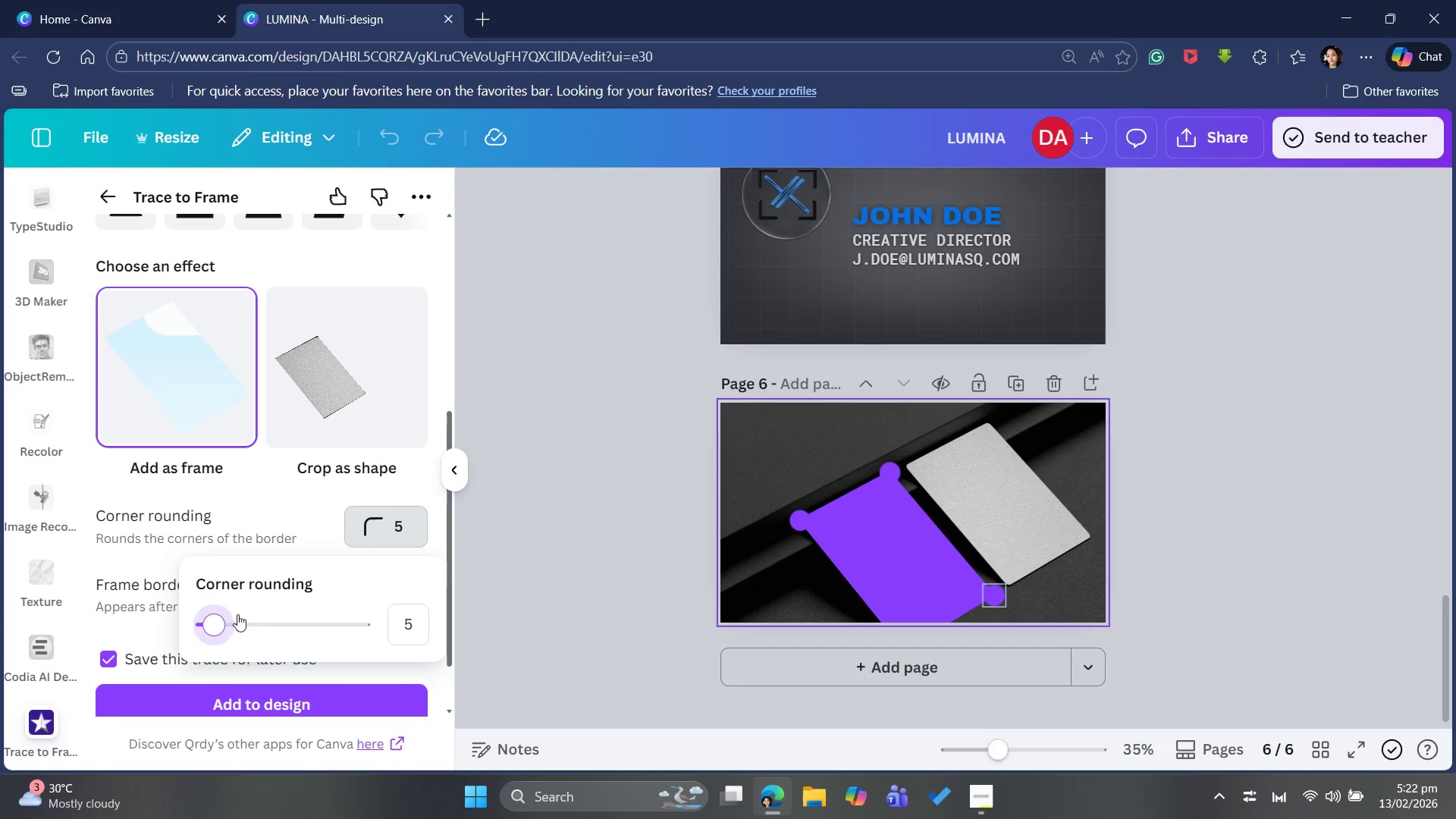 
left_click_drag(start_coordinate=[215, 635], to_coordinate=[270, 649])
 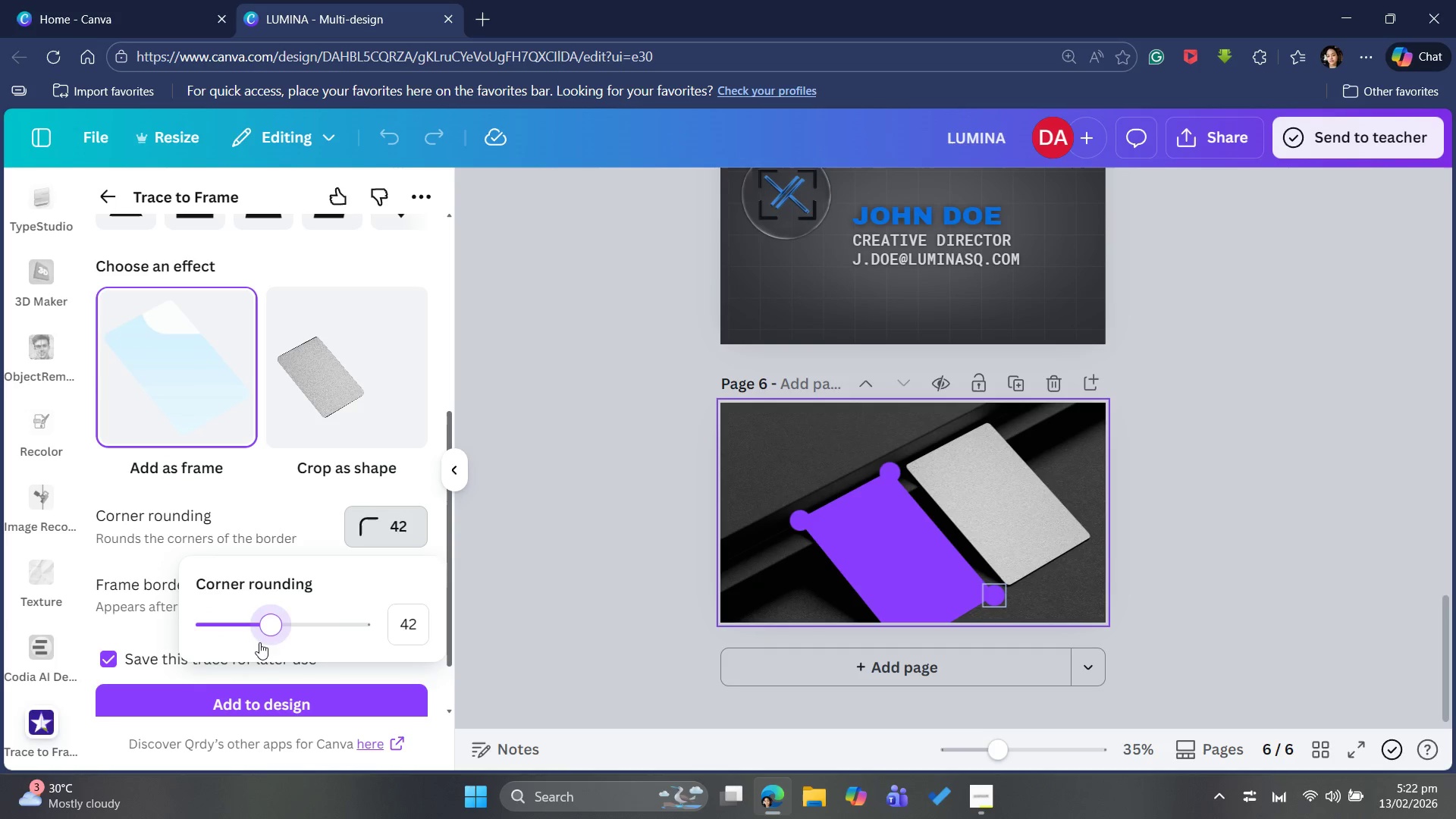 
left_click_drag(start_coordinate=[280, 613], to_coordinate=[309, 607])
 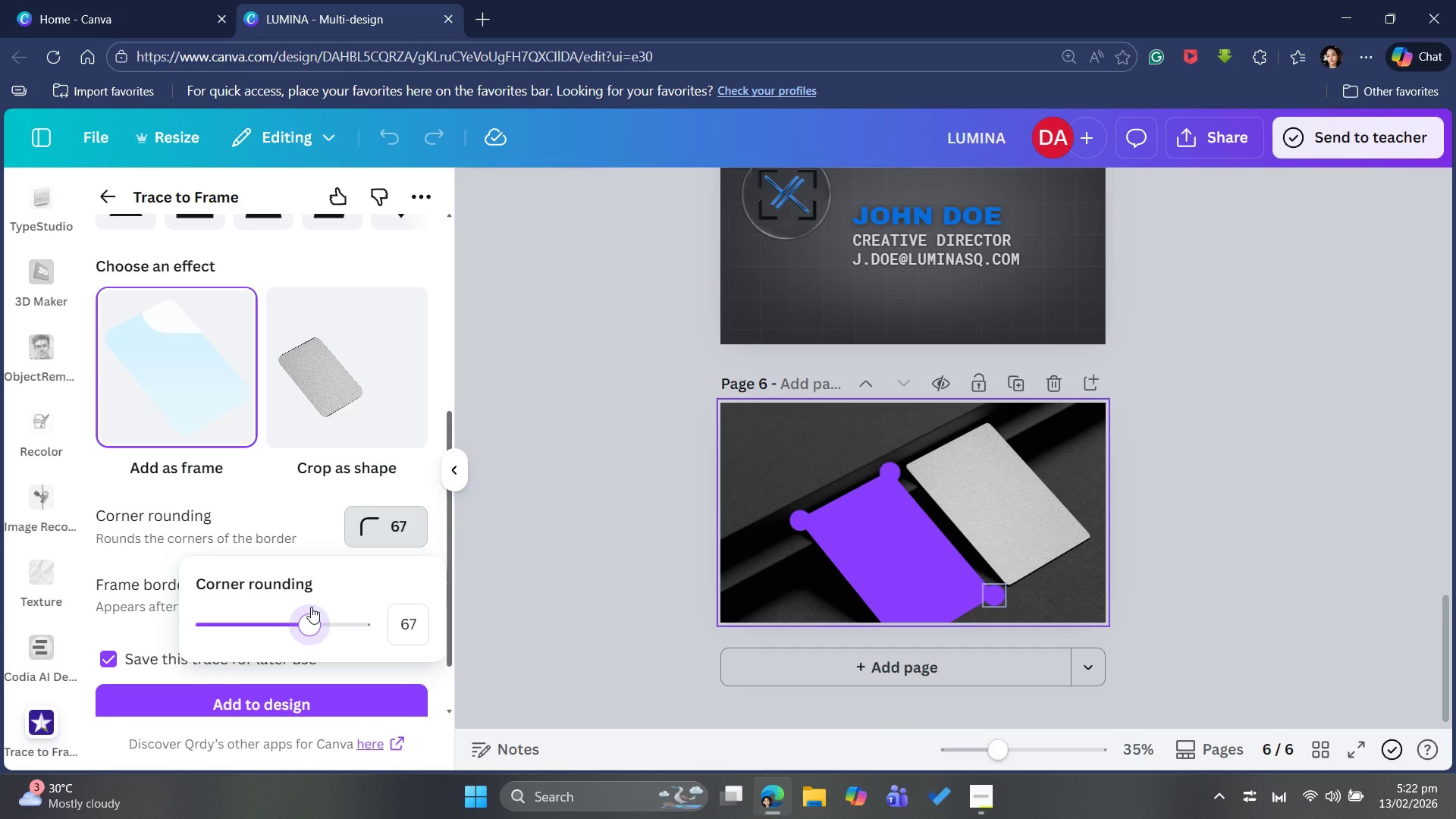 
wait(6.7)
 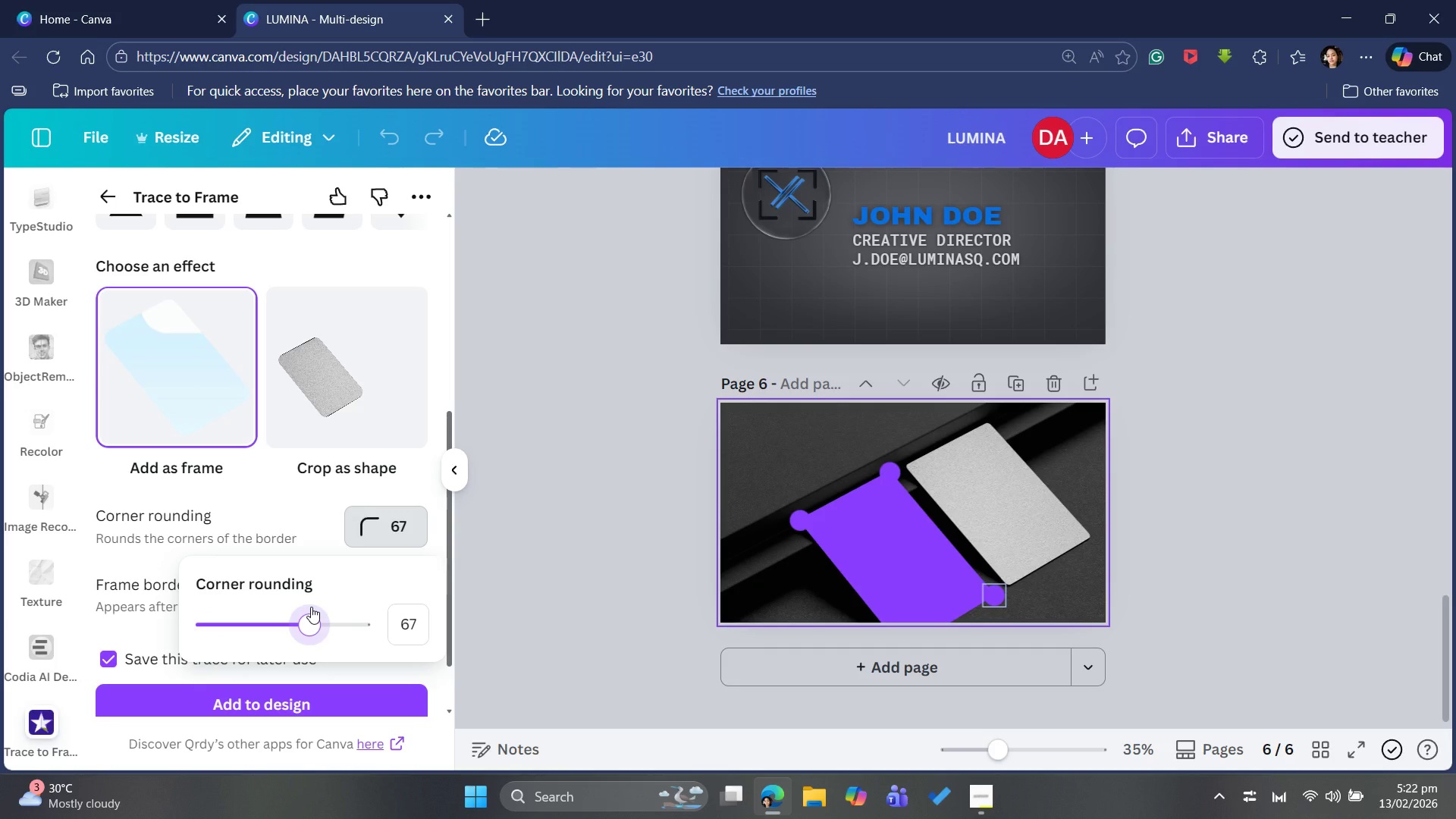 
left_click_drag(start_coordinate=[306, 624], to_coordinate=[342, 621])
 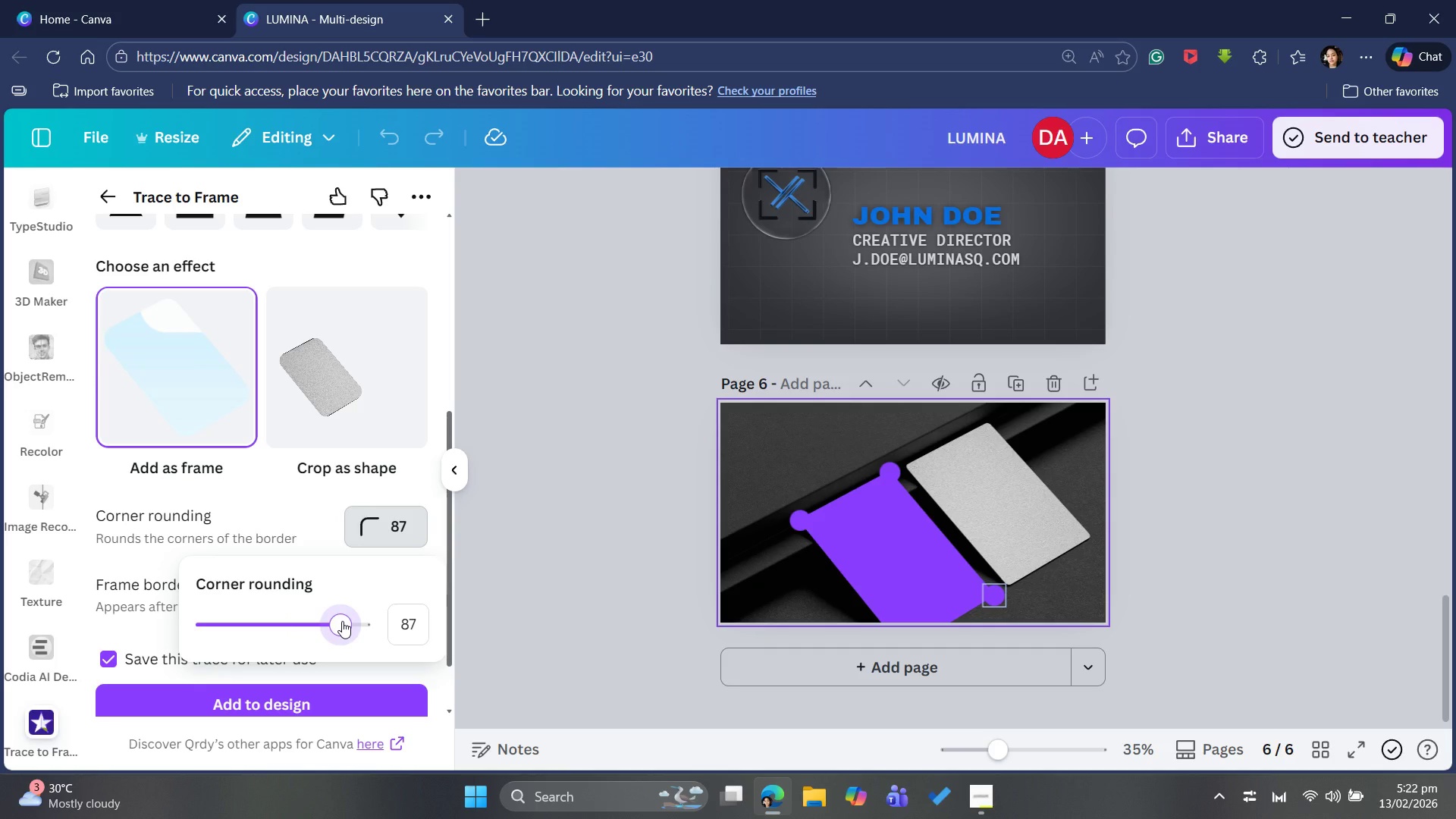 
left_click_drag(start_coordinate=[342, 621], to_coordinate=[306, 620])
 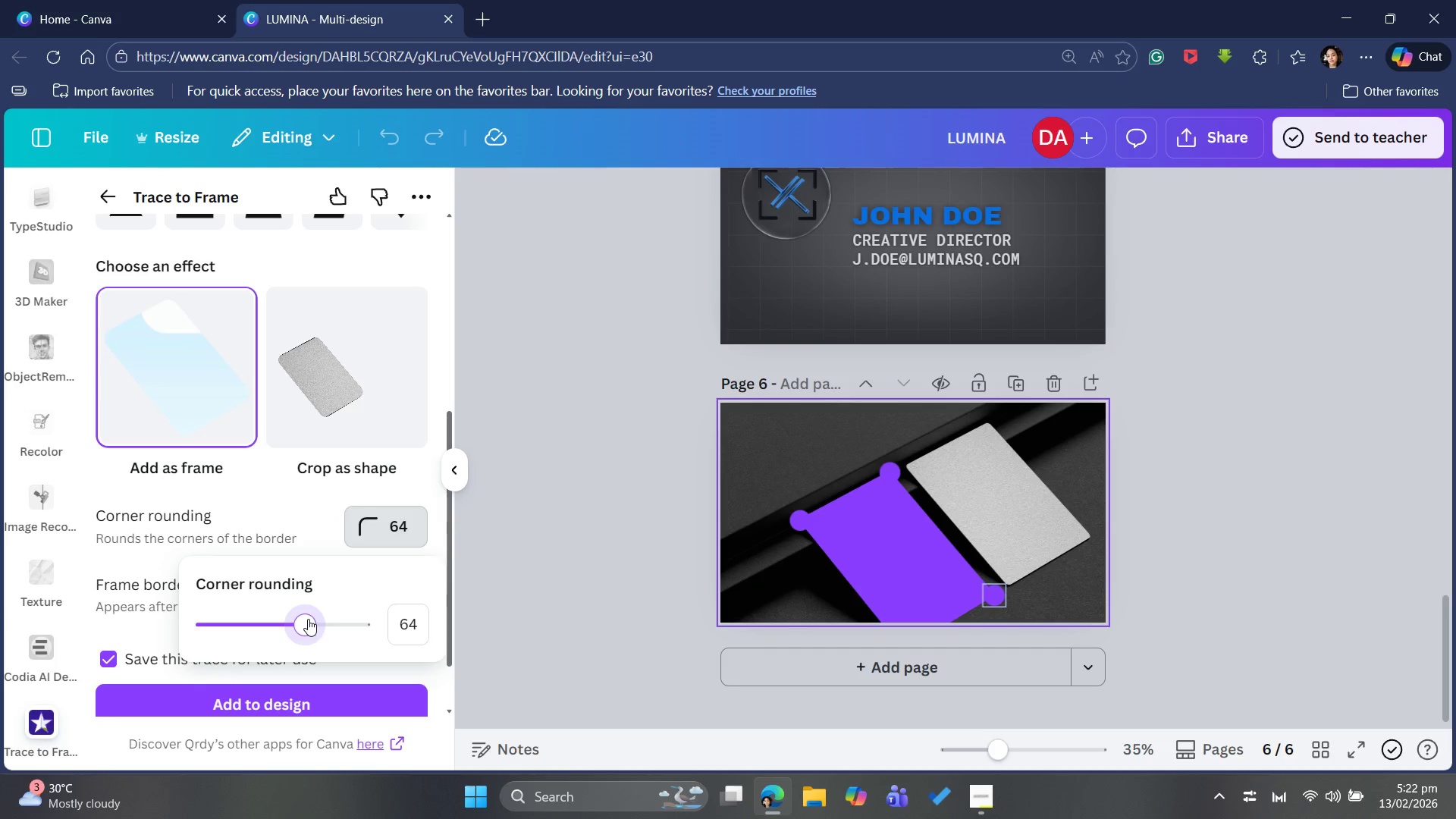 
left_click_drag(start_coordinate=[306, 619], to_coordinate=[244, 610])
 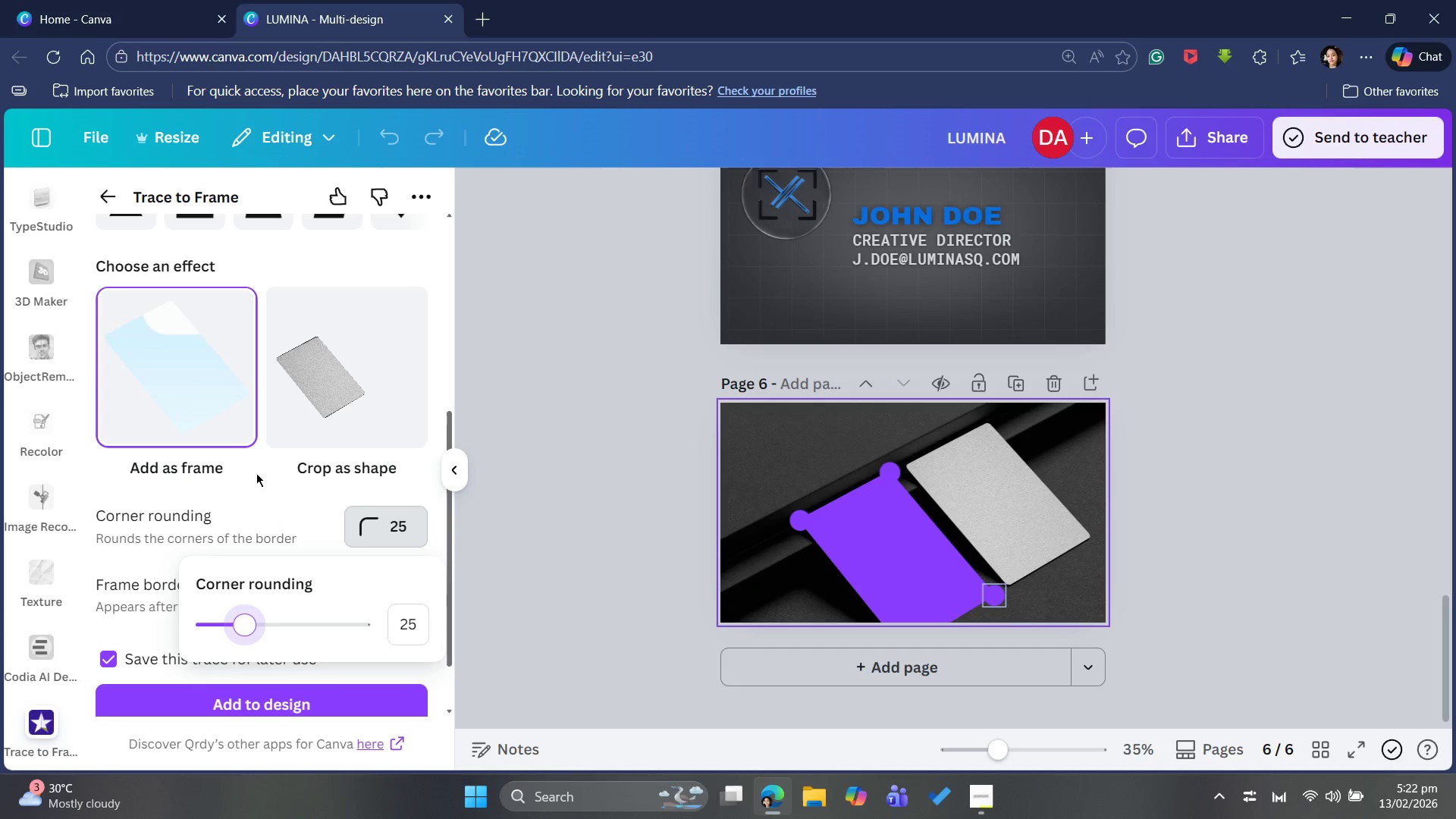 
scroll: coordinate [268, 553], scroll_direction: down, amount: 2.0
 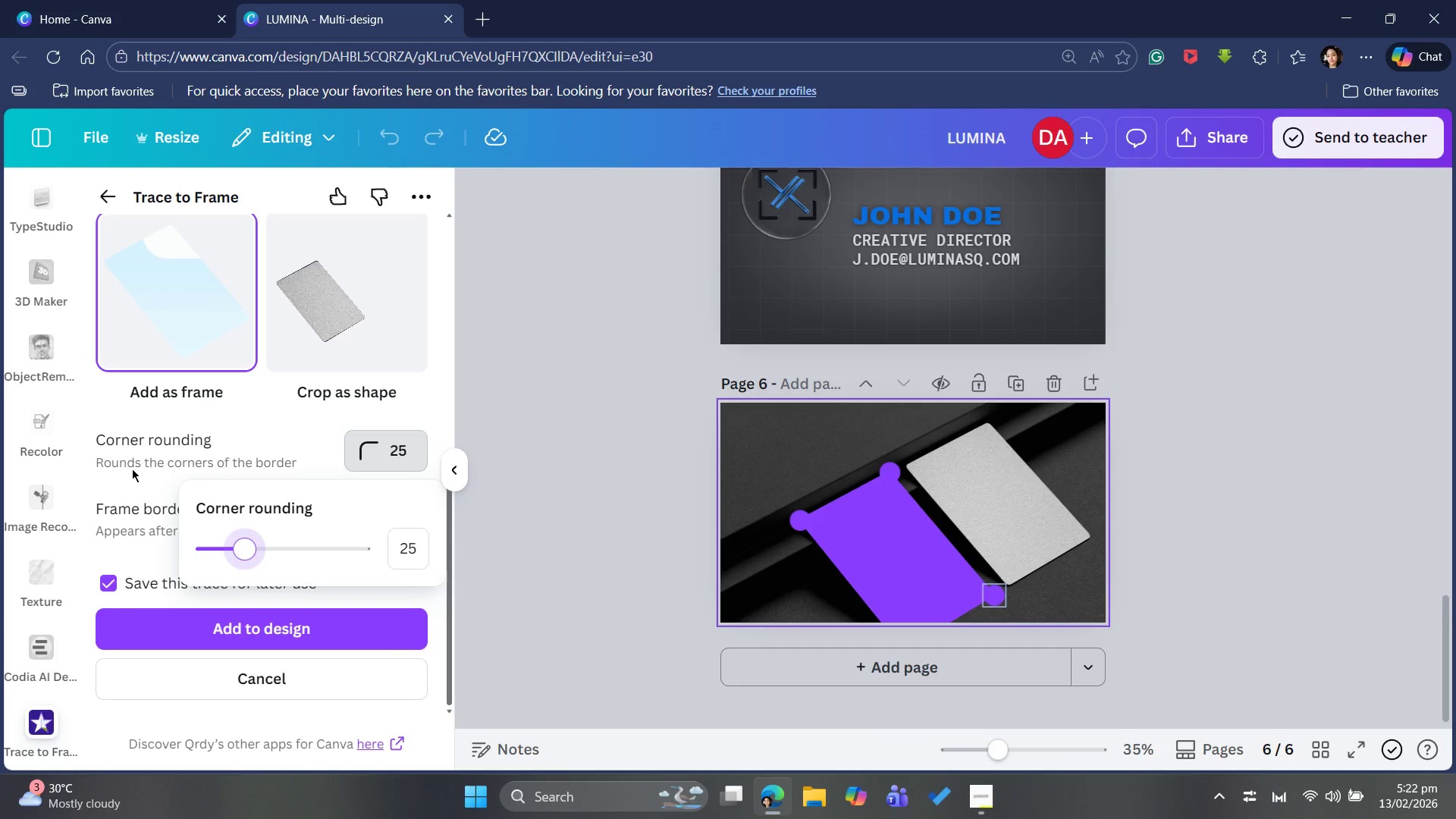 
left_click([132, 470])
 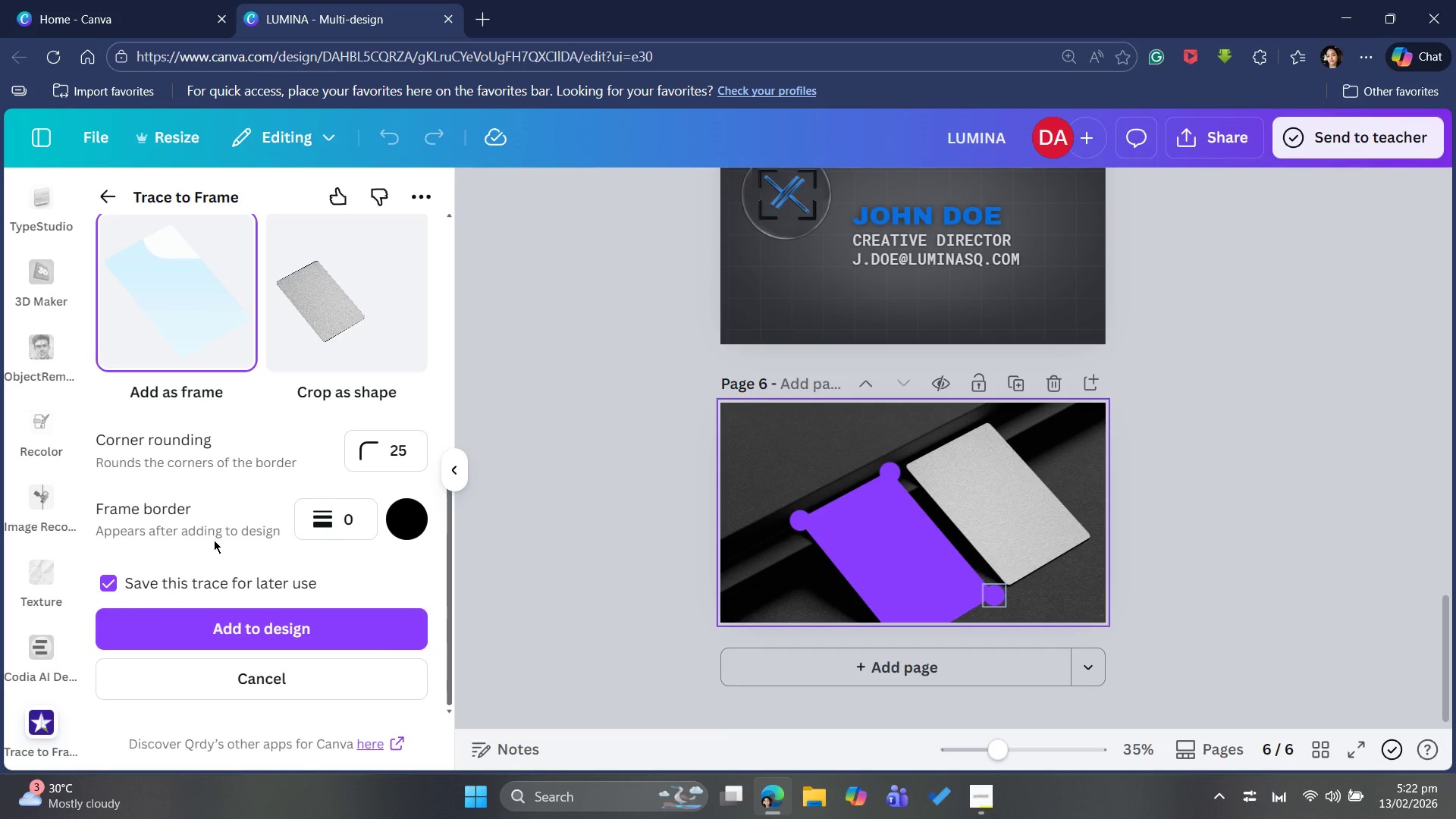 
scroll: coordinate [218, 550], scroll_direction: up, amount: 5.0
 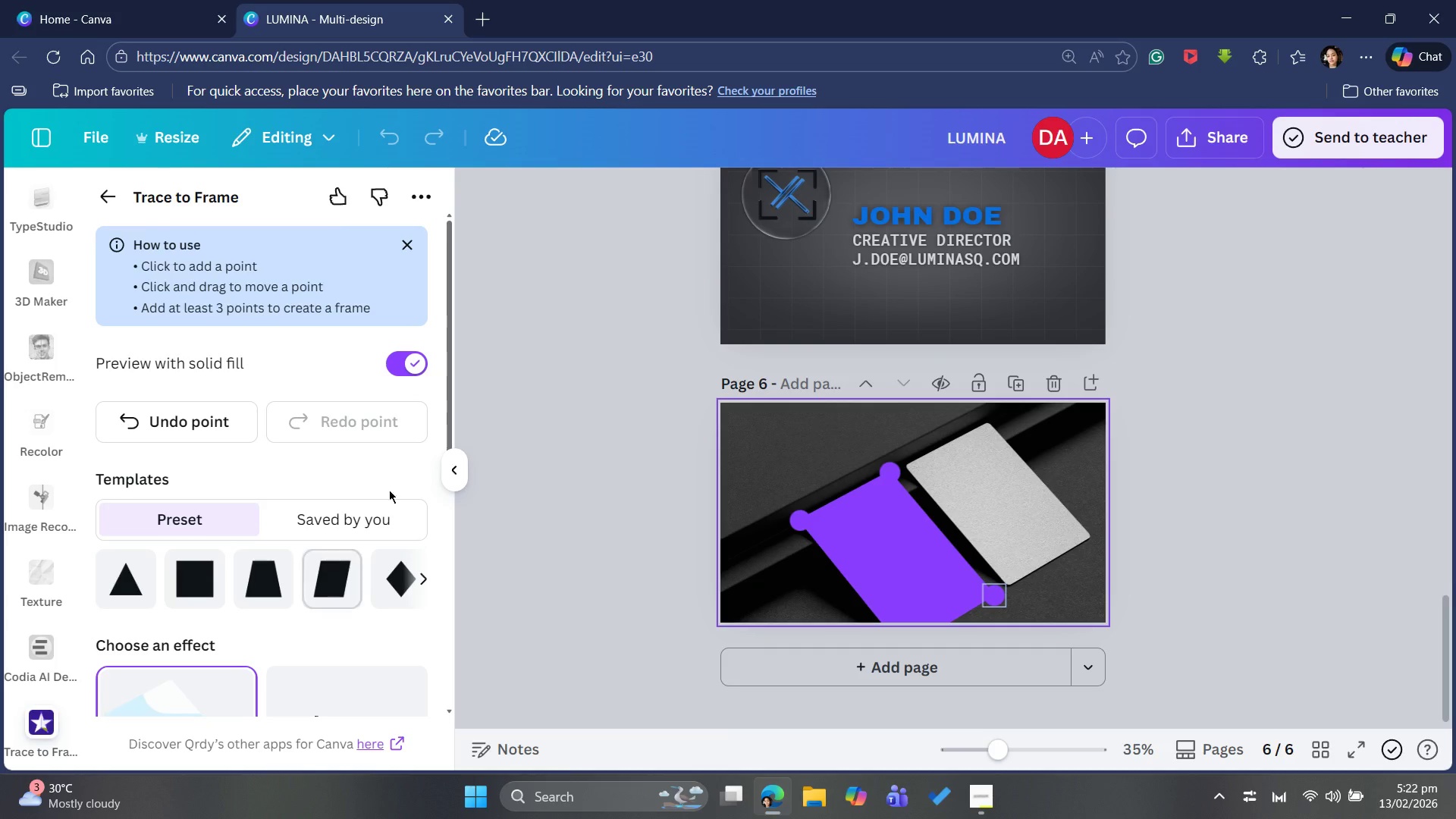 
left_click([401, 354])
 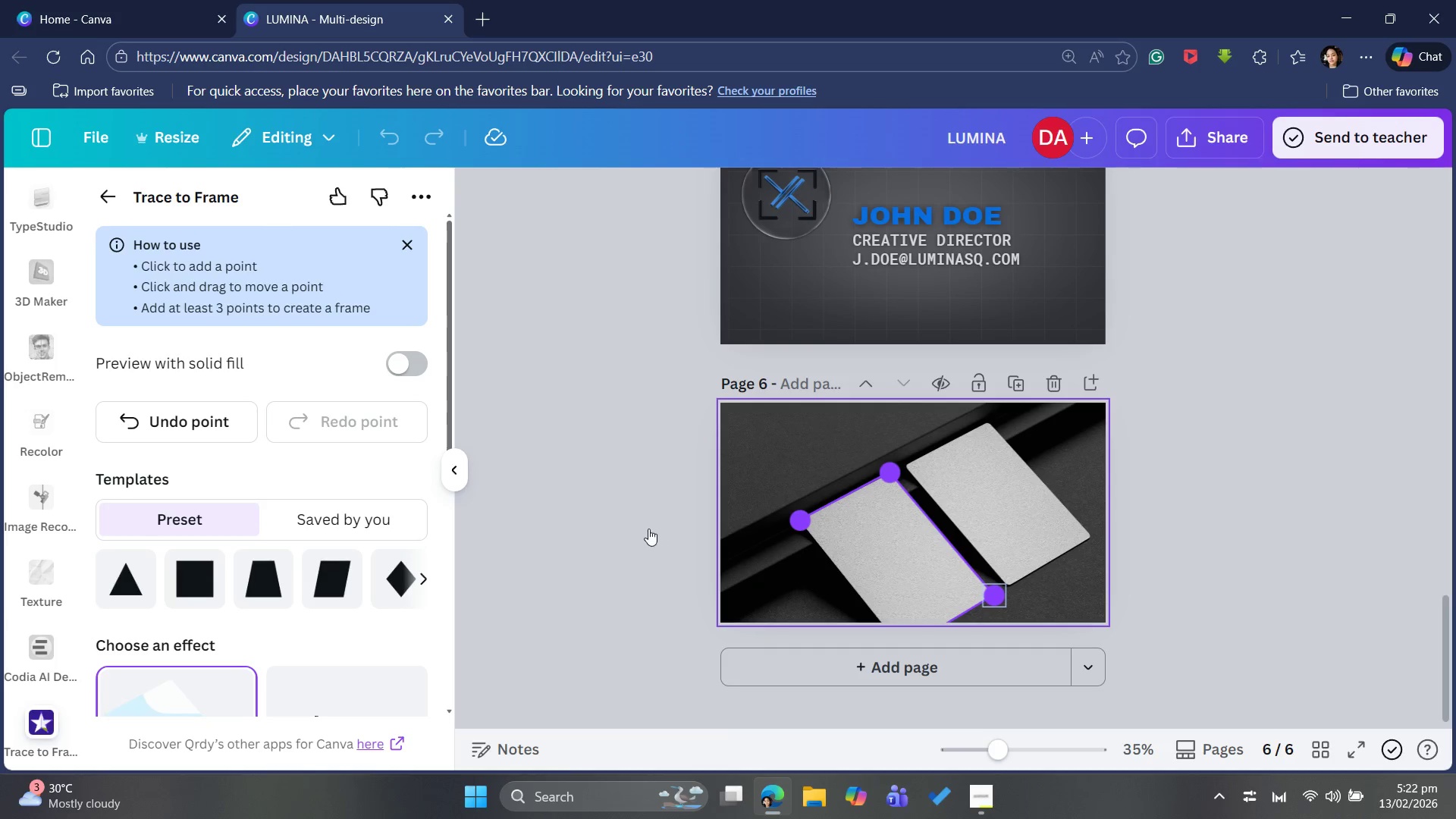 
scroll: coordinate [353, 613], scroll_direction: down, amount: 8.0
 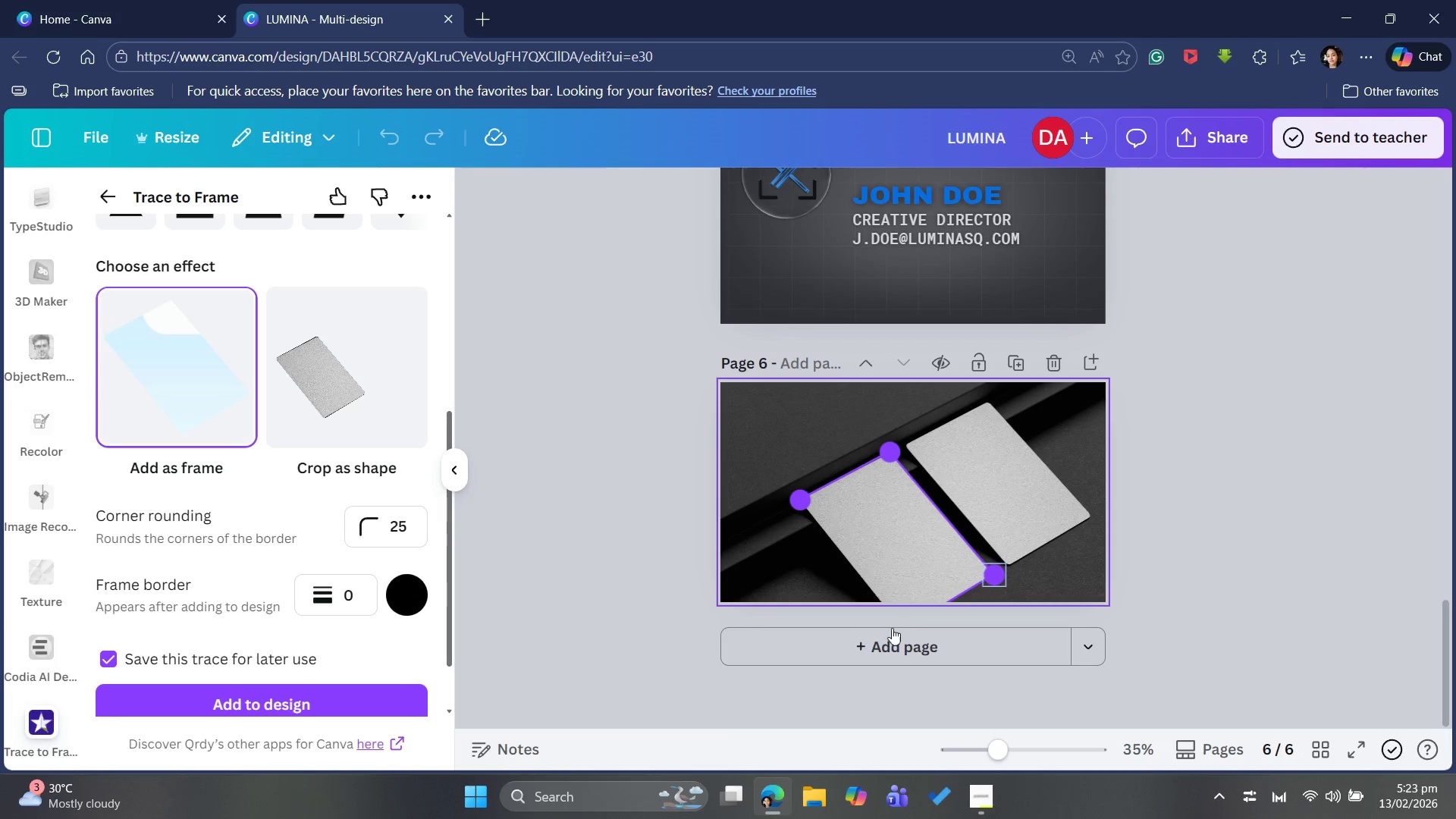 
wait(7.08)
 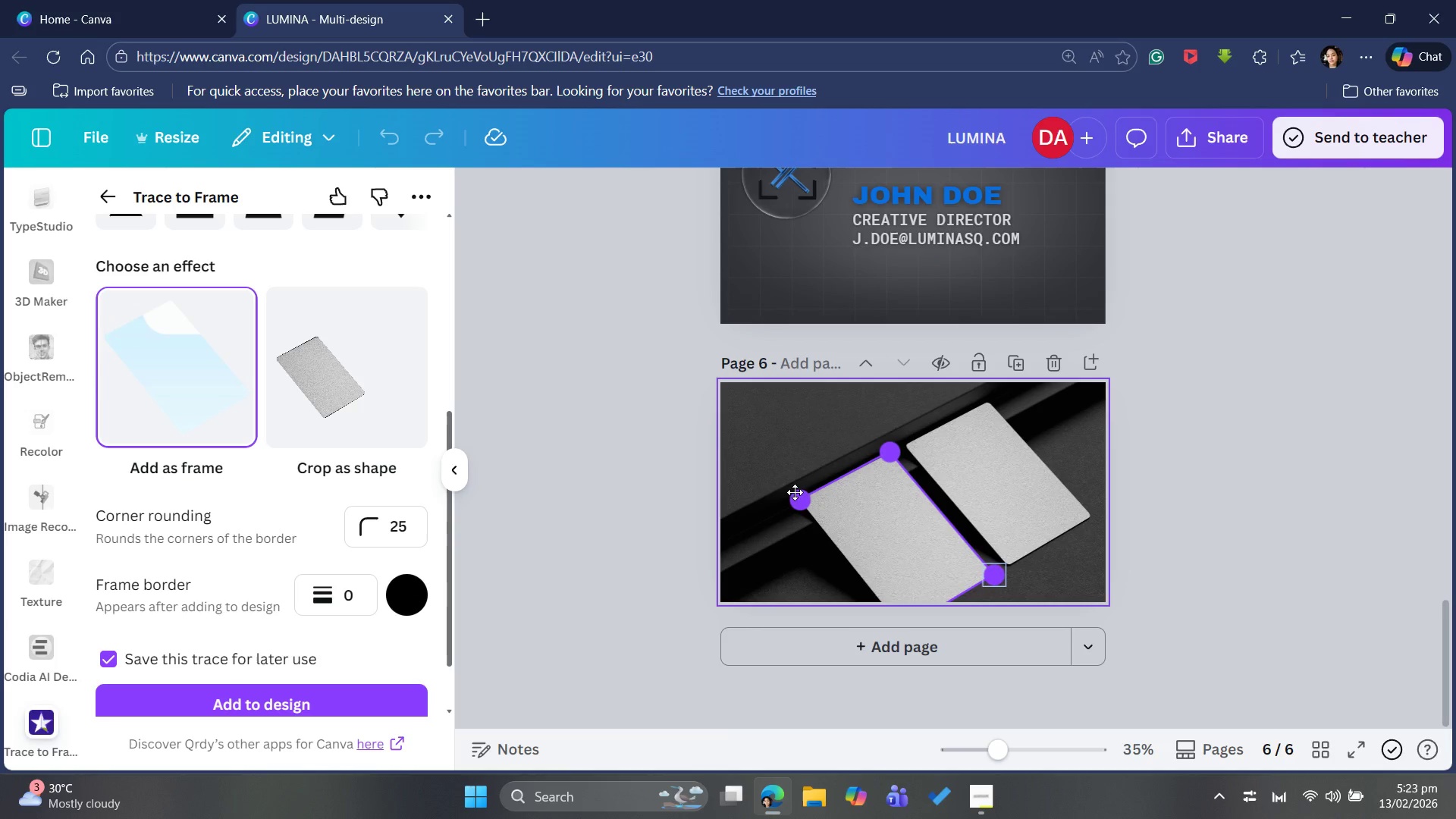 
scroll: coordinate [234, 458], scroll_direction: down, amount: 3.0
 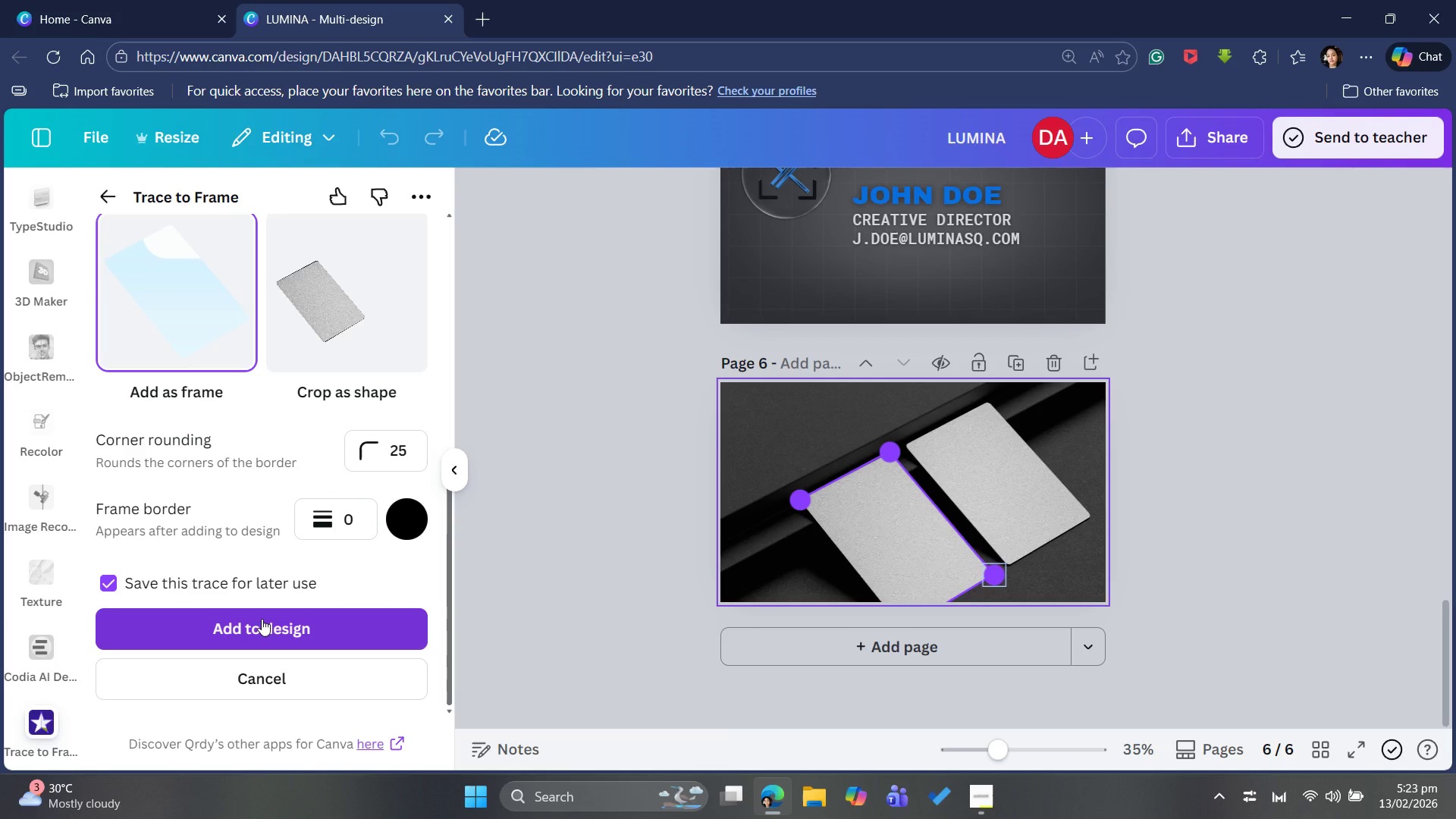 
left_click([262, 619])
 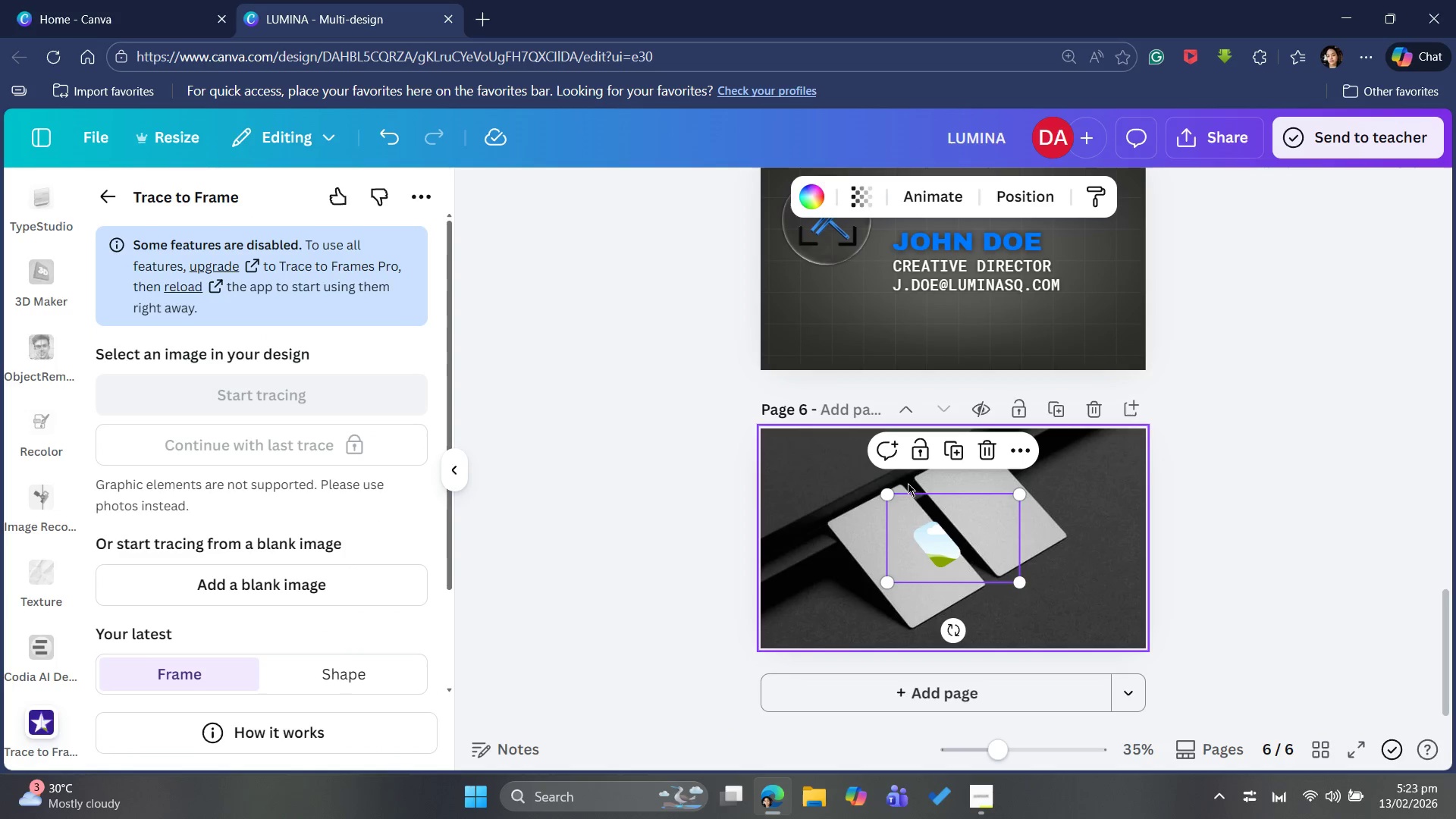 
left_click_drag(start_coordinate=[886, 494], to_coordinate=[783, 485])
 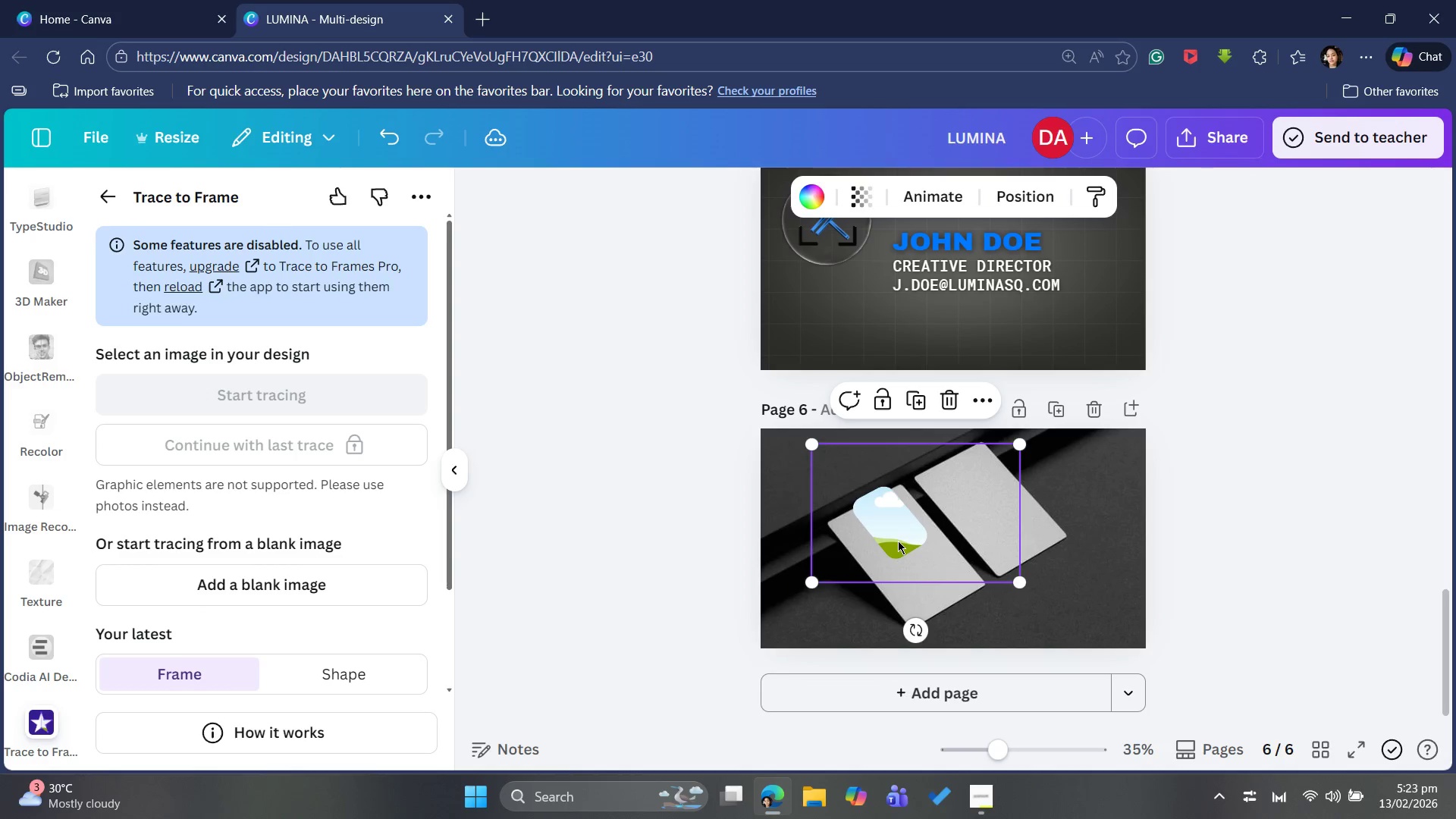 
left_click_drag(start_coordinate=[898, 543], to_coordinate=[873, 561])
 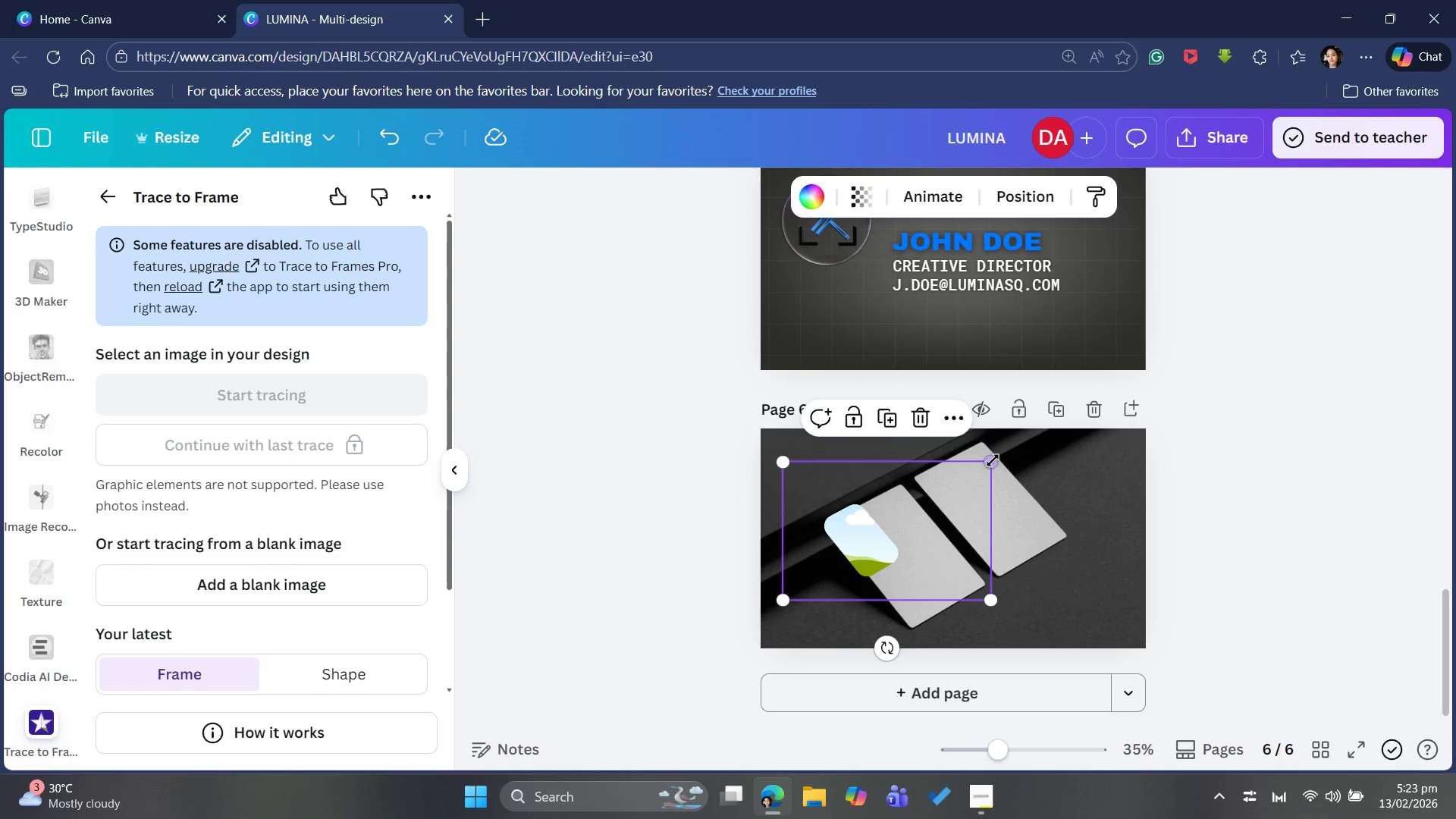 
left_click_drag(start_coordinate=[998, 462], to_coordinate=[1108, 413])
 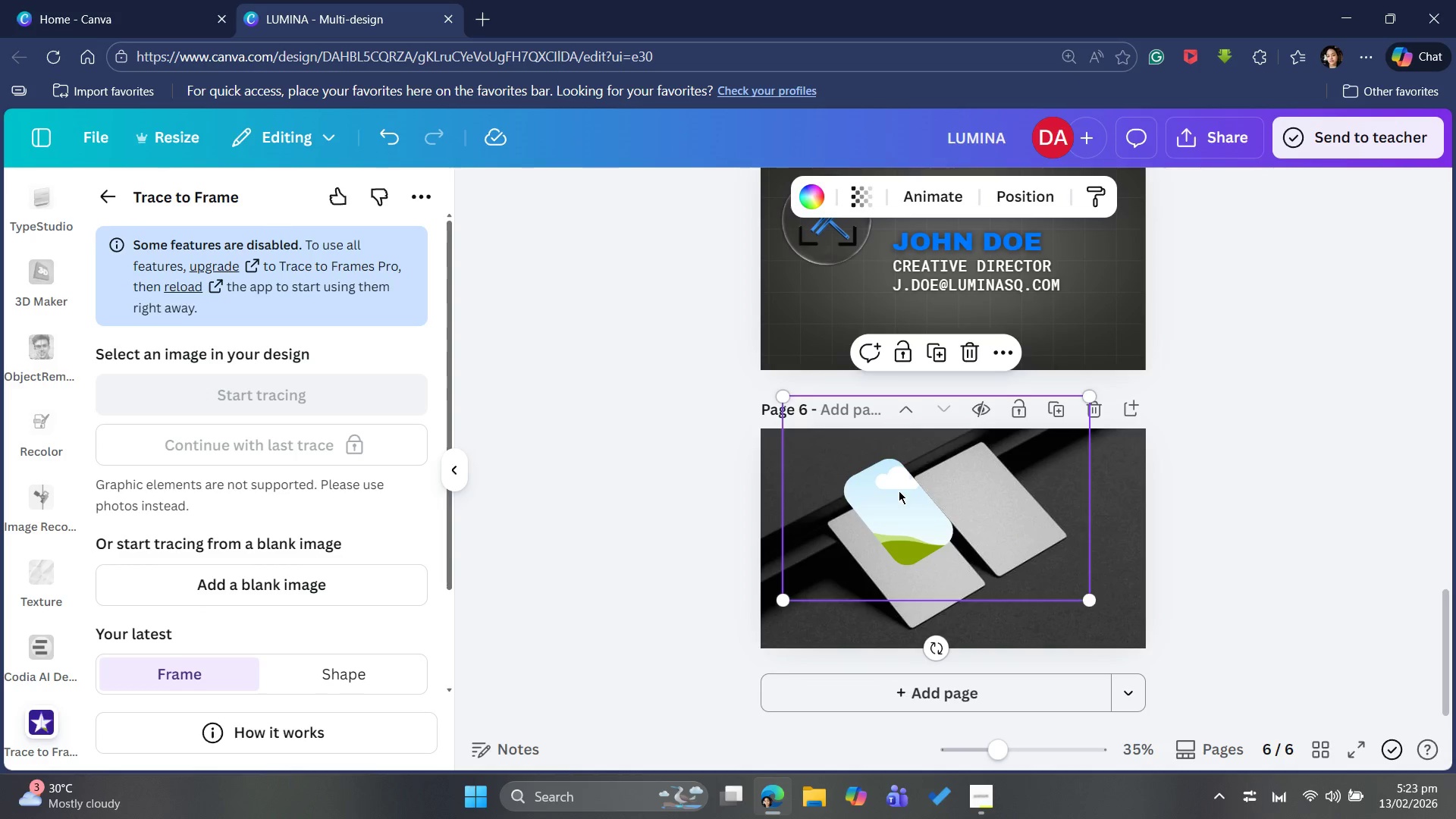 
left_click_drag(start_coordinate=[899, 492], to_coordinate=[899, 528])
 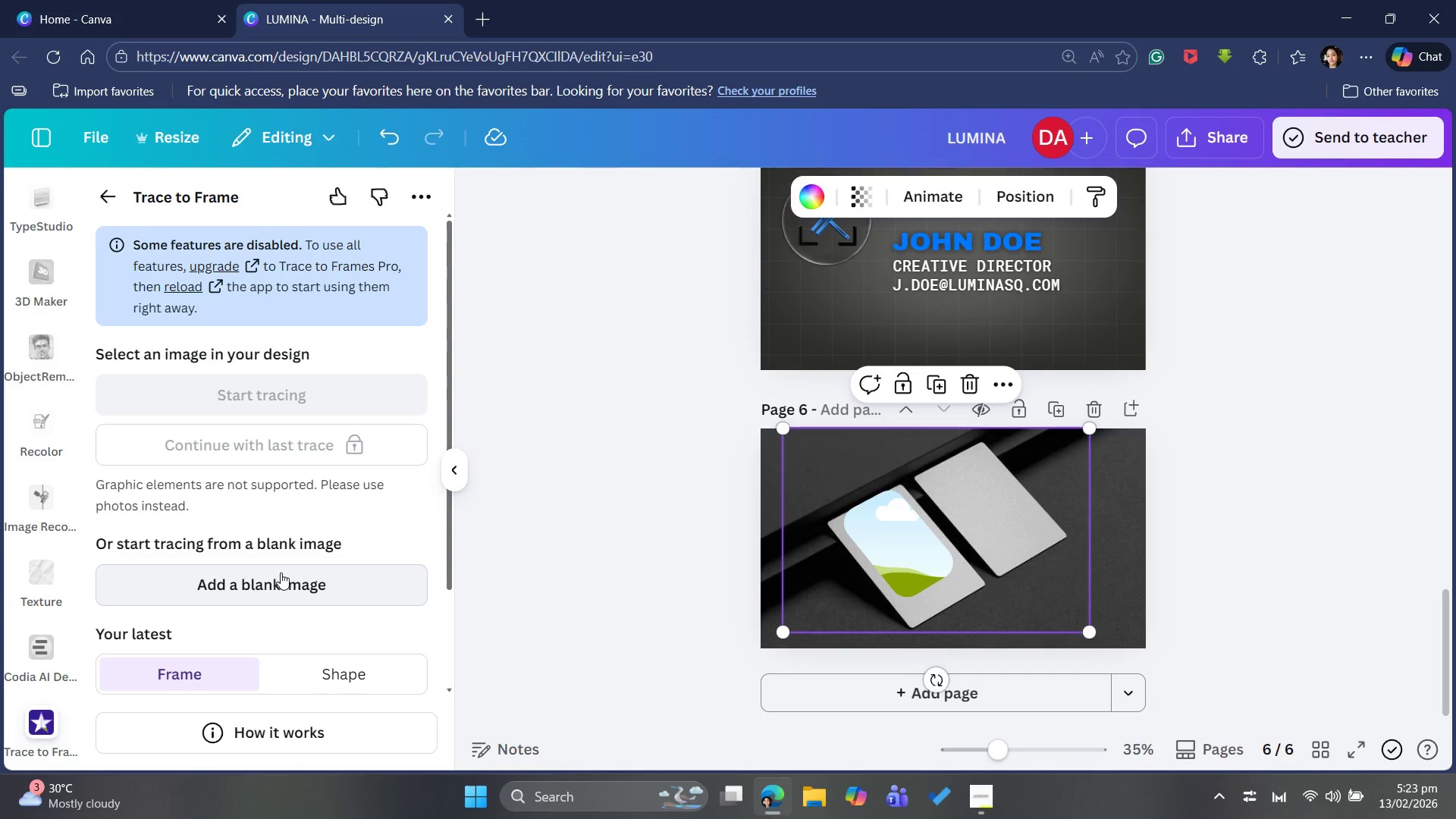 
scroll: coordinate [283, 573], scroll_direction: down, amount: 3.0
 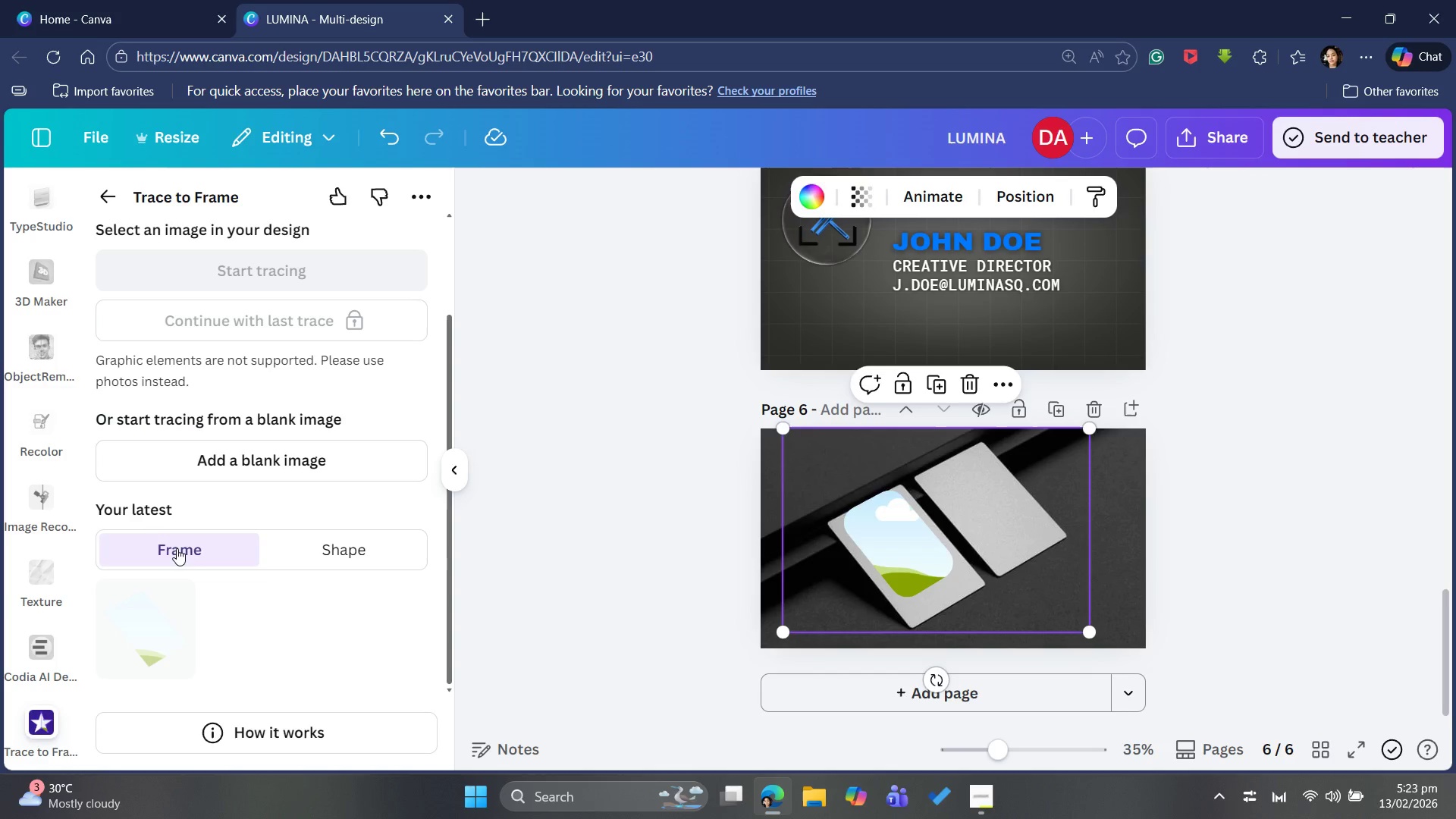 
scroll: coordinate [282, 566], scroll_direction: up, amount: 1.0
 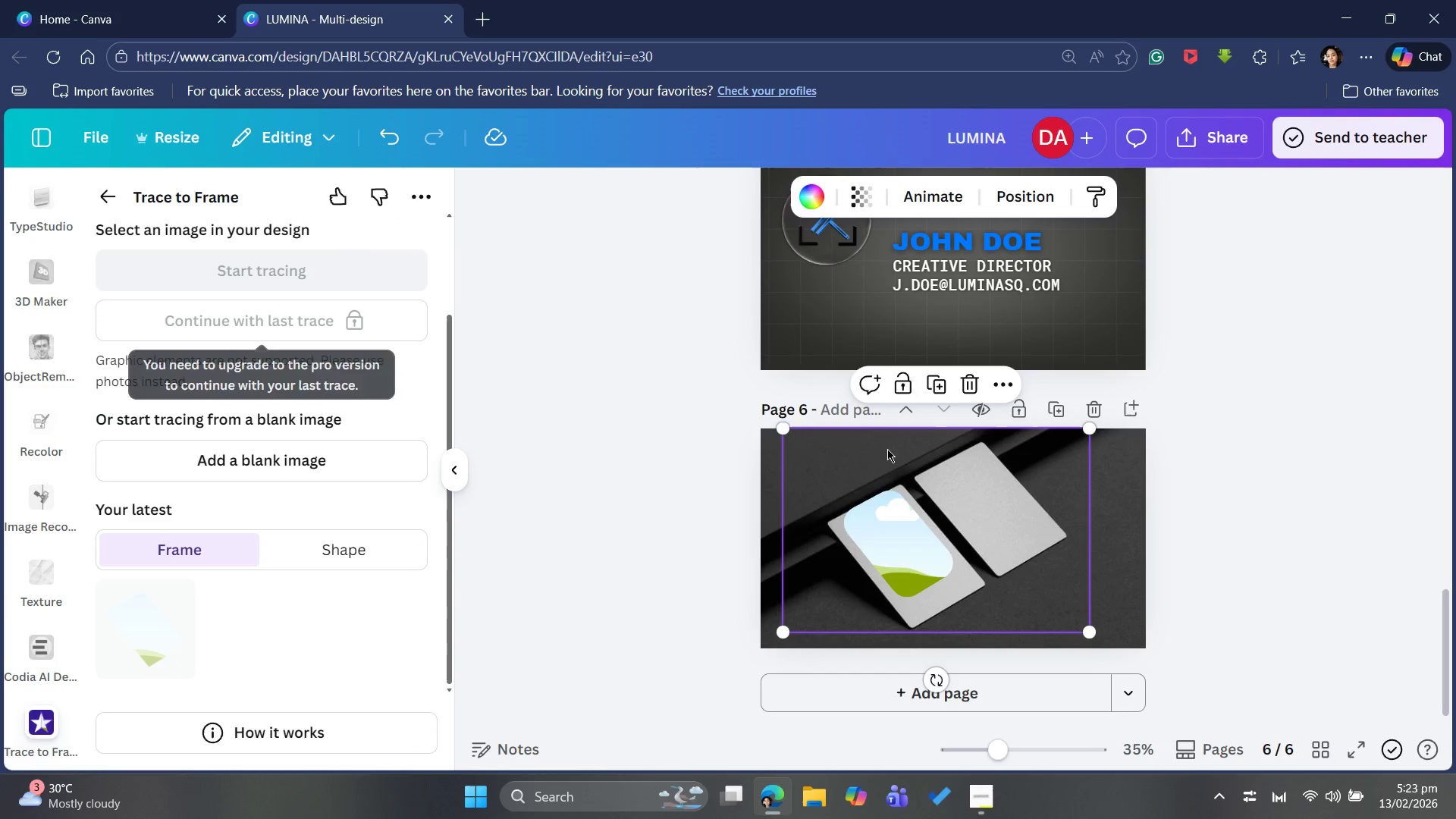 
left_click_drag(start_coordinate=[898, 564], to_coordinate=[893, 573])
 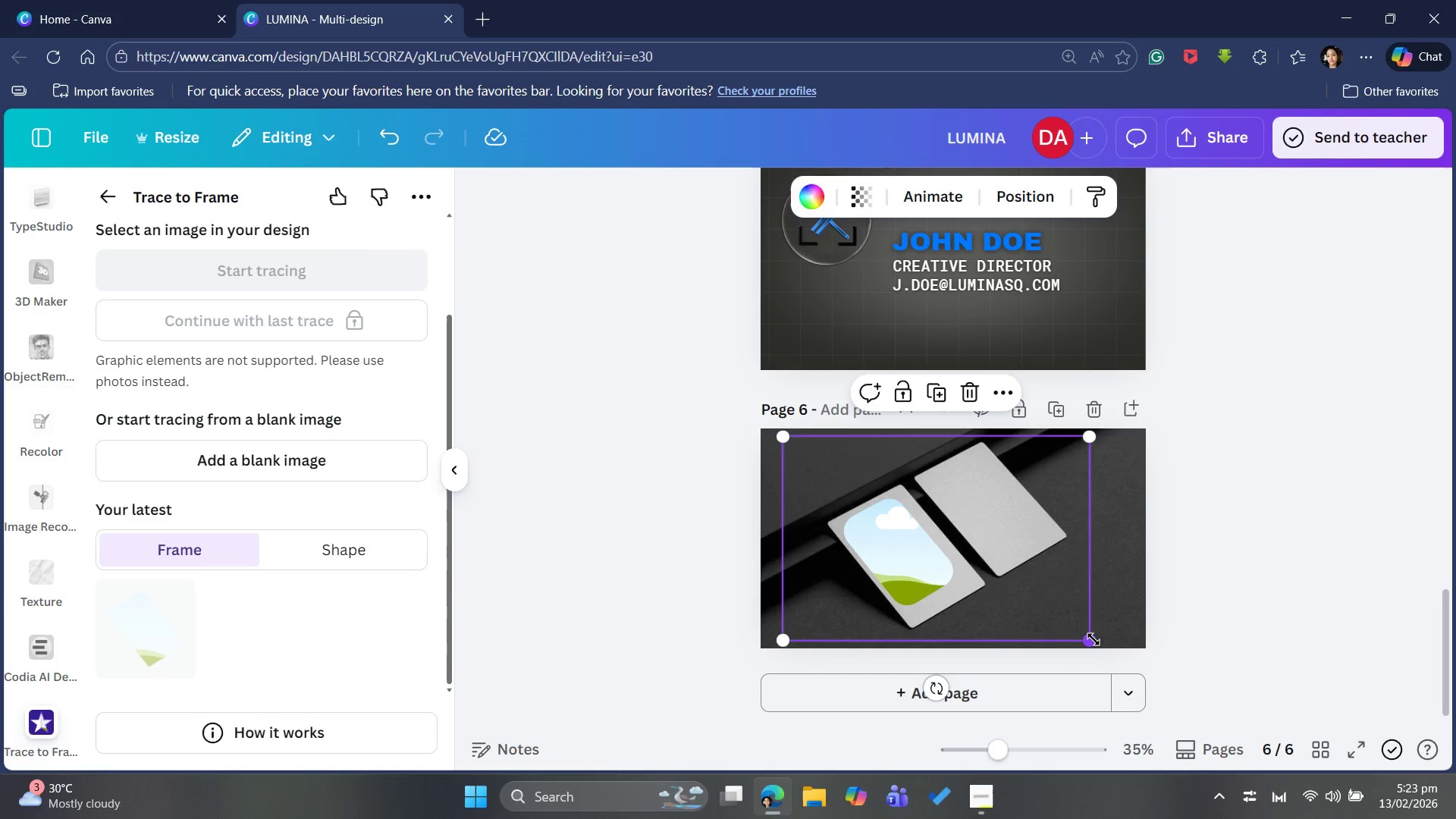 
left_click_drag(start_coordinate=[1094, 639], to_coordinate=[1268, 647])
 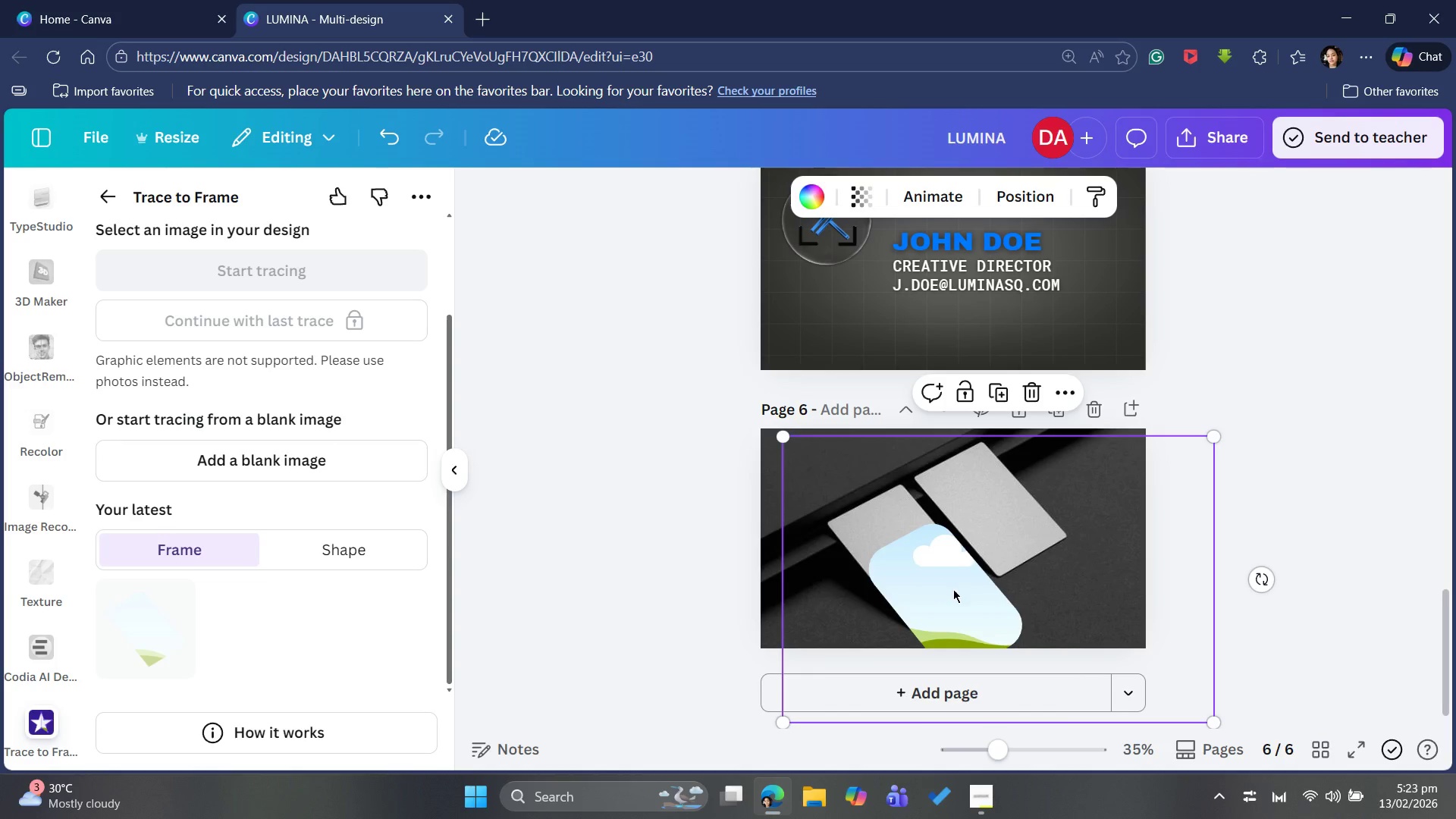 
left_click_drag(start_coordinate=[953, 589], to_coordinate=[916, 543])
 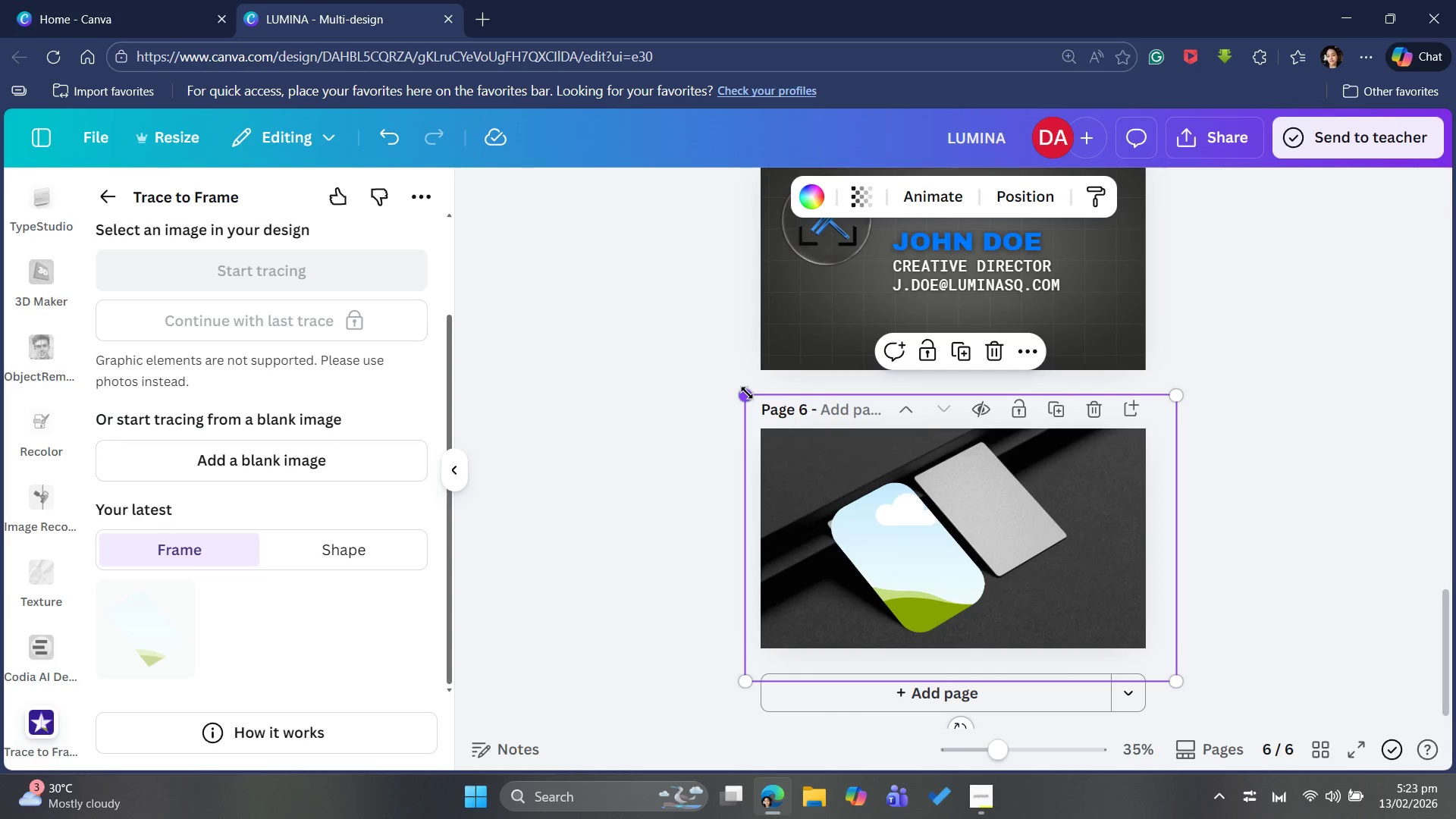 
left_click_drag(start_coordinate=[747, 391], to_coordinate=[771, 400])
 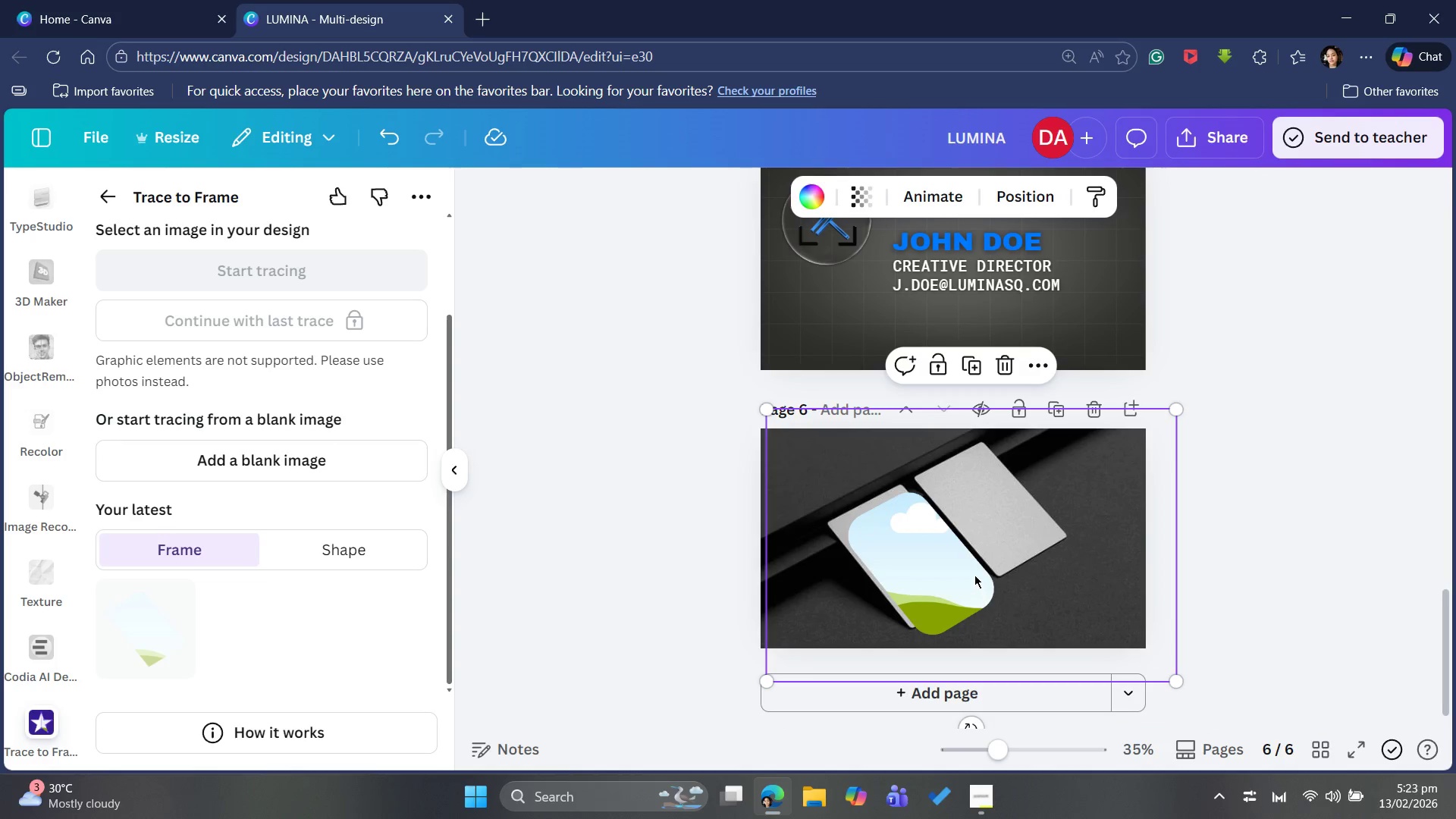 
left_click_drag(start_coordinate=[972, 575], to_coordinate=[959, 562])
 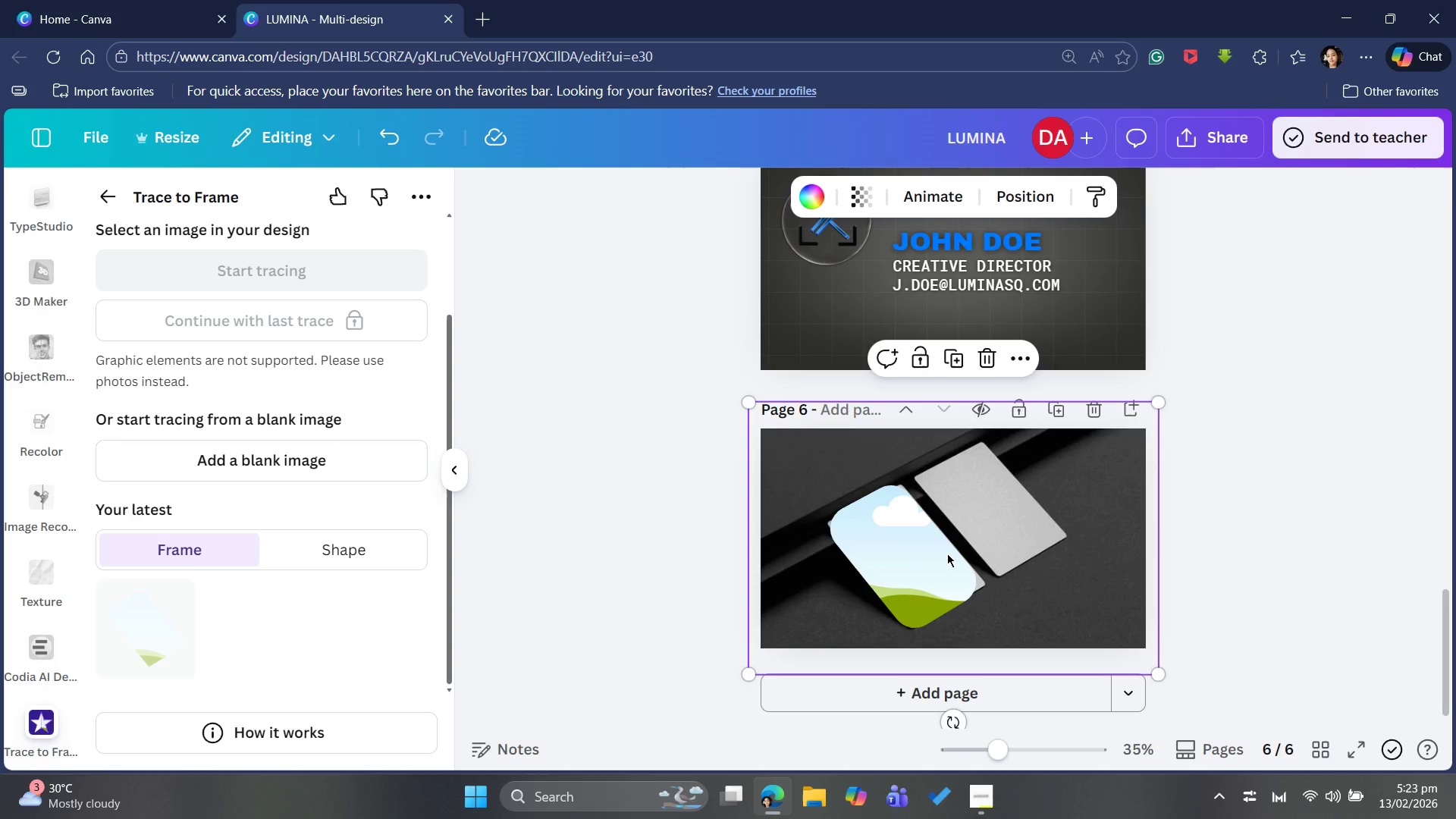 
key(Backspace)
 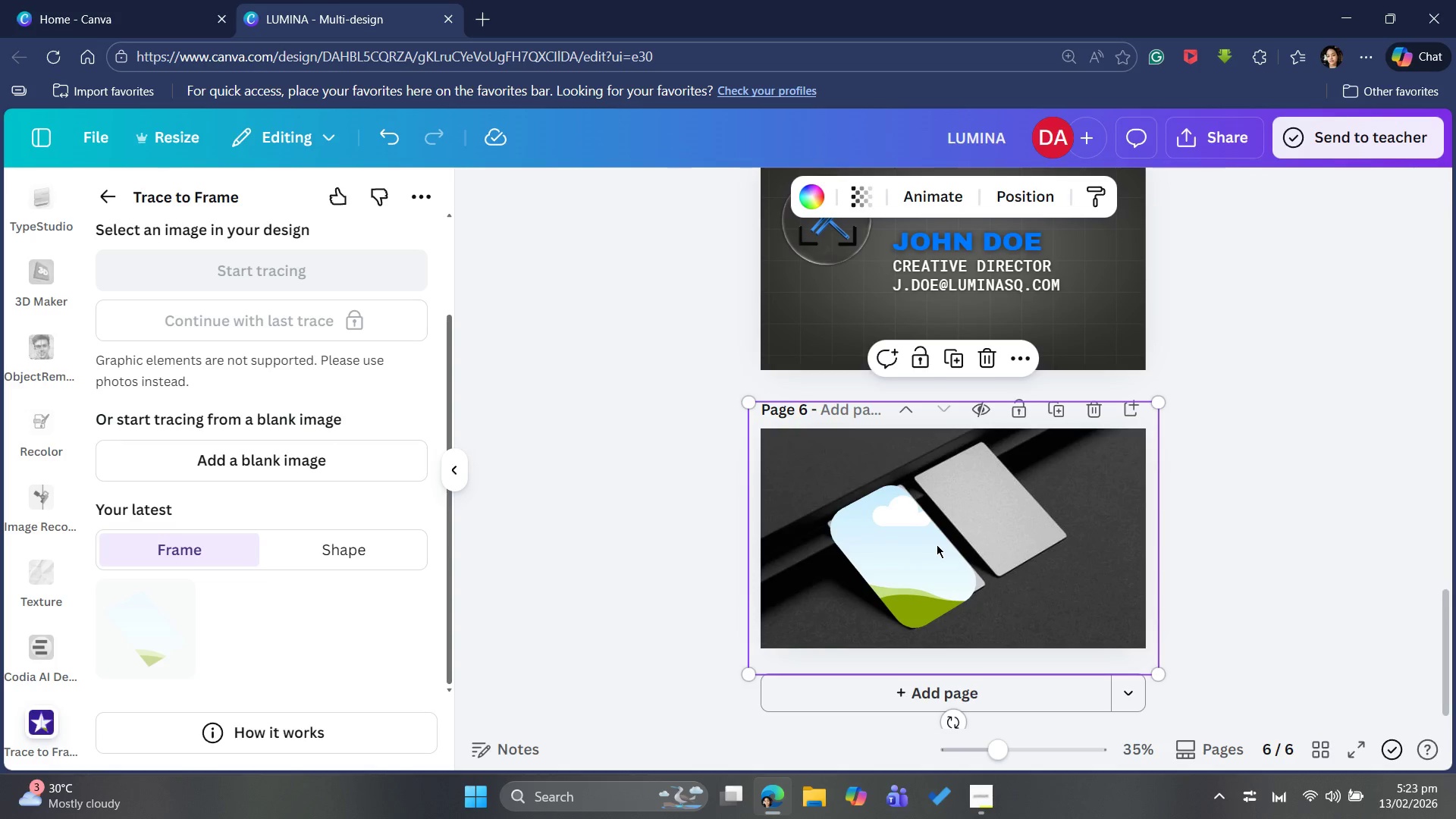 
left_click_drag(start_coordinate=[937, 542], to_coordinate=[1147, 584])
 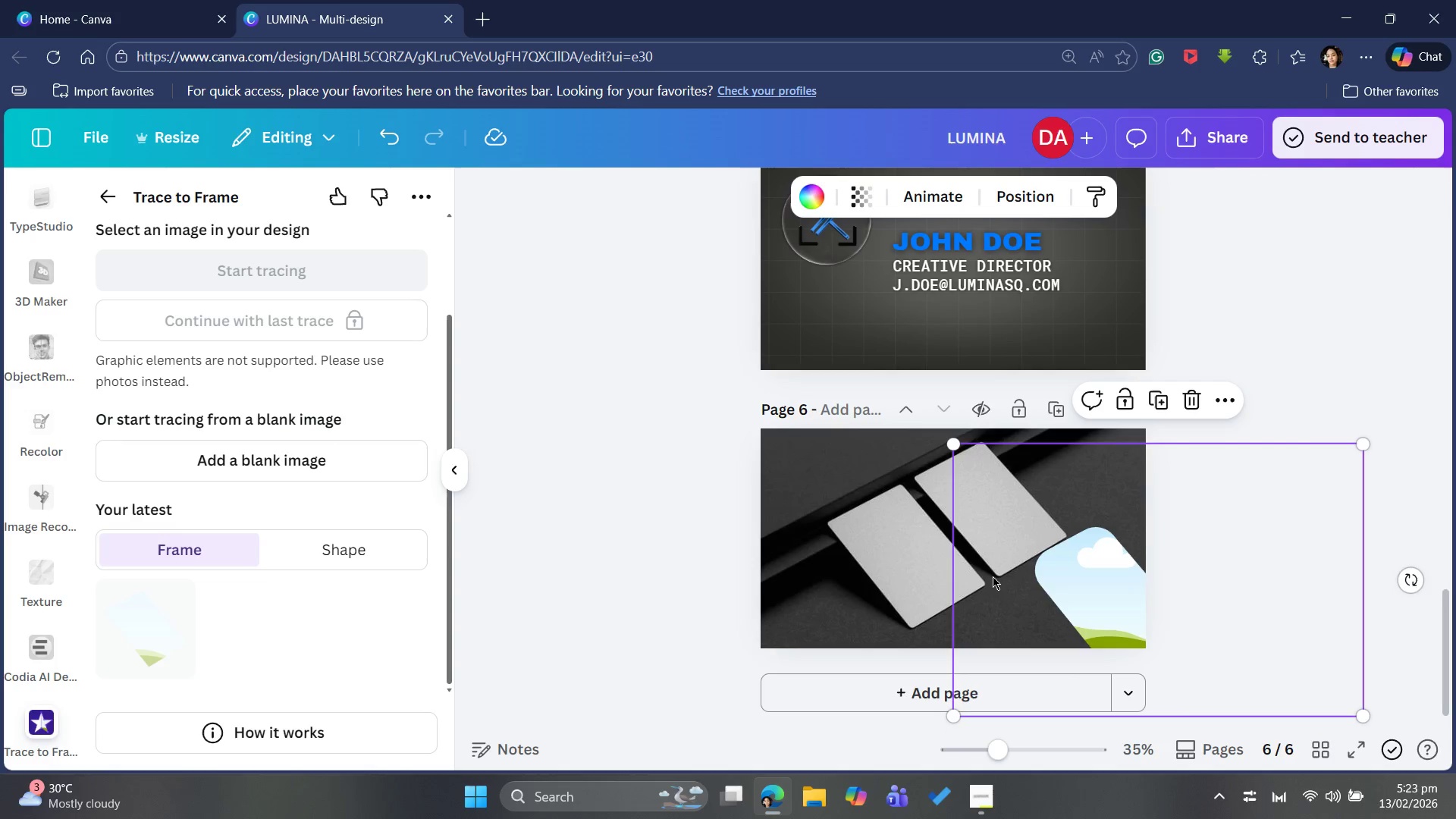 
left_click([936, 559])
 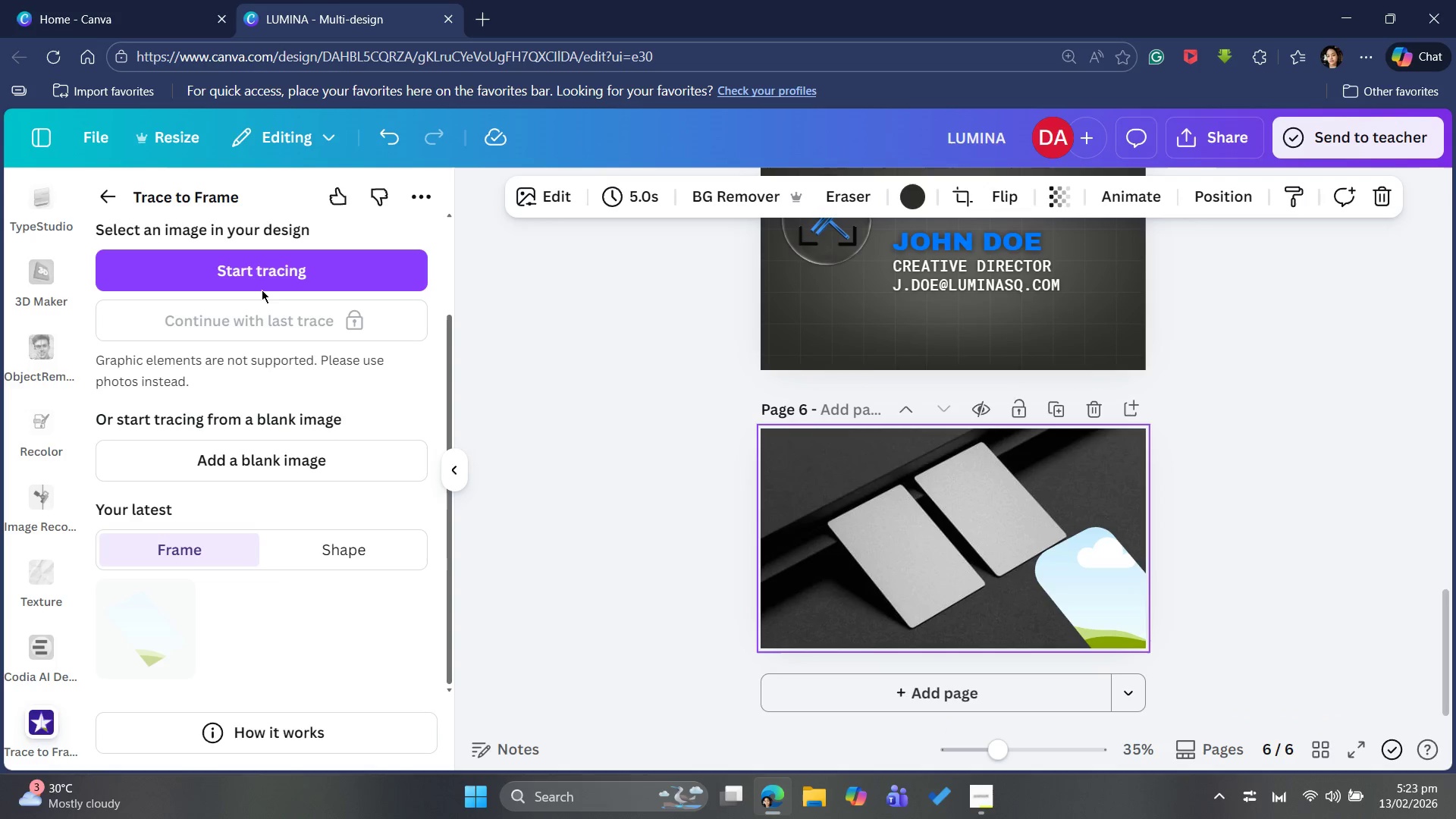 
left_click([271, 271])
 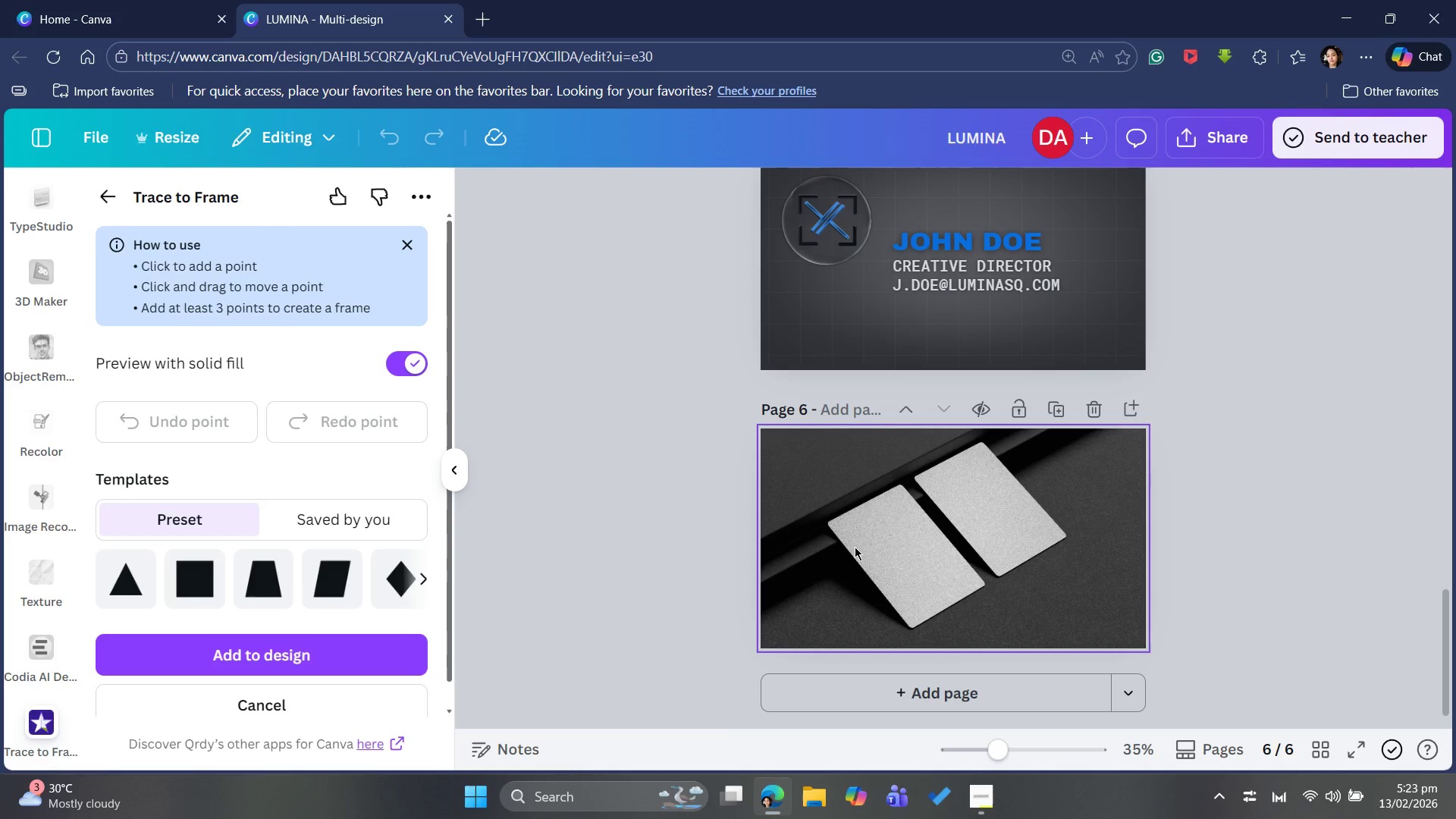 
wait(7.81)
 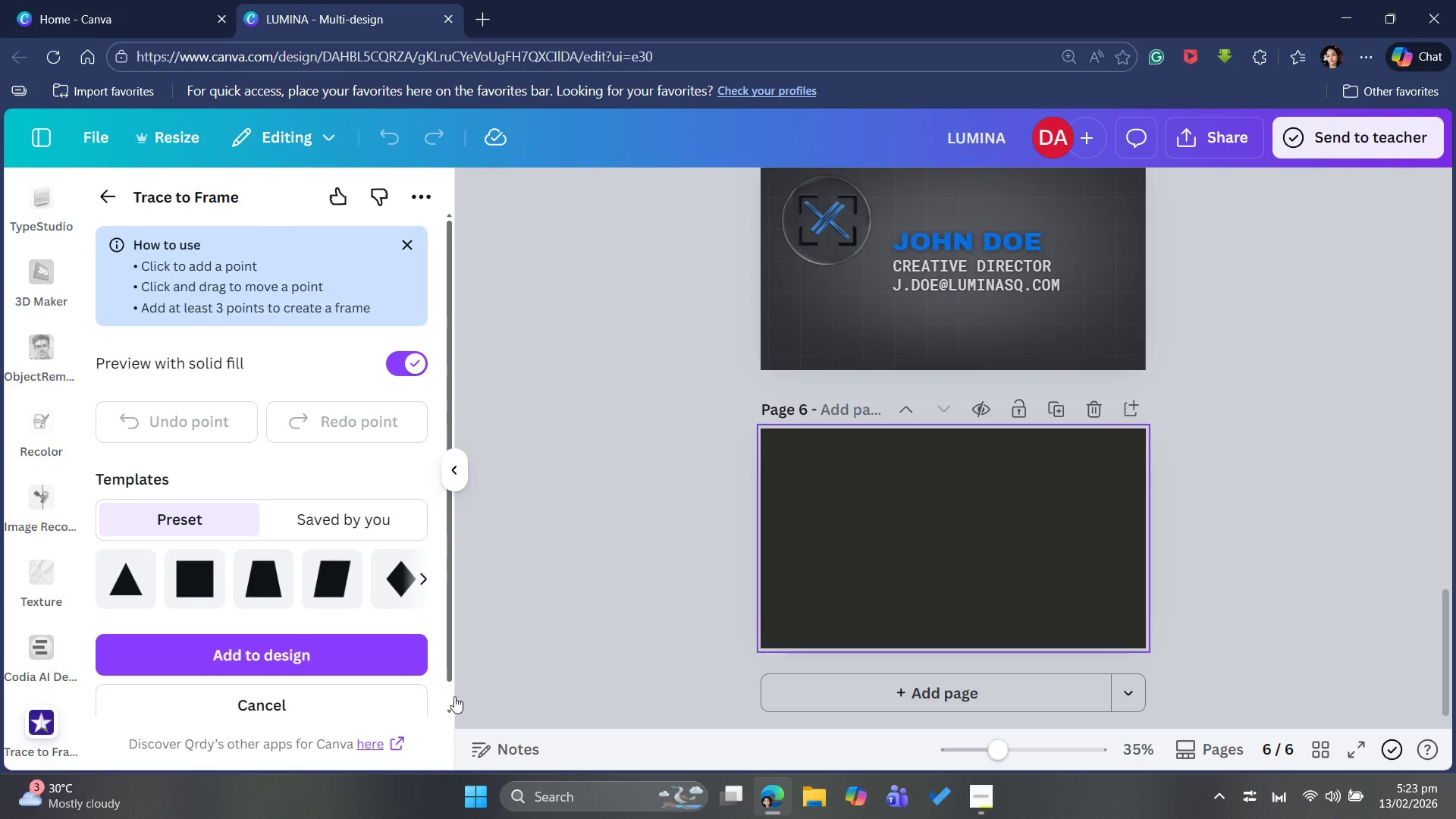 
left_click([409, 369])
 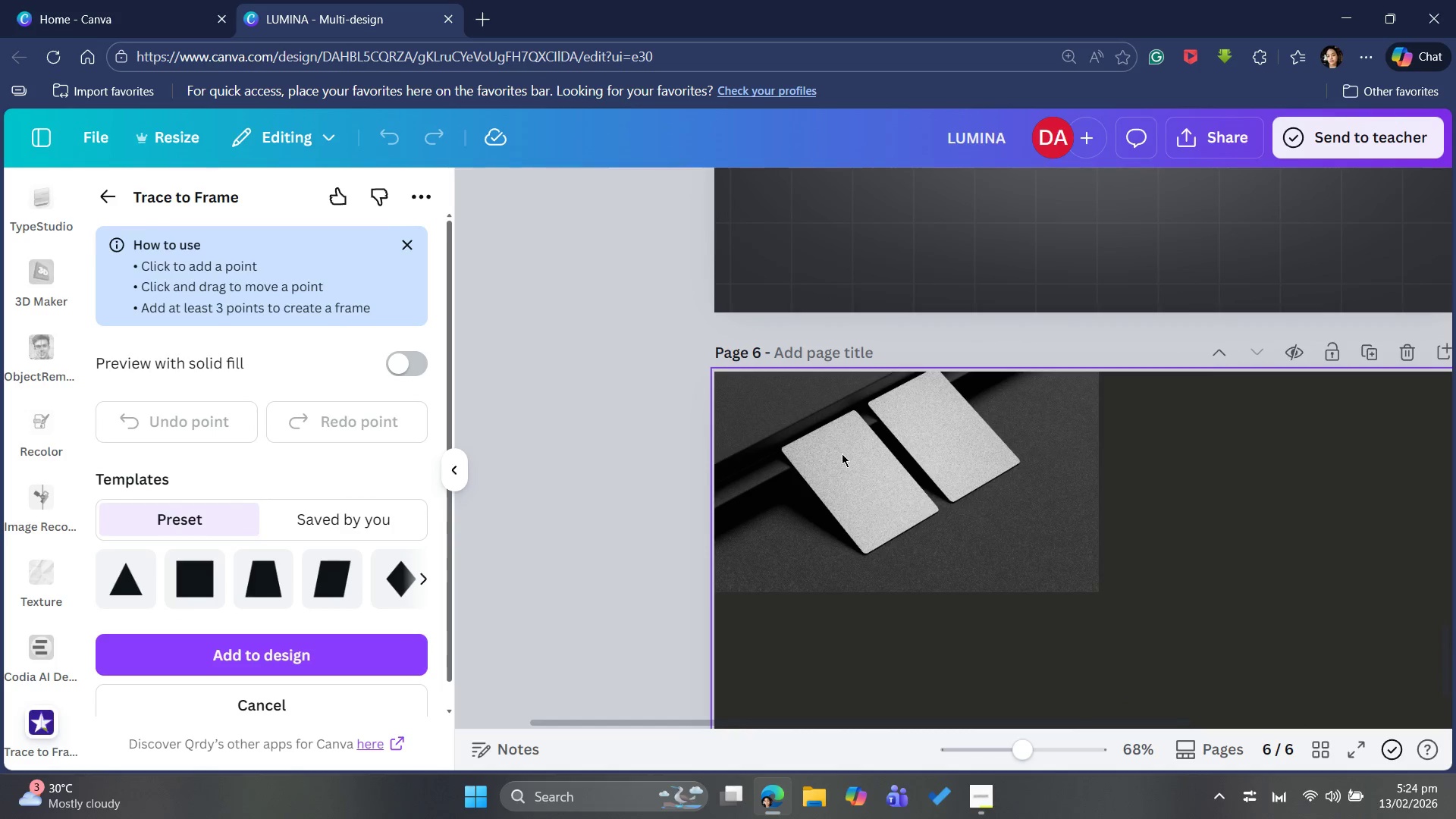 
wait(9.73)
 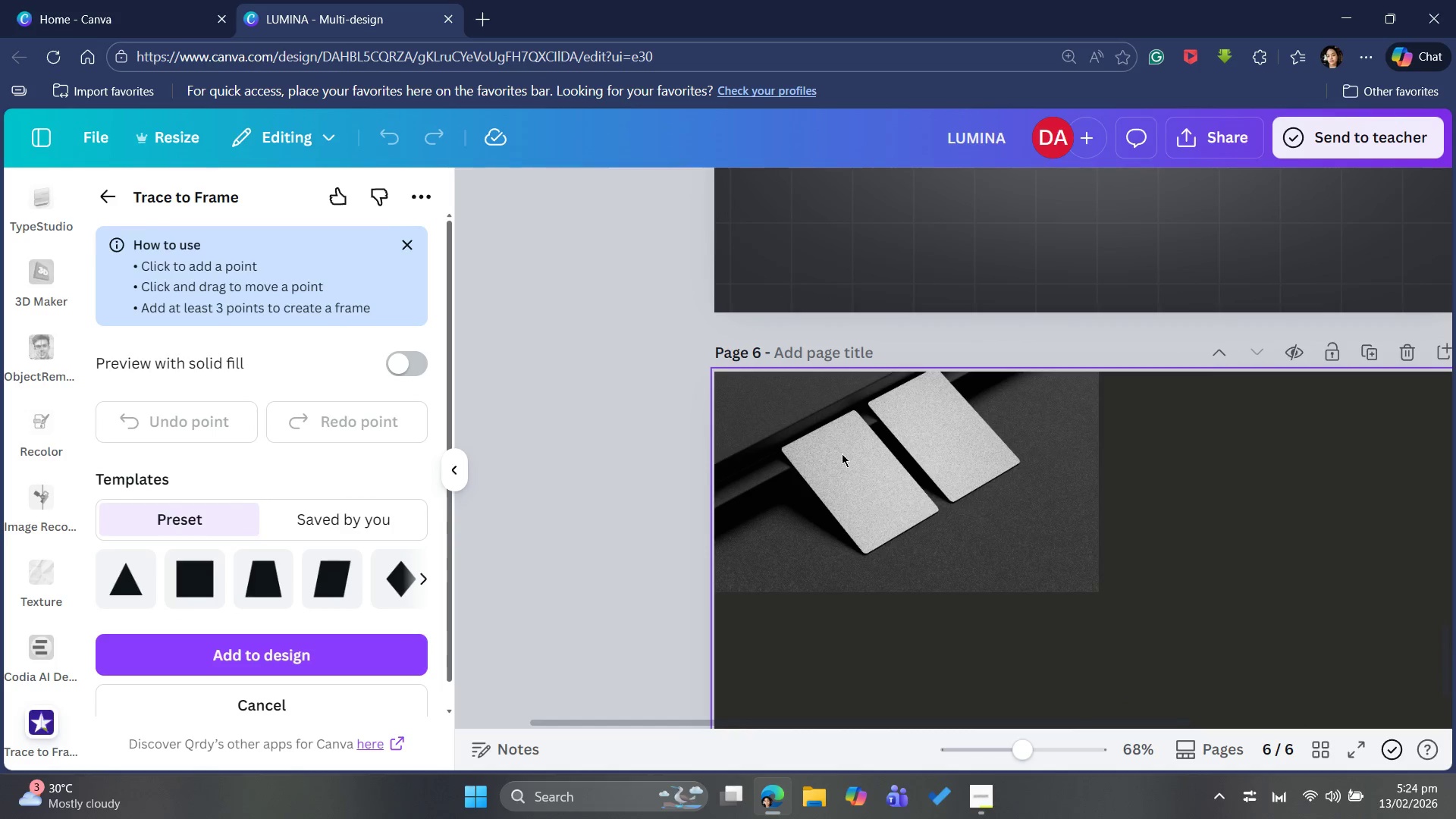 
left_click_drag(start_coordinate=[1025, 752], to_coordinate=[1004, 739])
 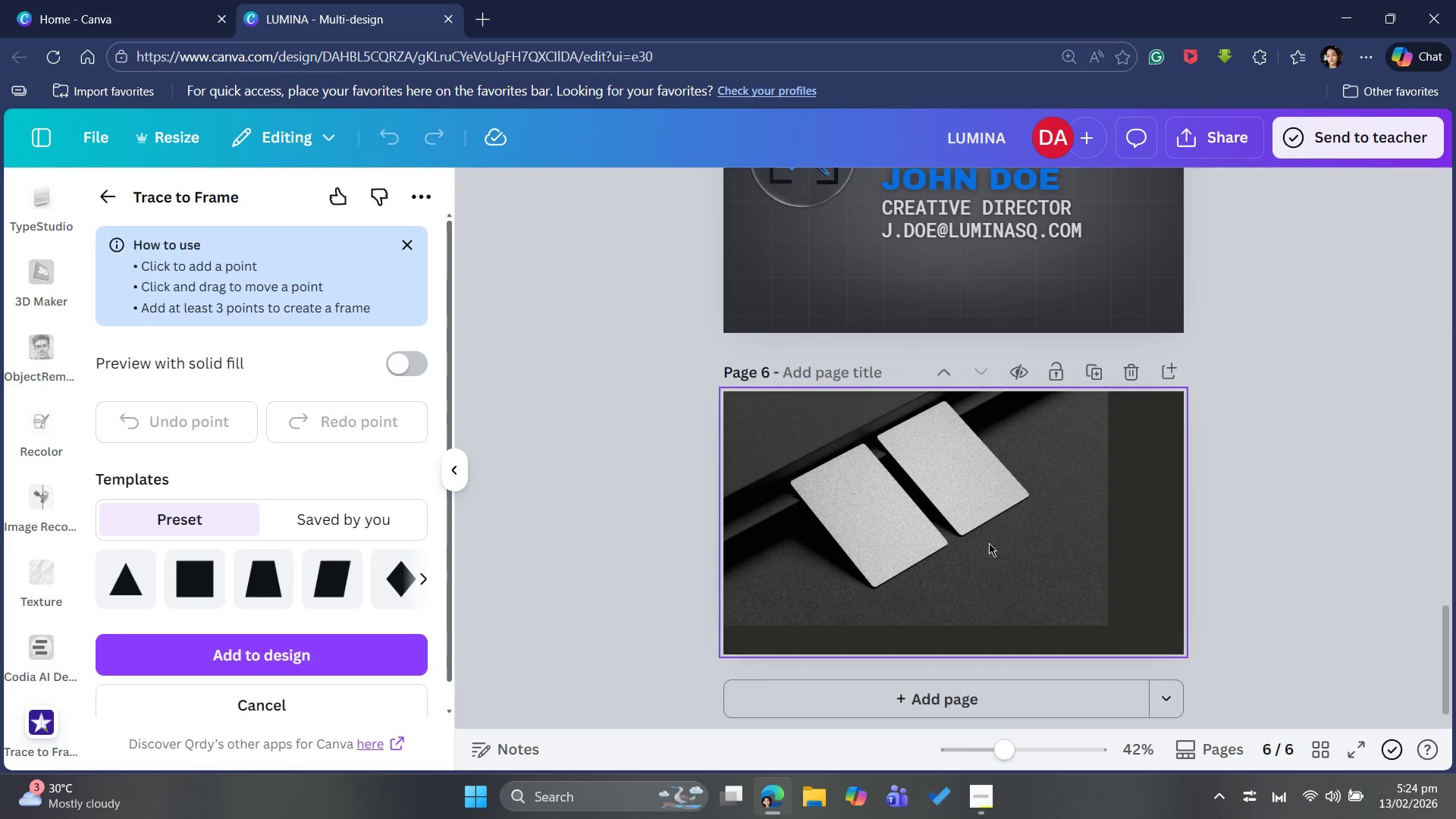 
left_click_drag(start_coordinate=[989, 543], to_coordinate=[1012, 563])
 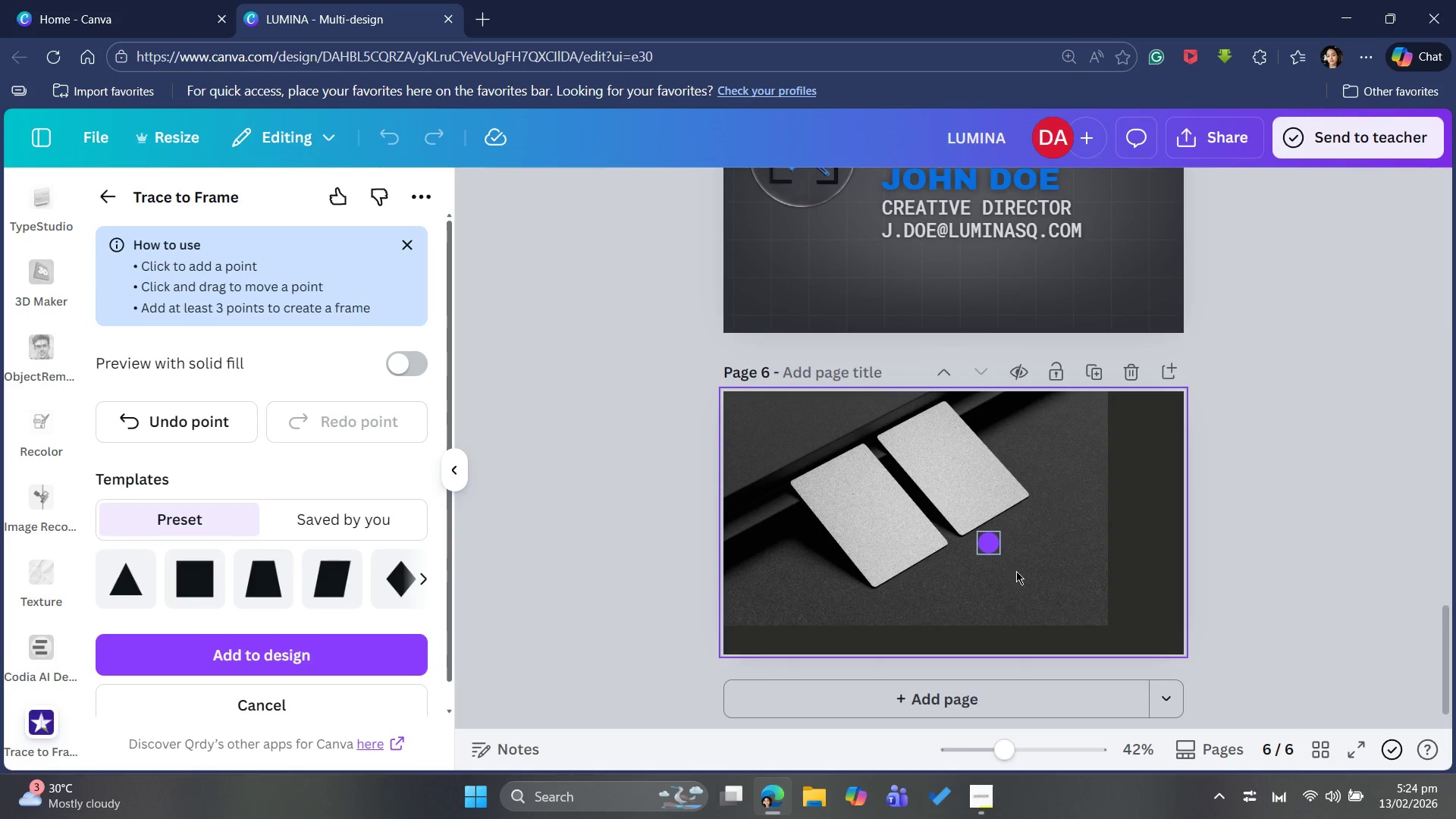 
key(Control+Z)
 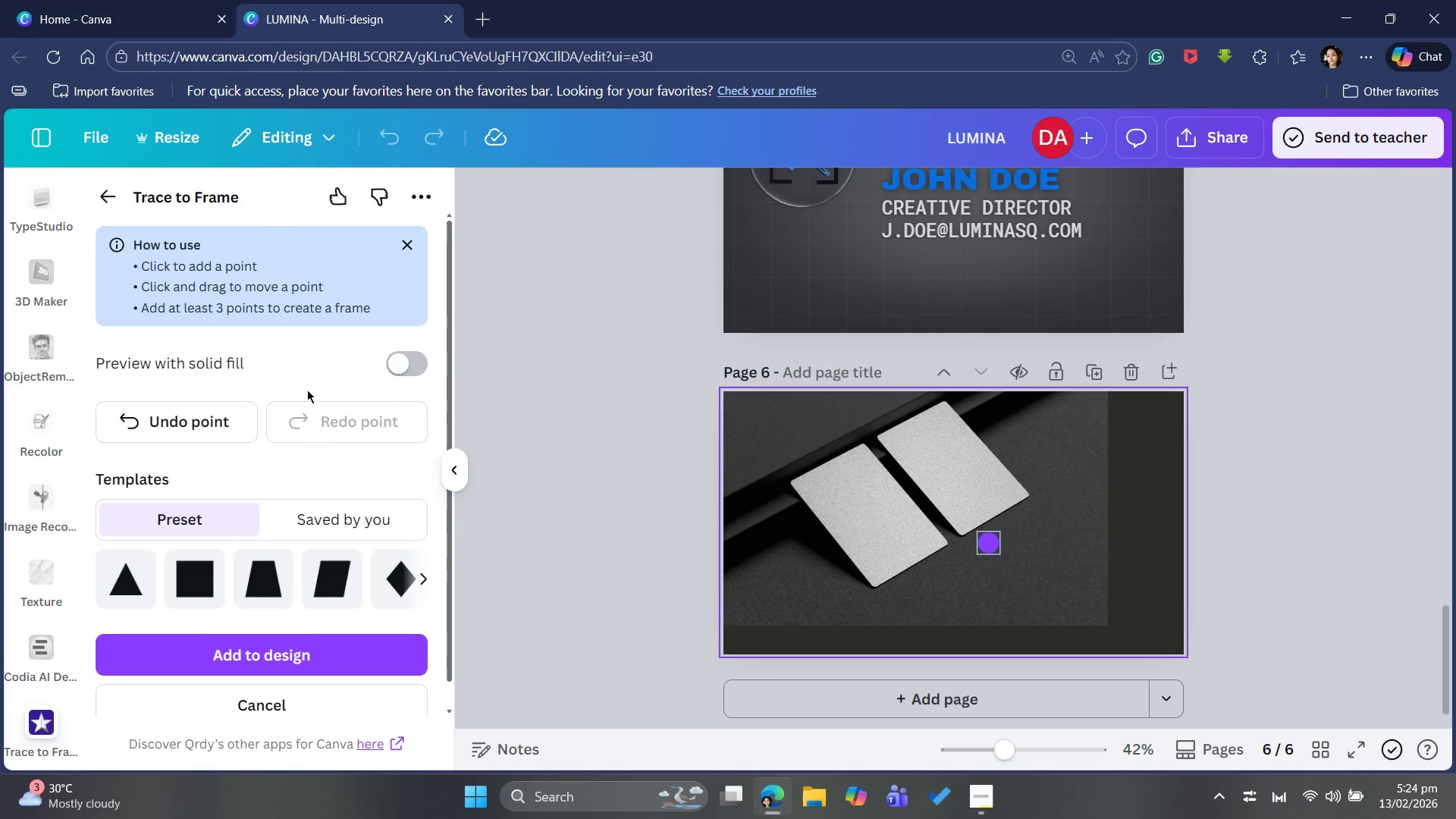 
left_click([226, 421])
 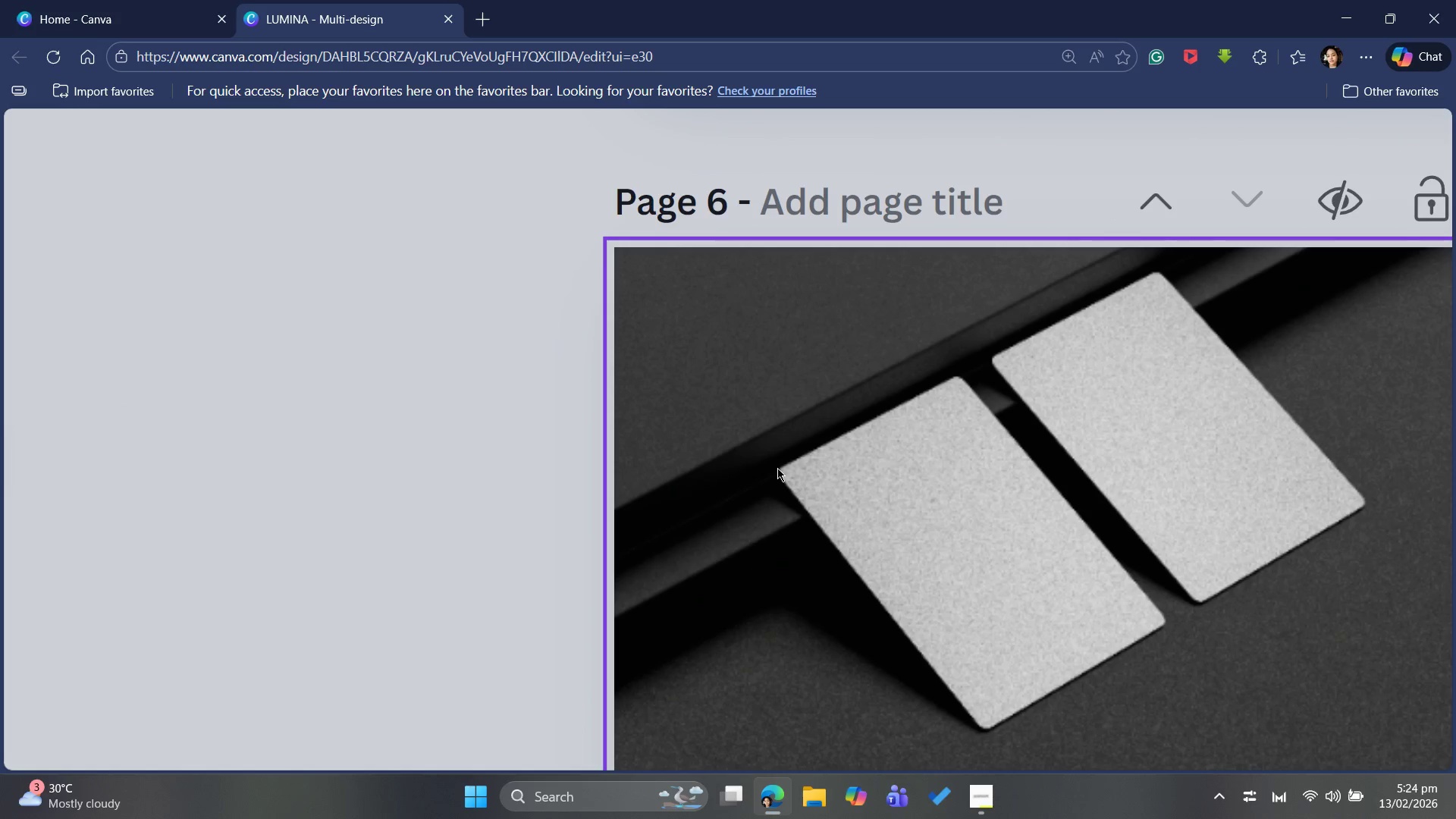 
wait(5.42)
 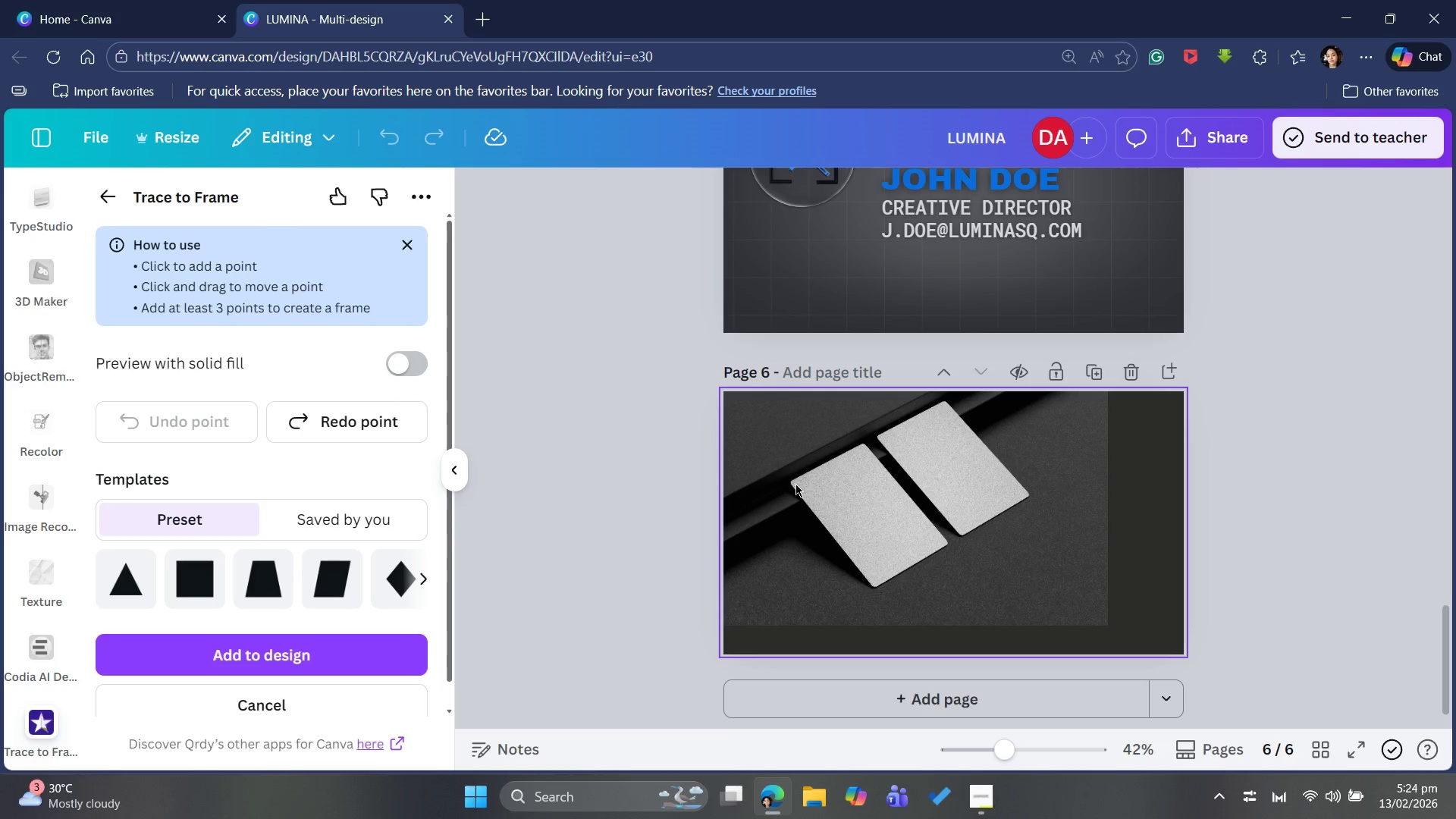 
left_click([780, 472])
 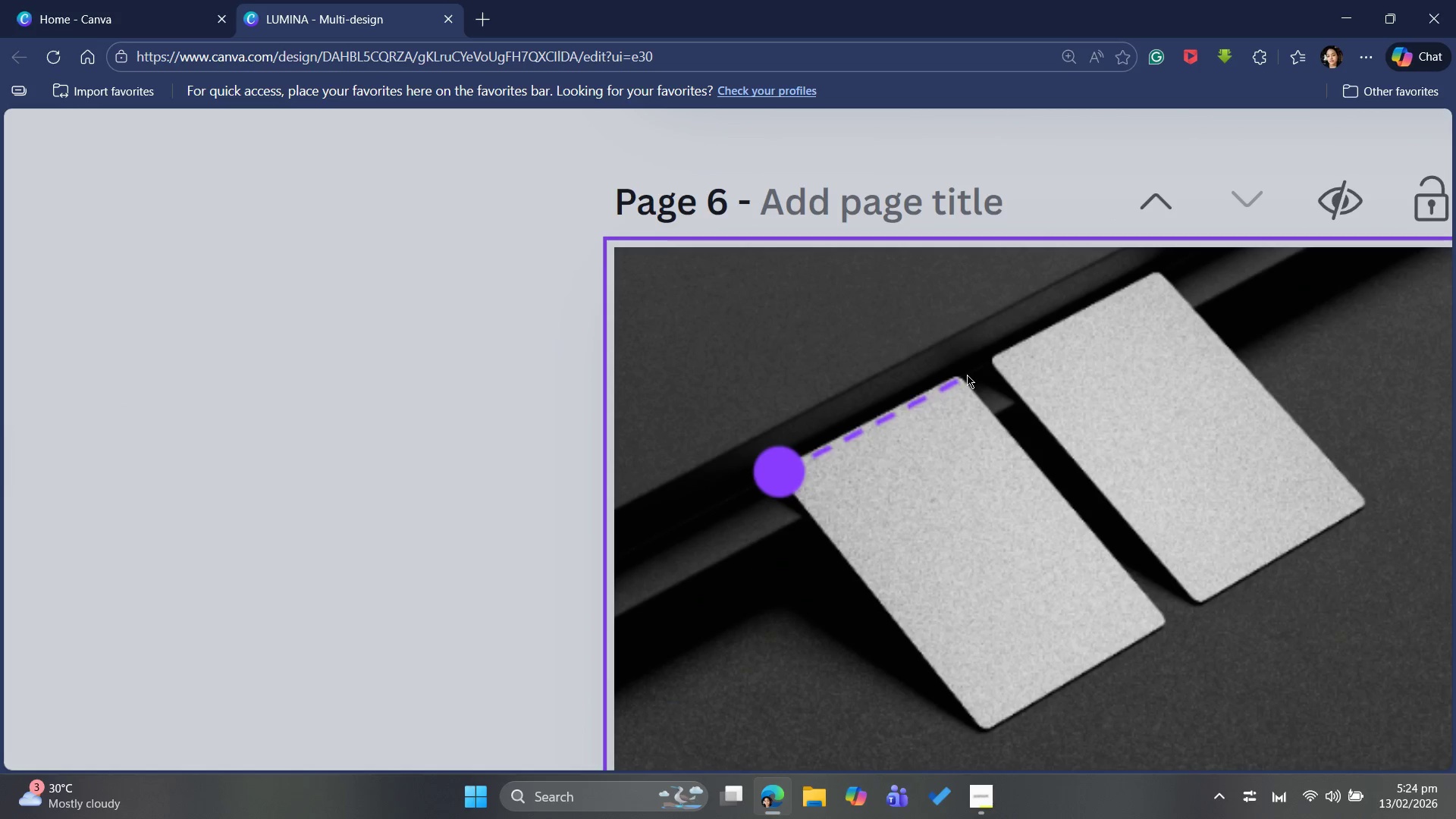 
left_click([958, 374])
 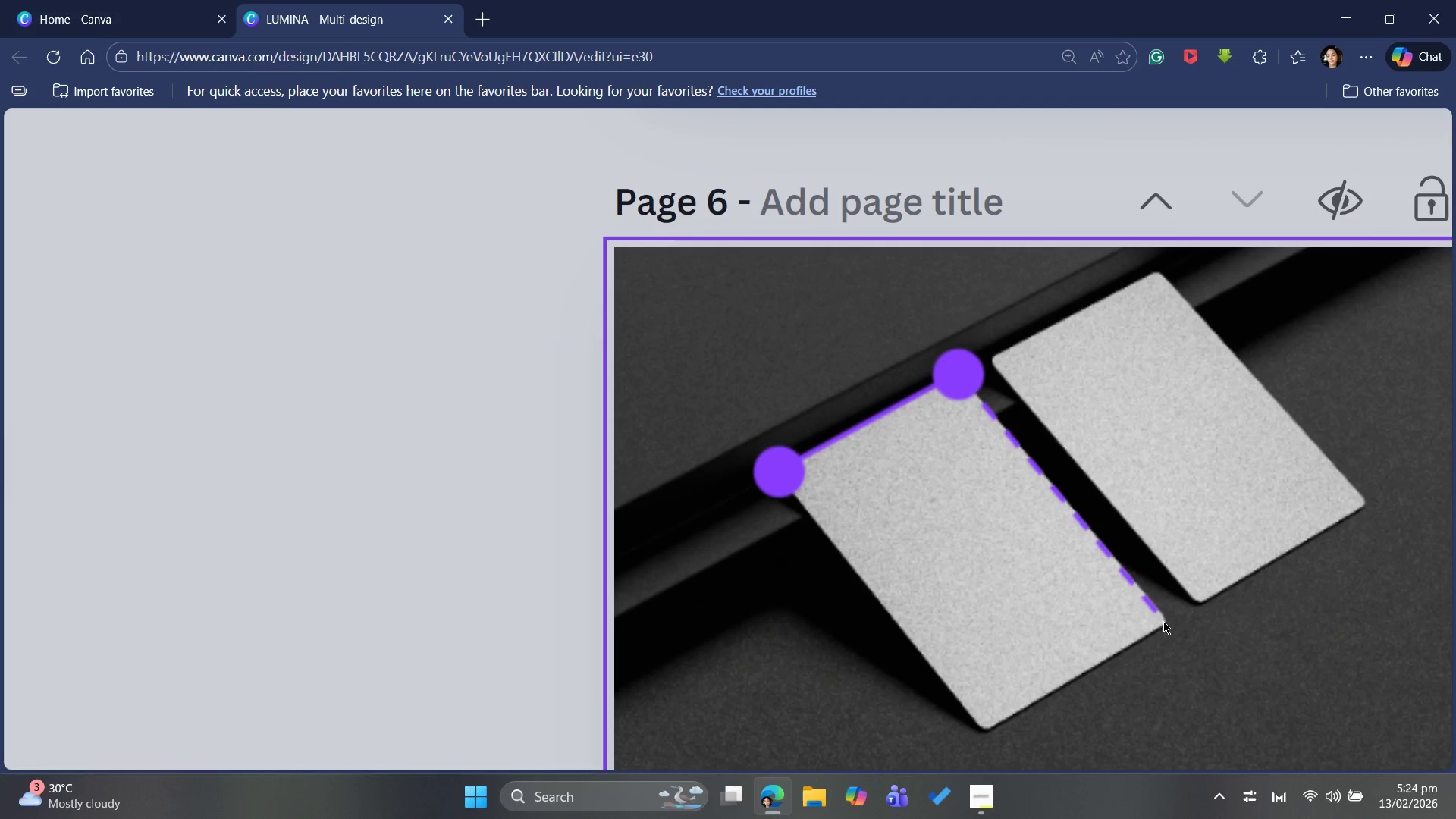 
left_click([1166, 617])
 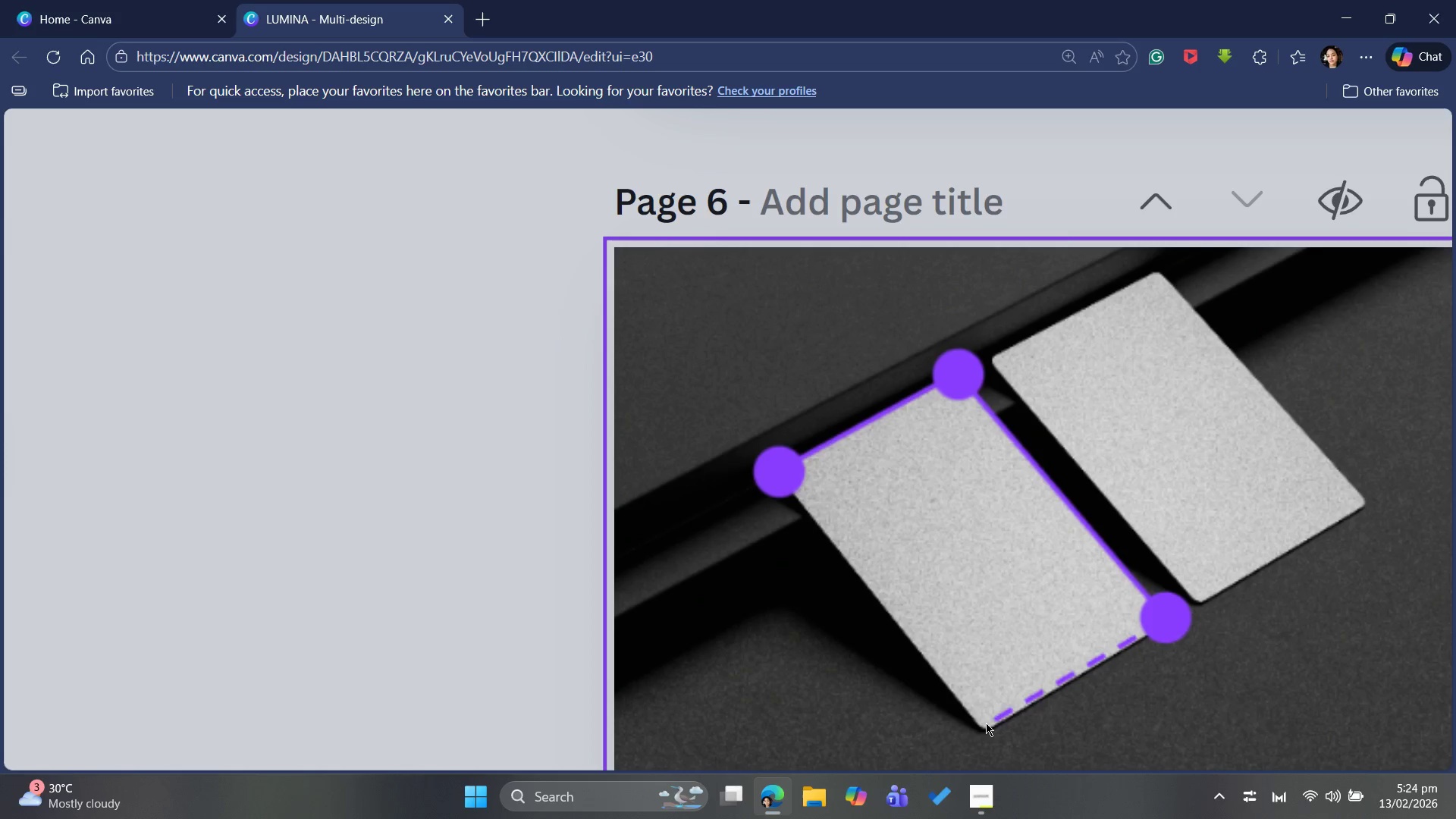 
left_click([981, 730])
 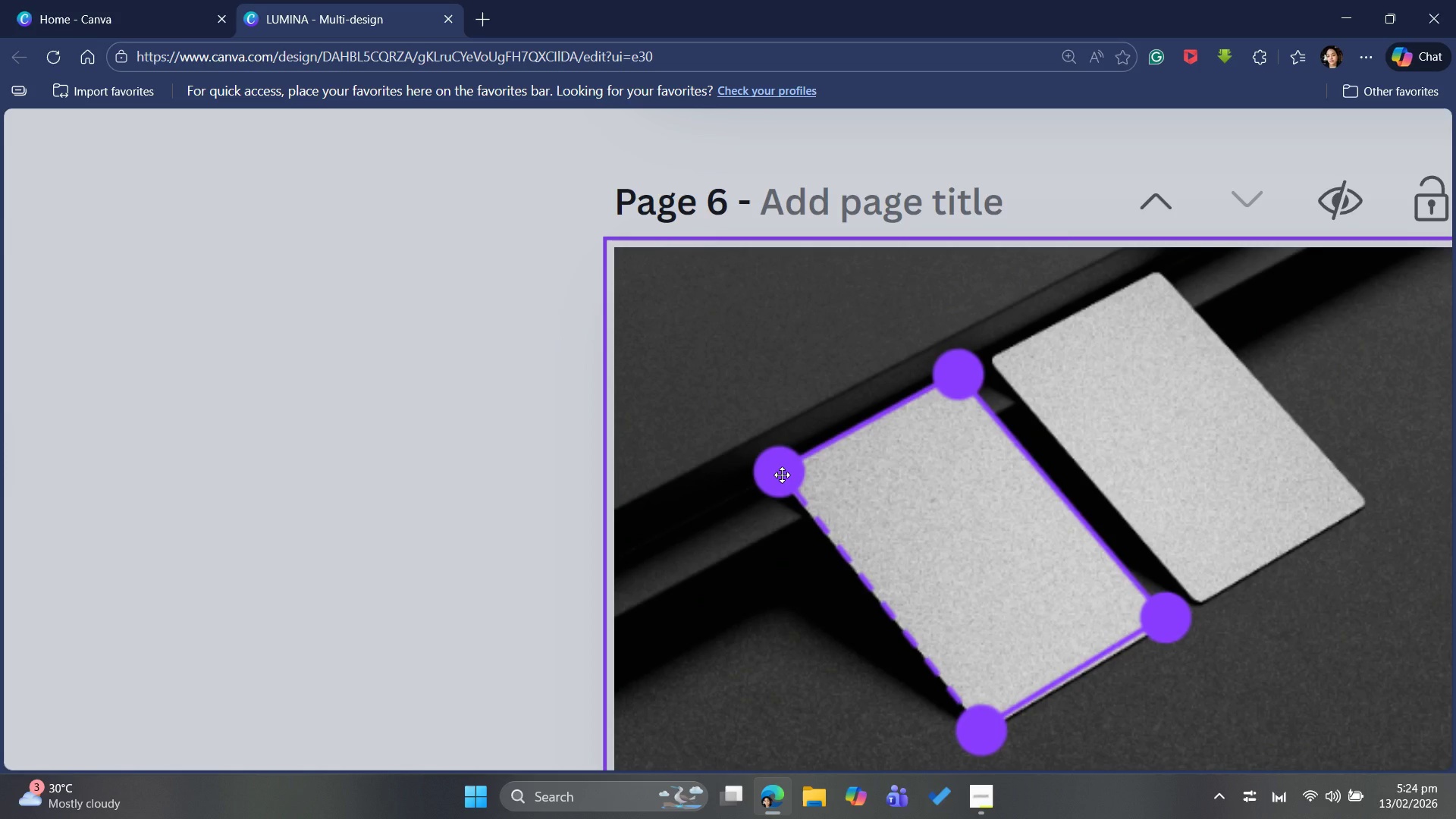 
wait(6.19)
 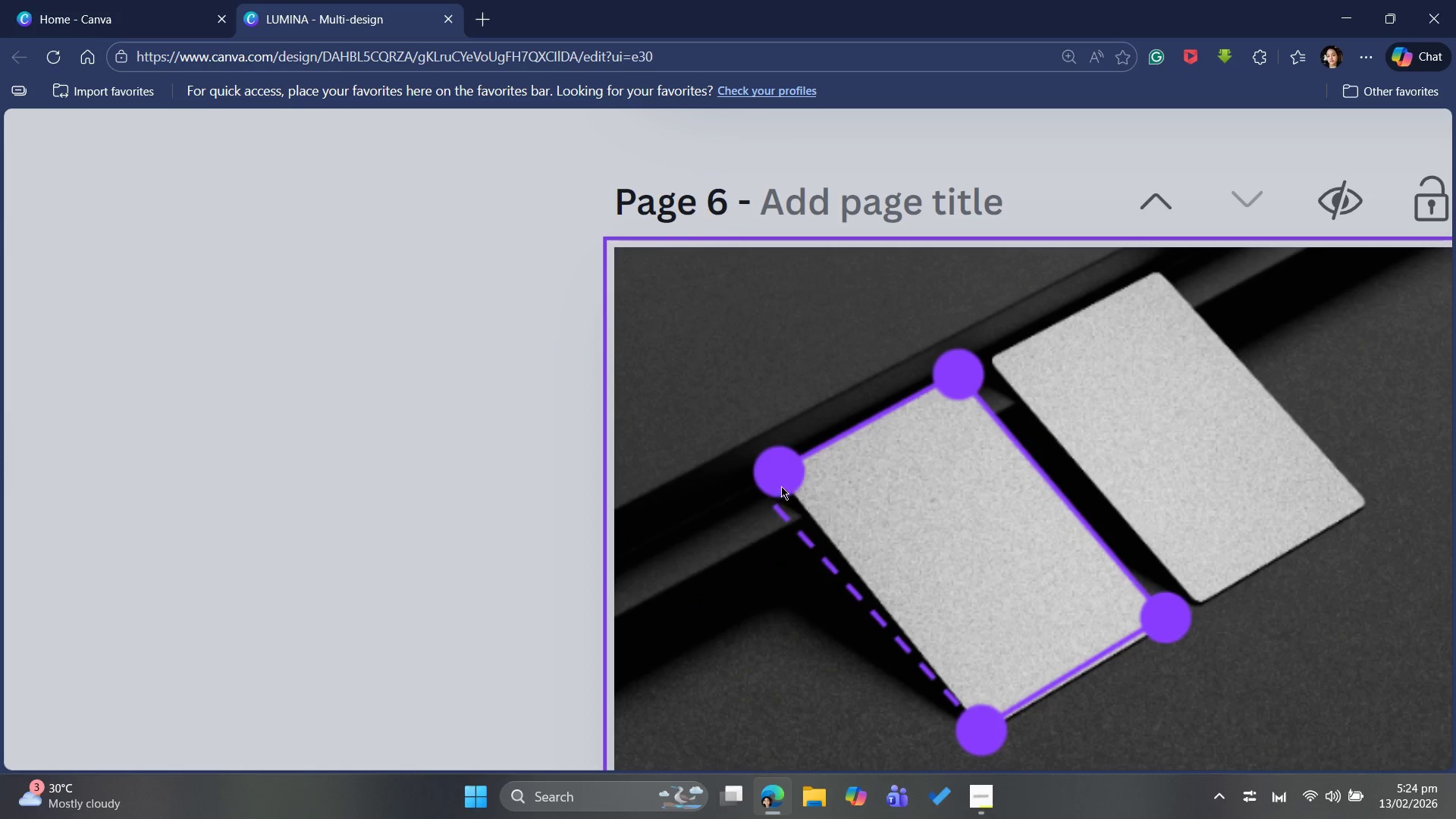 
left_click([780, 477])
 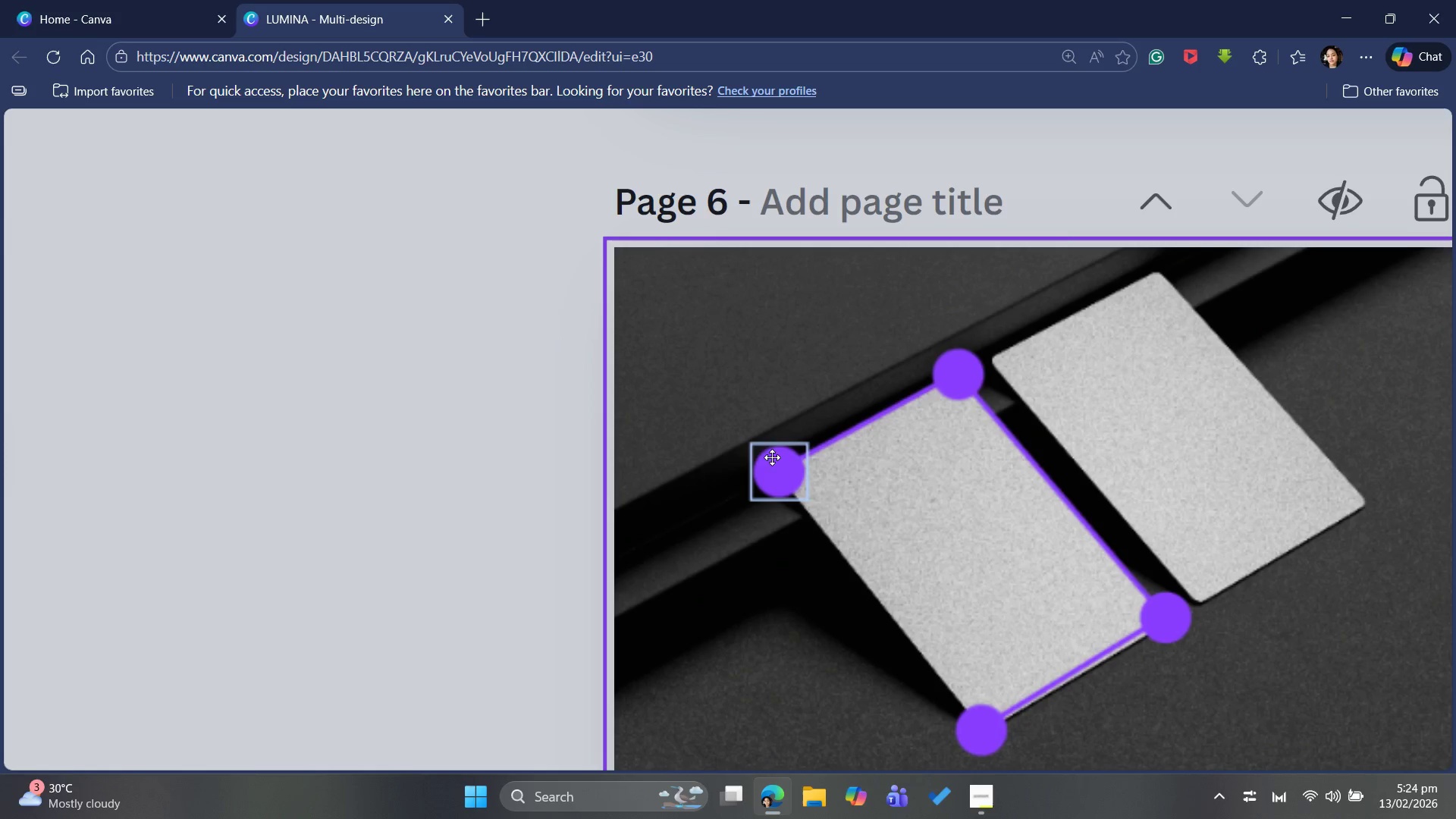 
left_click_drag(start_coordinate=[783, 463], to_coordinate=[779, 460])
 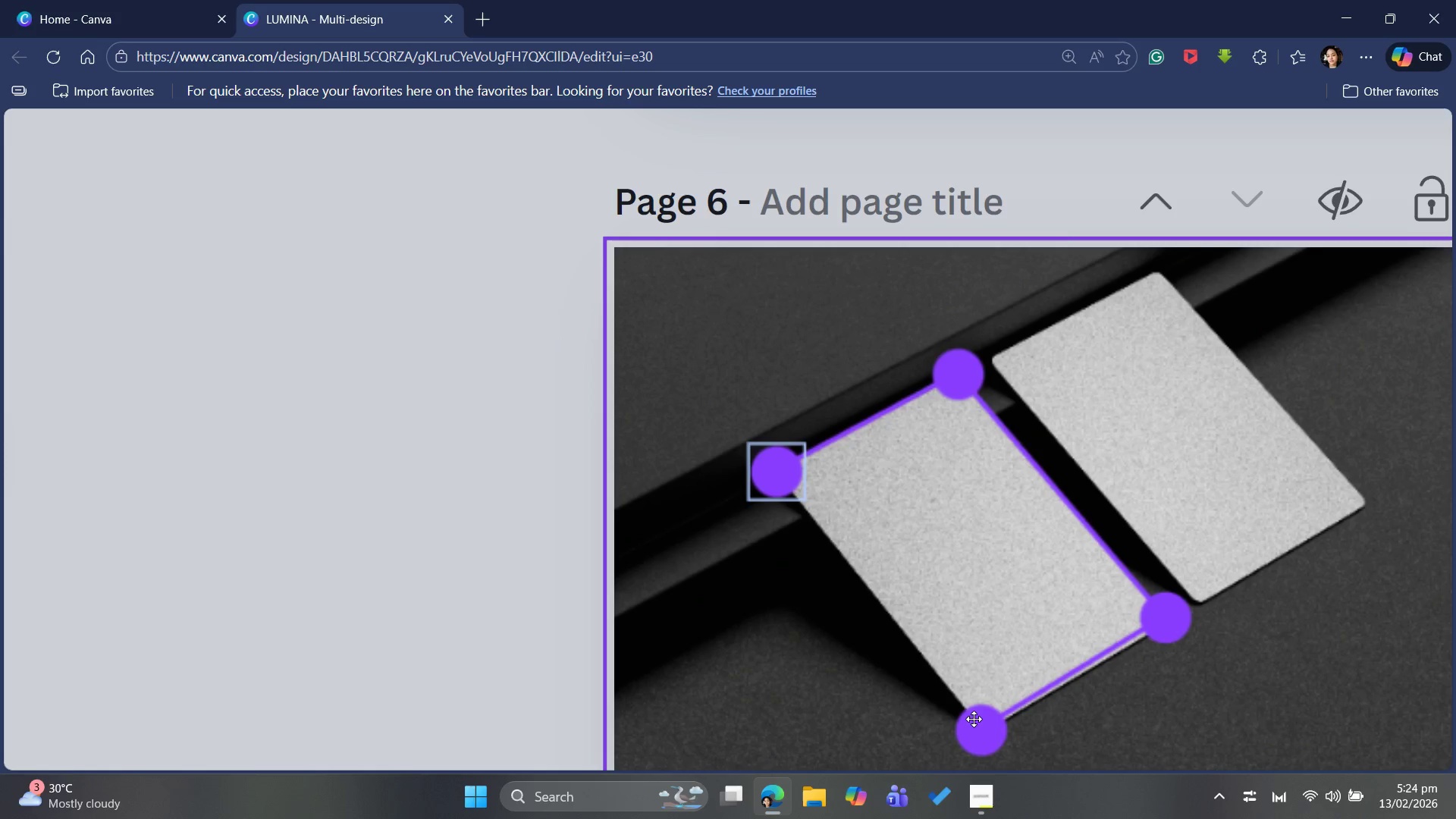 
left_click_drag(start_coordinate=[978, 723], to_coordinate=[989, 720])
 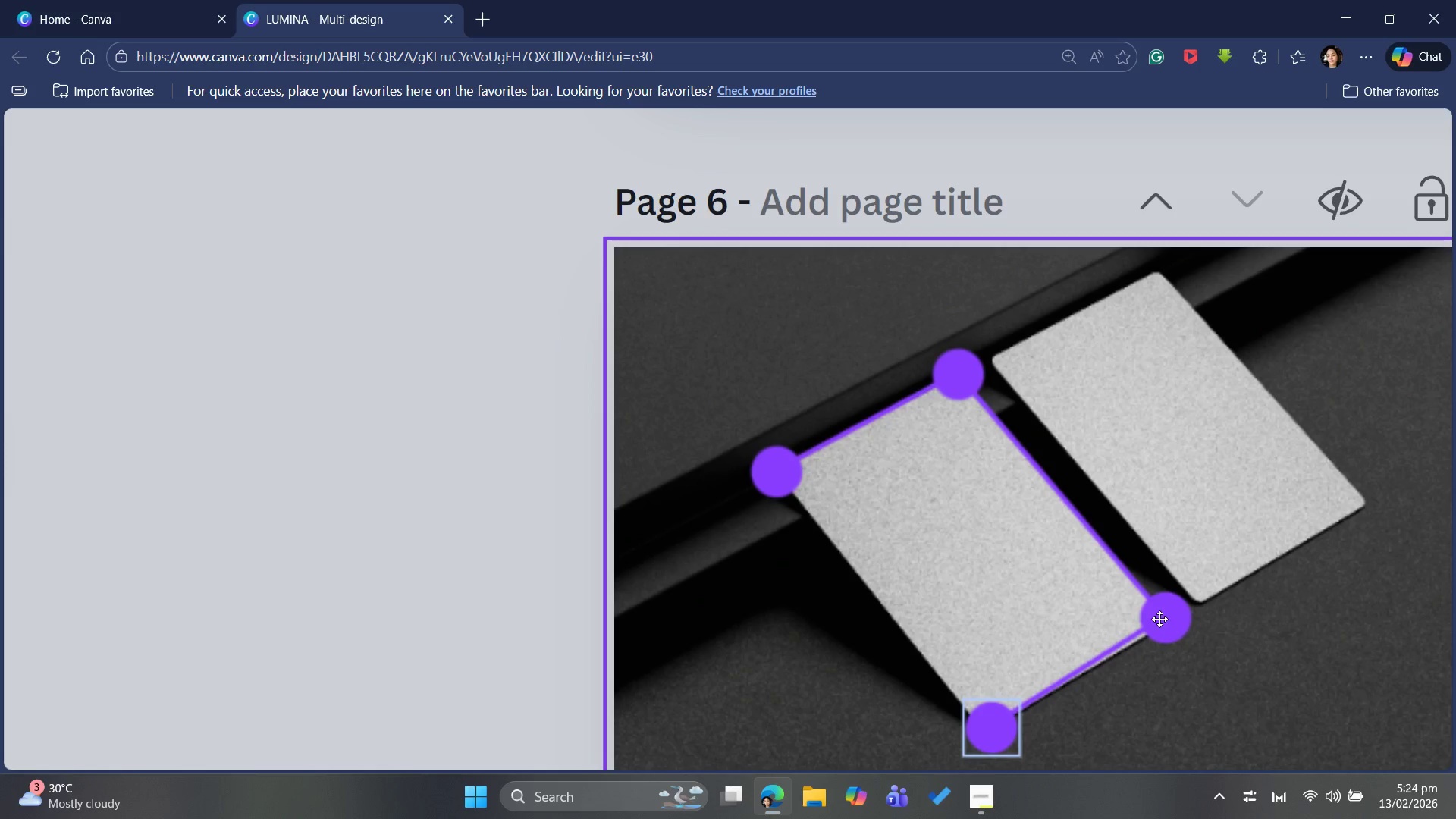 
left_click_drag(start_coordinate=[1158, 617], to_coordinate=[1166, 622])
 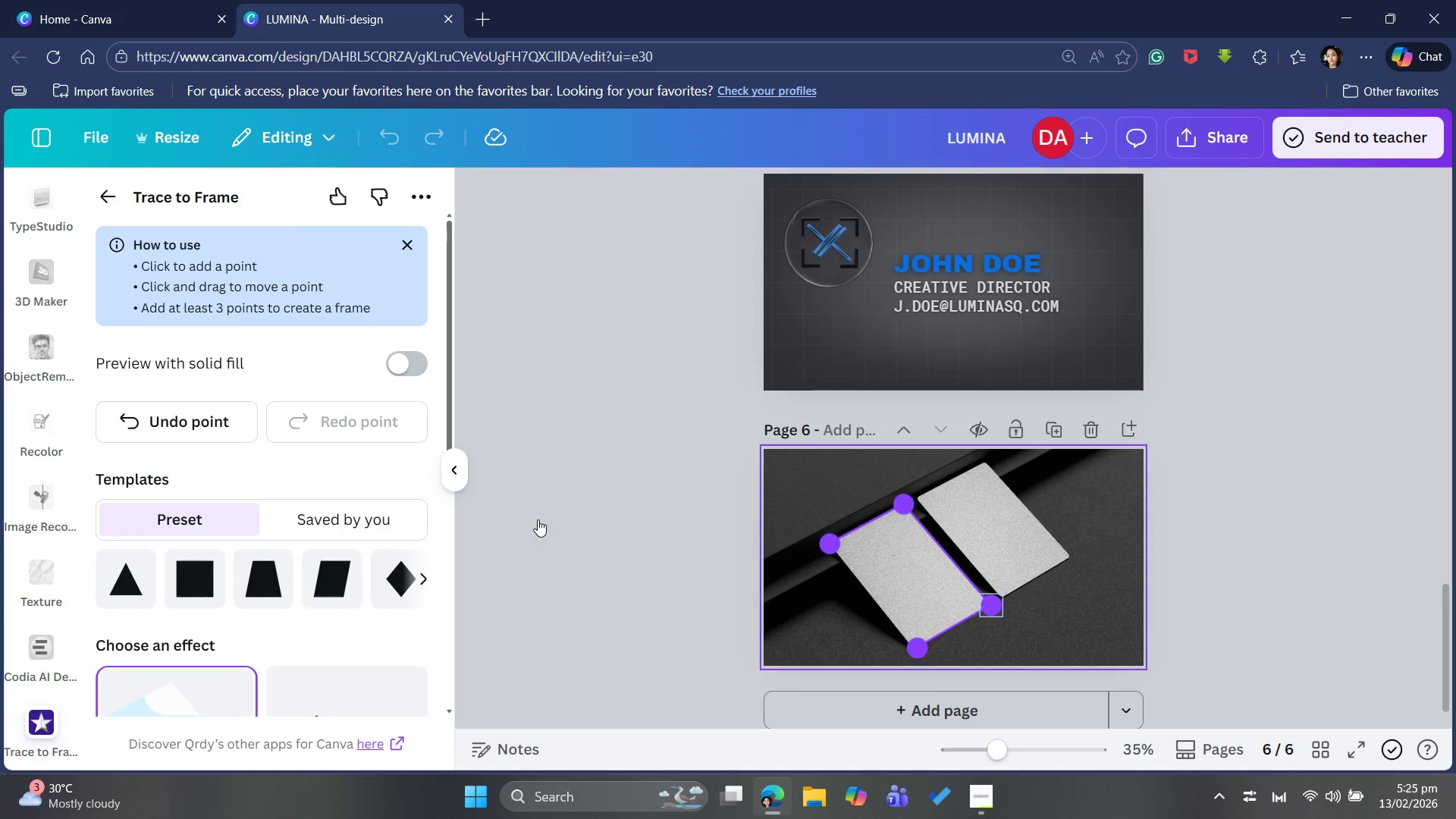 
wait(6.5)
 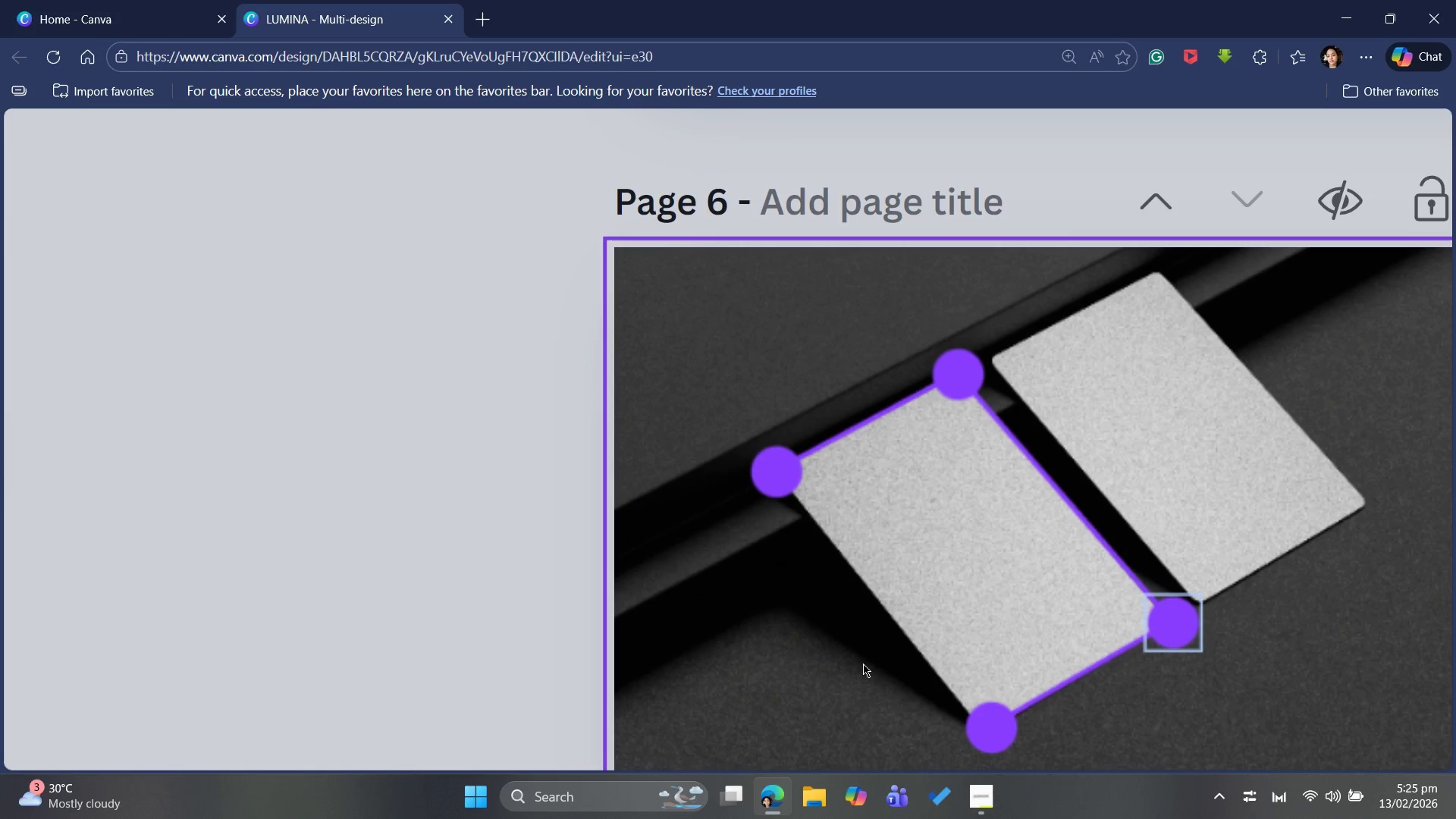 
scroll: coordinate [202, 625], scroll_direction: down, amount: 14.0
 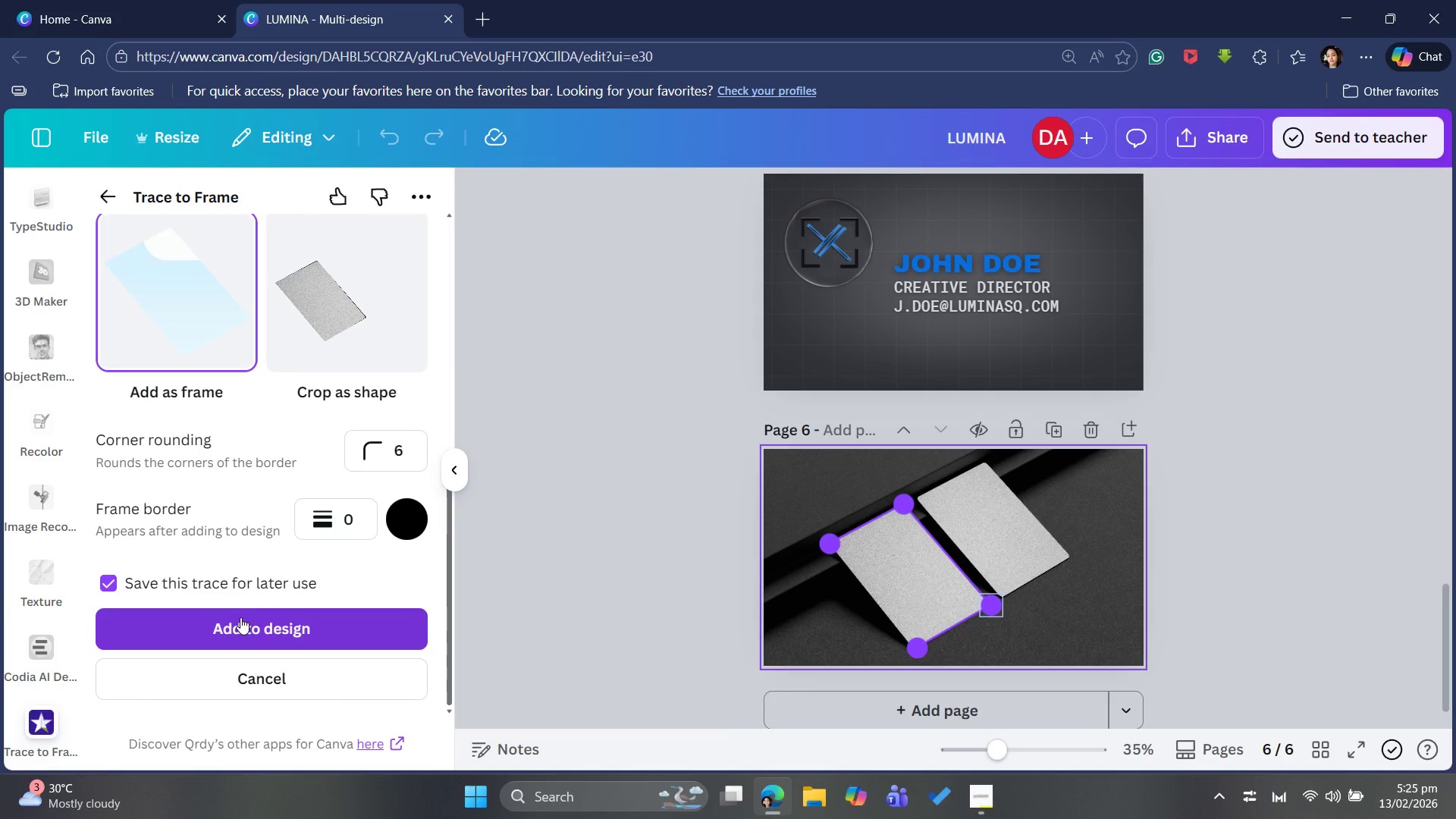 
left_click([240, 617])
 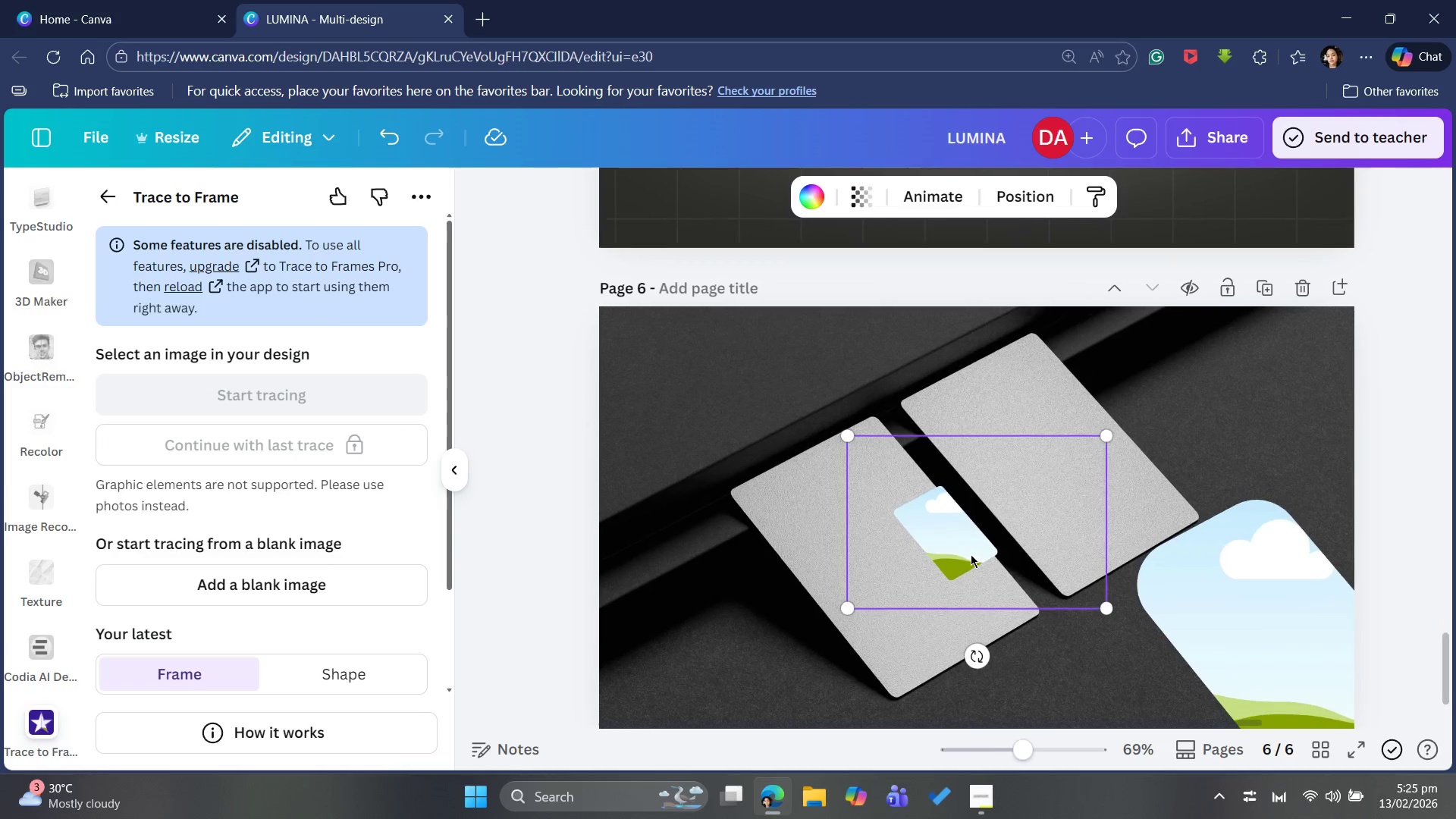 
wait(5.62)
 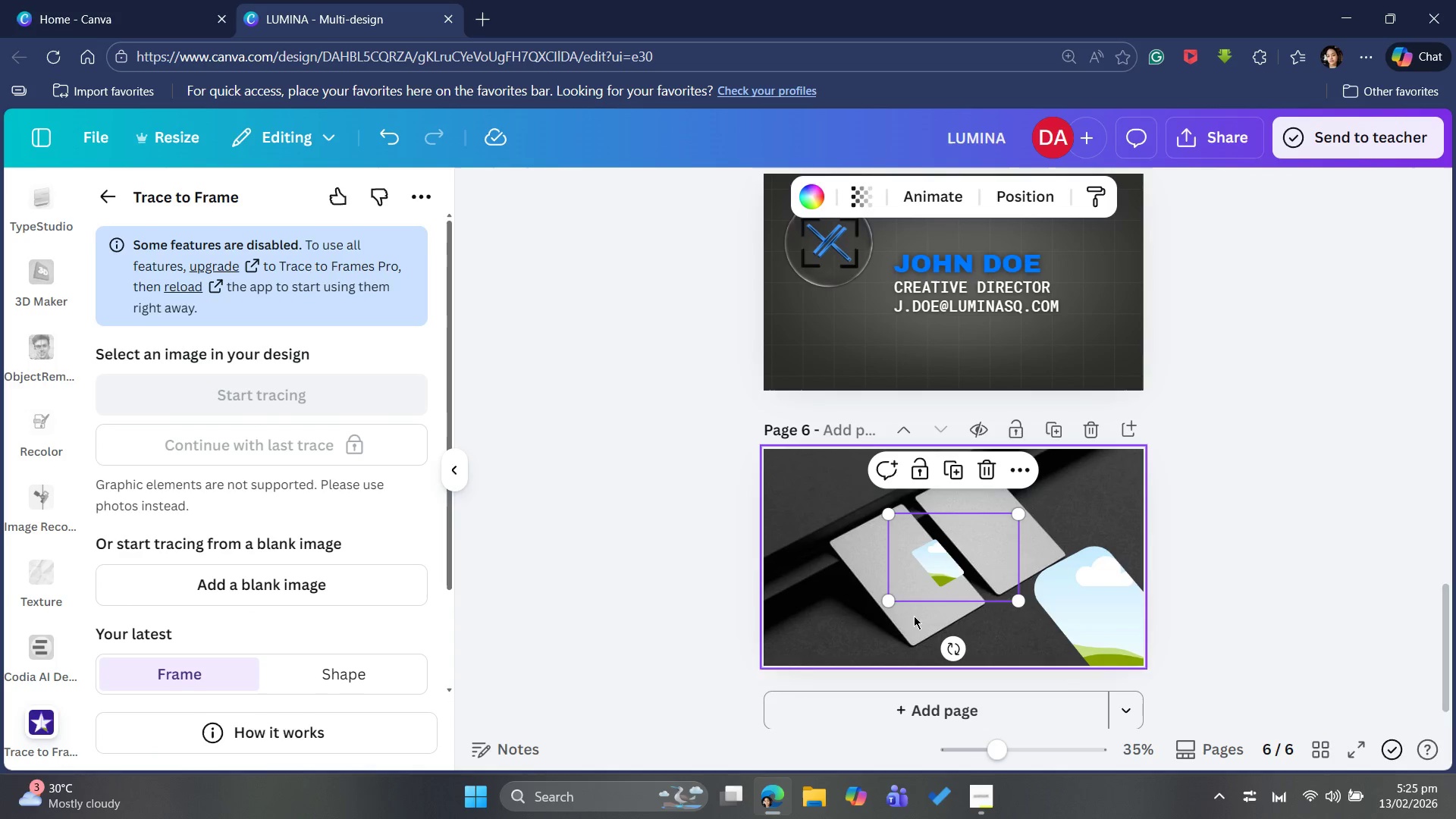 
left_click_drag(start_coordinate=[960, 526], to_coordinate=[719, 486])
 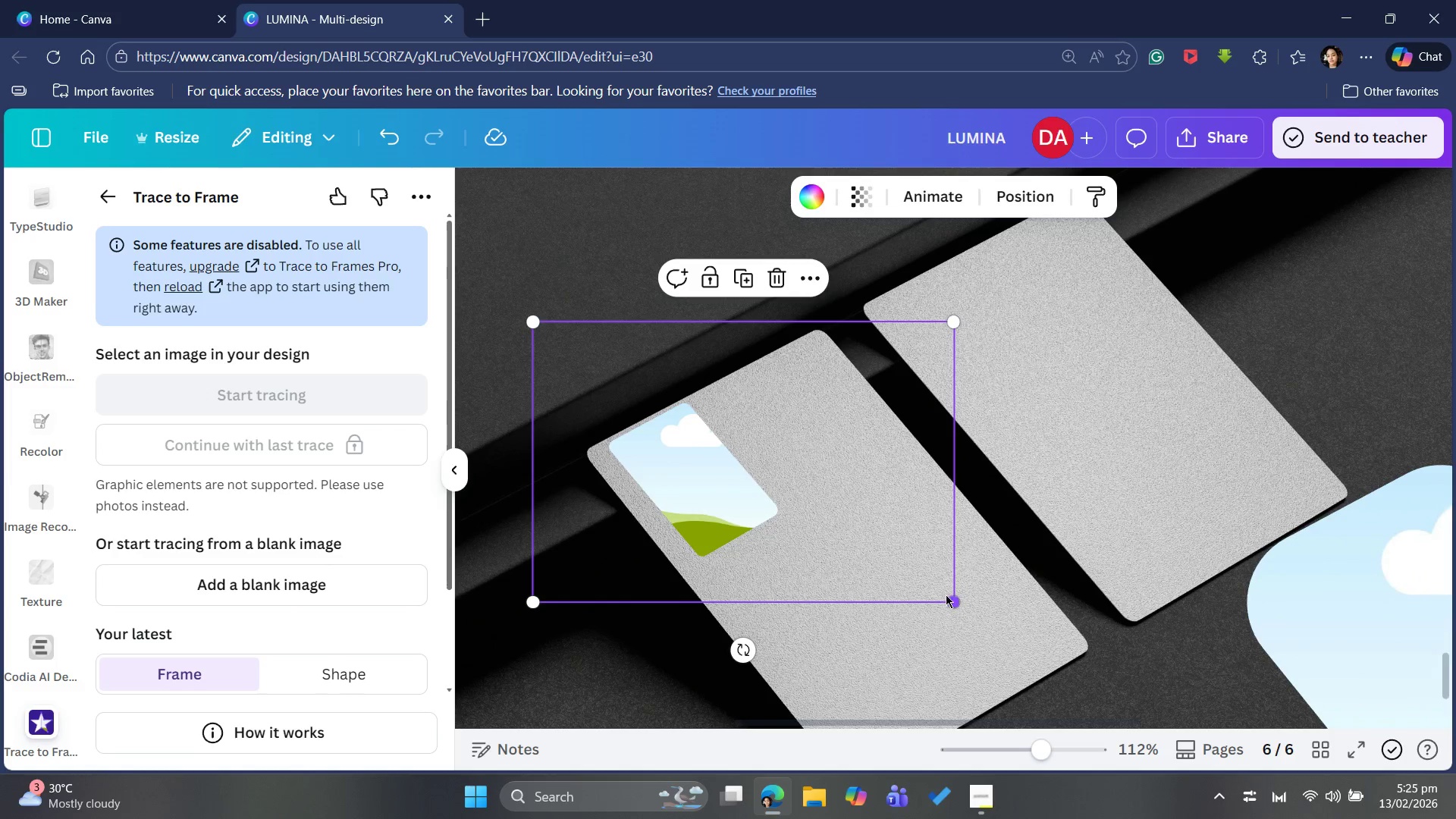 
left_click_drag(start_coordinate=[948, 596], to_coordinate=[1159, 799])
 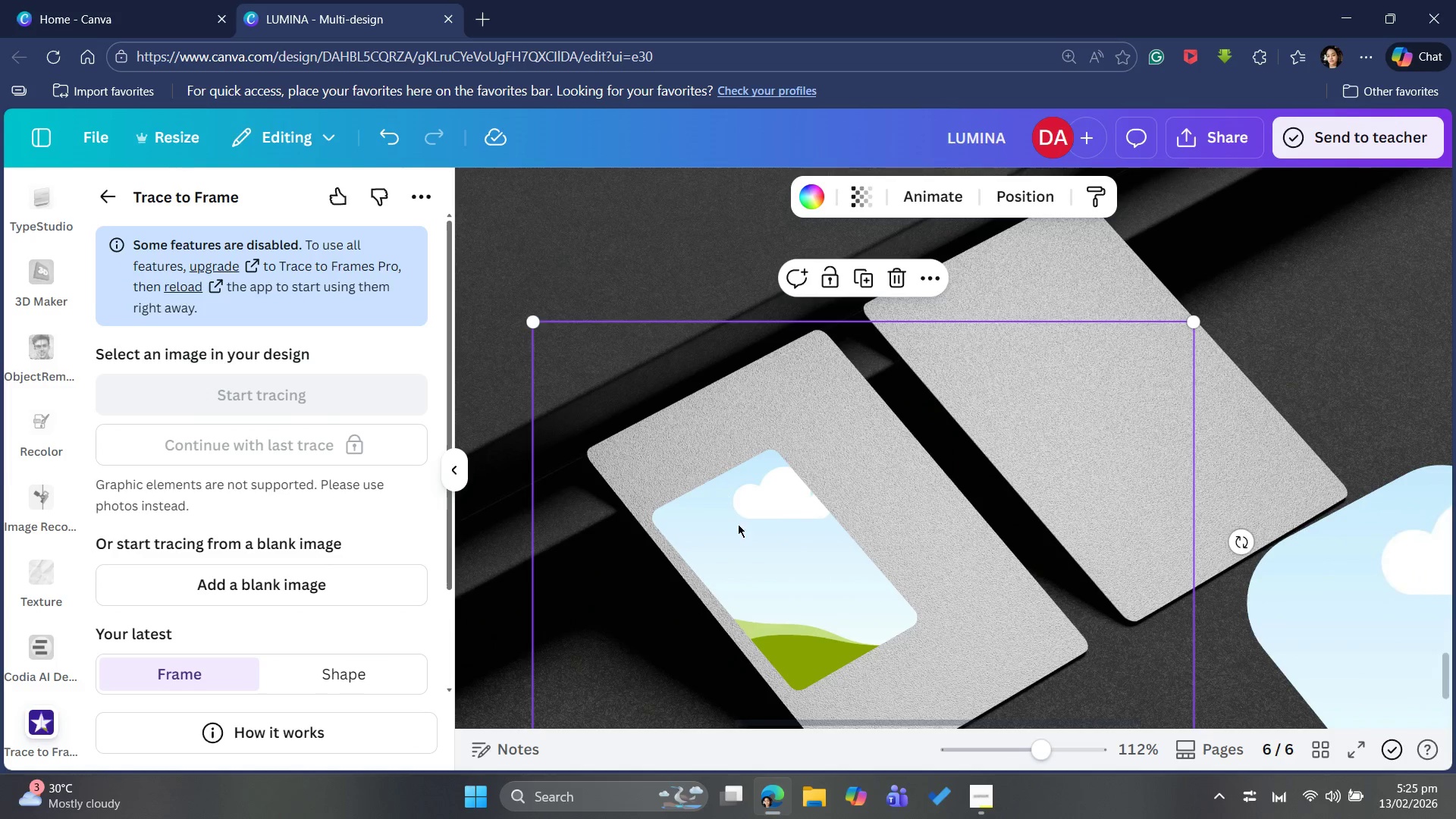 
left_click_drag(start_coordinate=[740, 528], to_coordinate=[770, 473])
 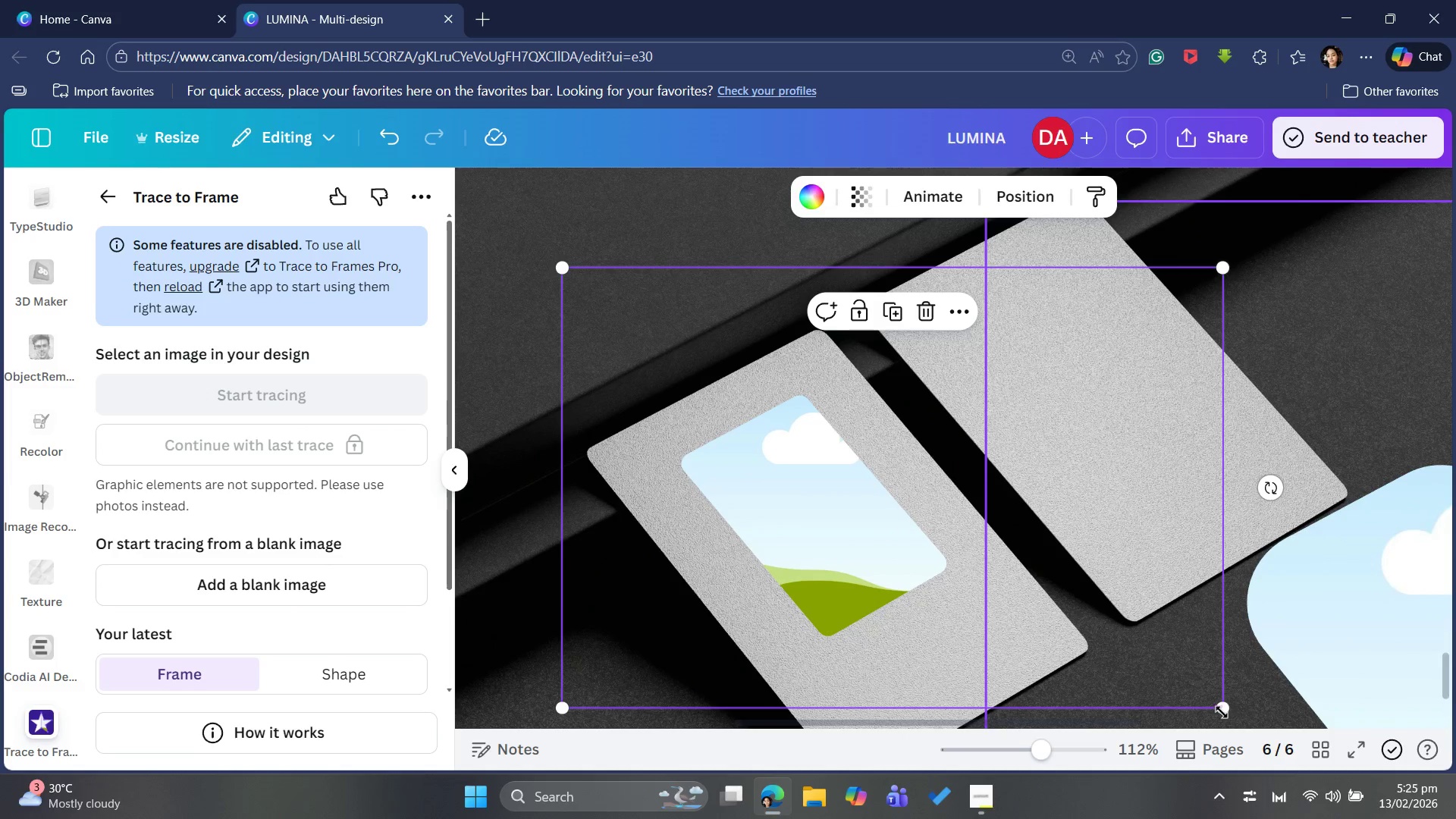 
left_click_drag(start_coordinate=[1220, 708], to_coordinate=[1455, 780])
 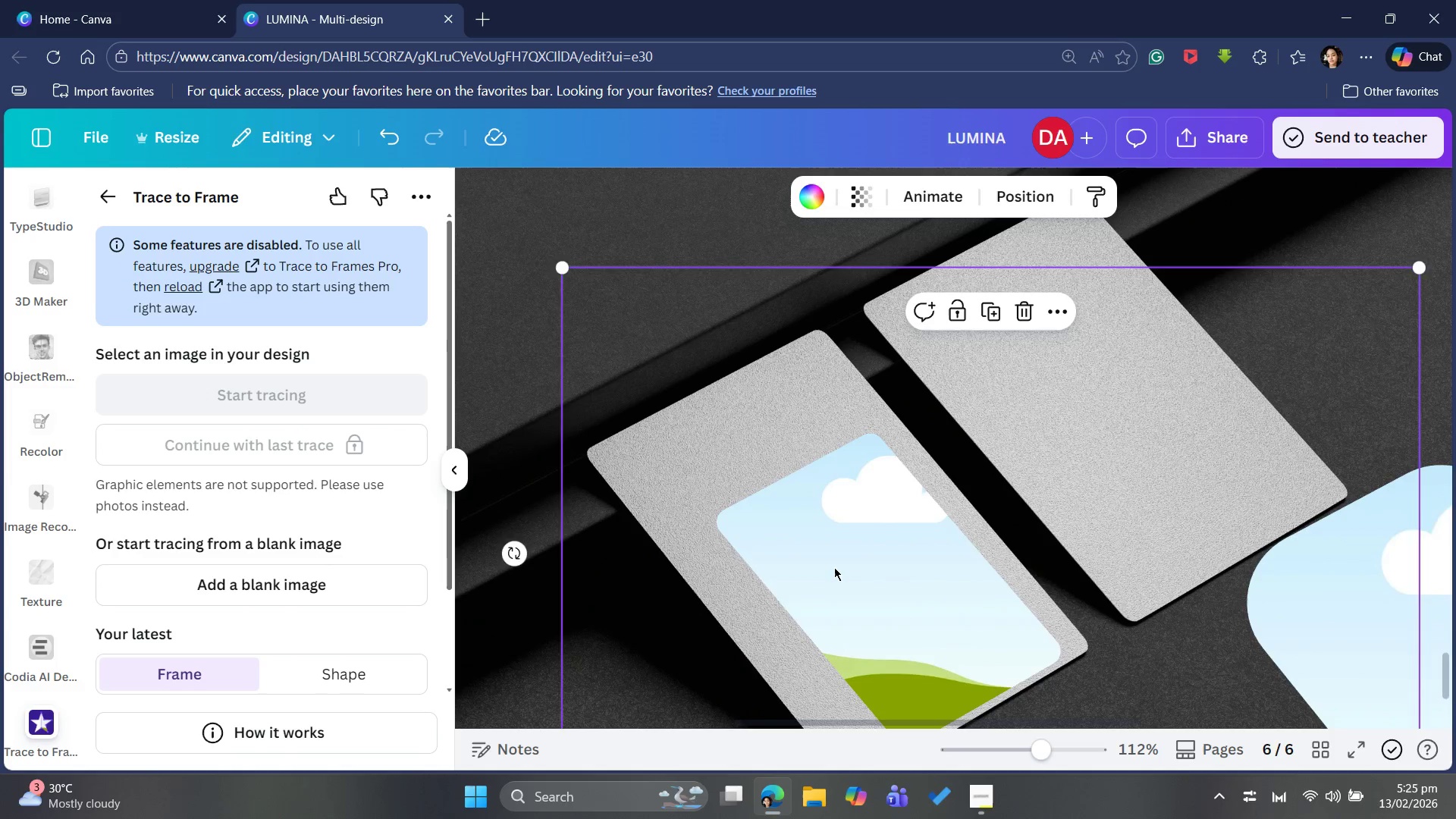 
left_click_drag(start_coordinate=[836, 570], to_coordinate=[761, 486])
 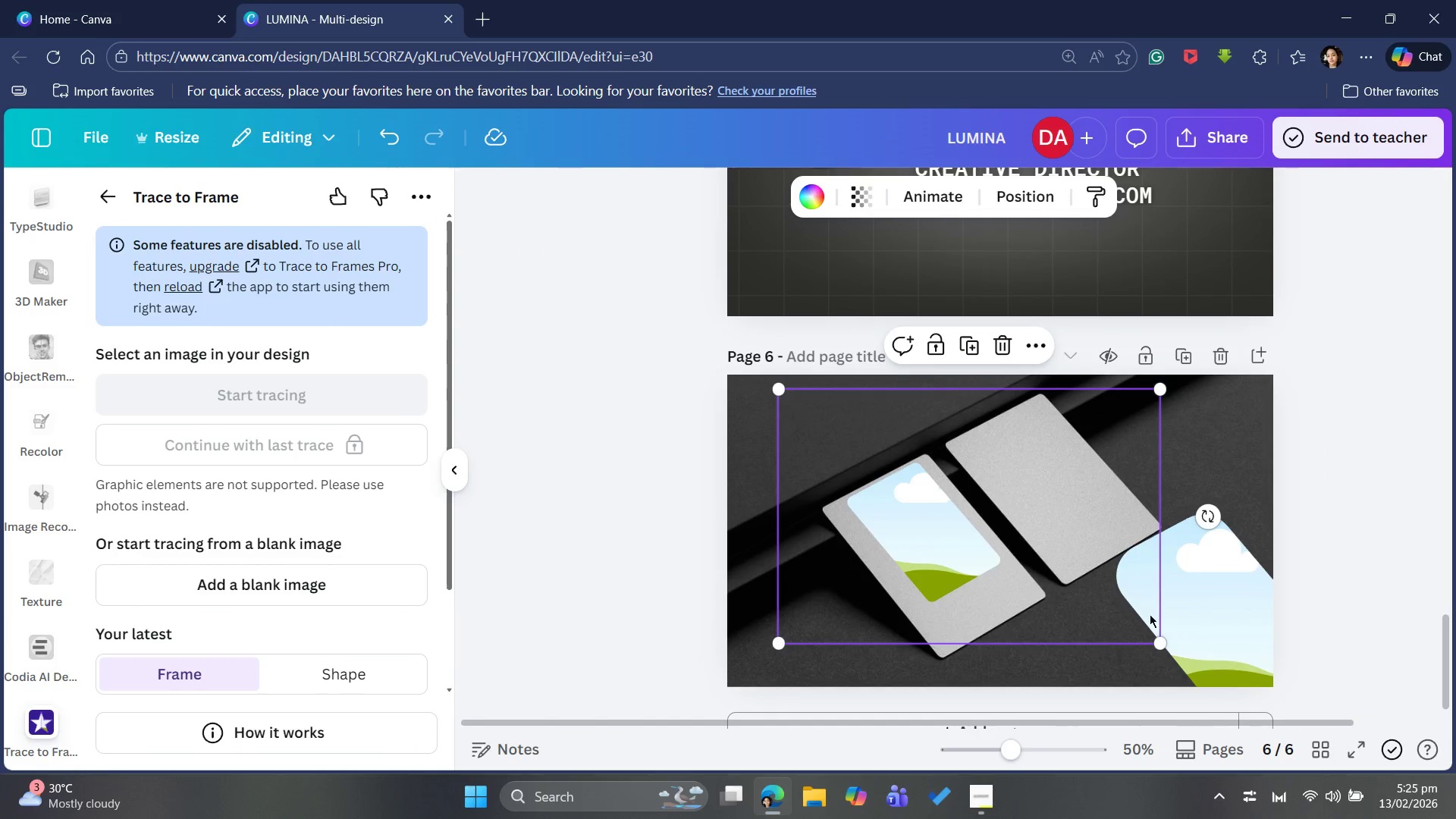 
left_click_drag(start_coordinate=[1161, 646], to_coordinate=[1318, 728])
 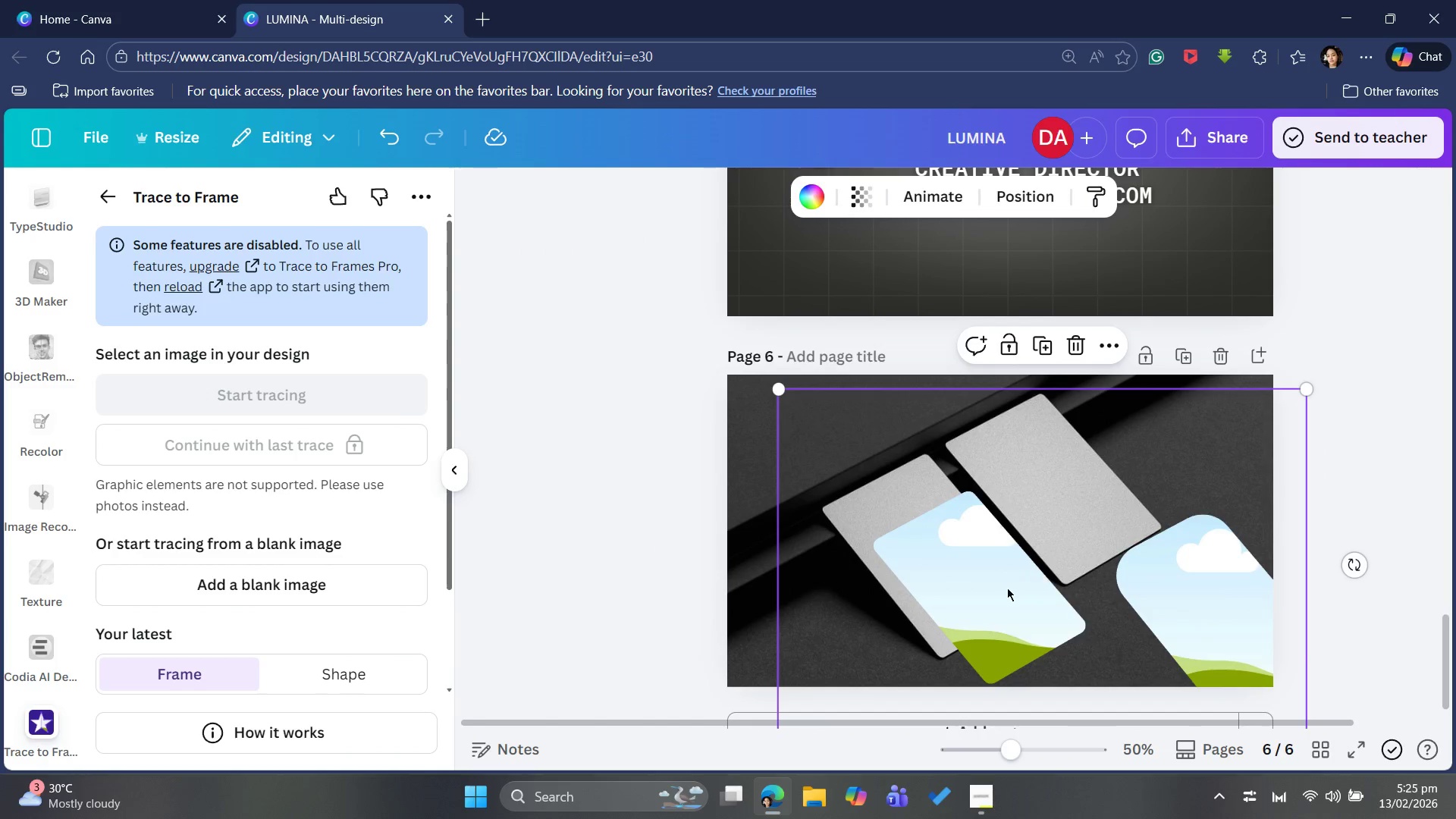 
left_click_drag(start_coordinate=[1003, 588], to_coordinate=[961, 556])
 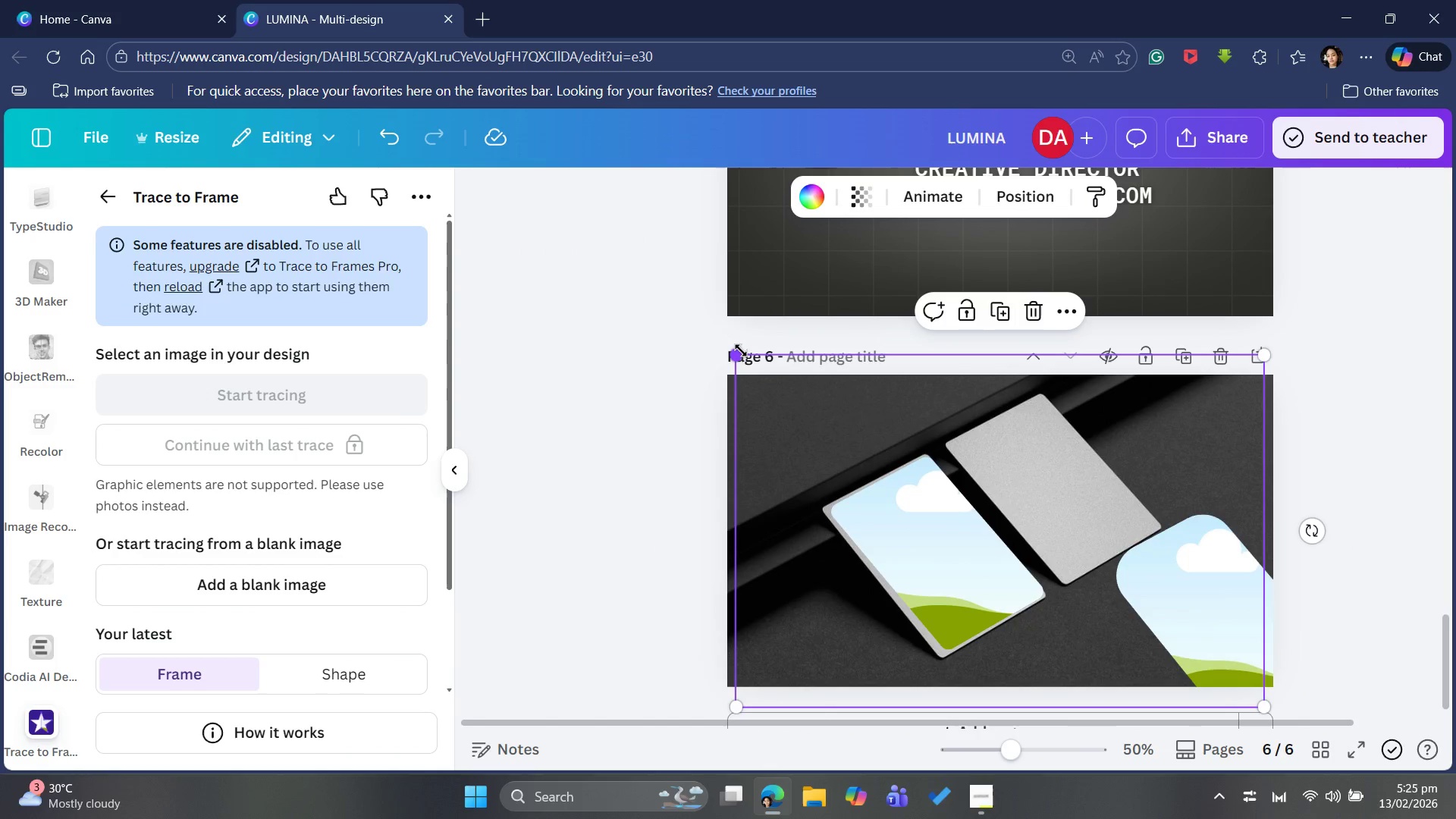 
left_click_drag(start_coordinate=[741, 353], to_coordinate=[726, 355])
 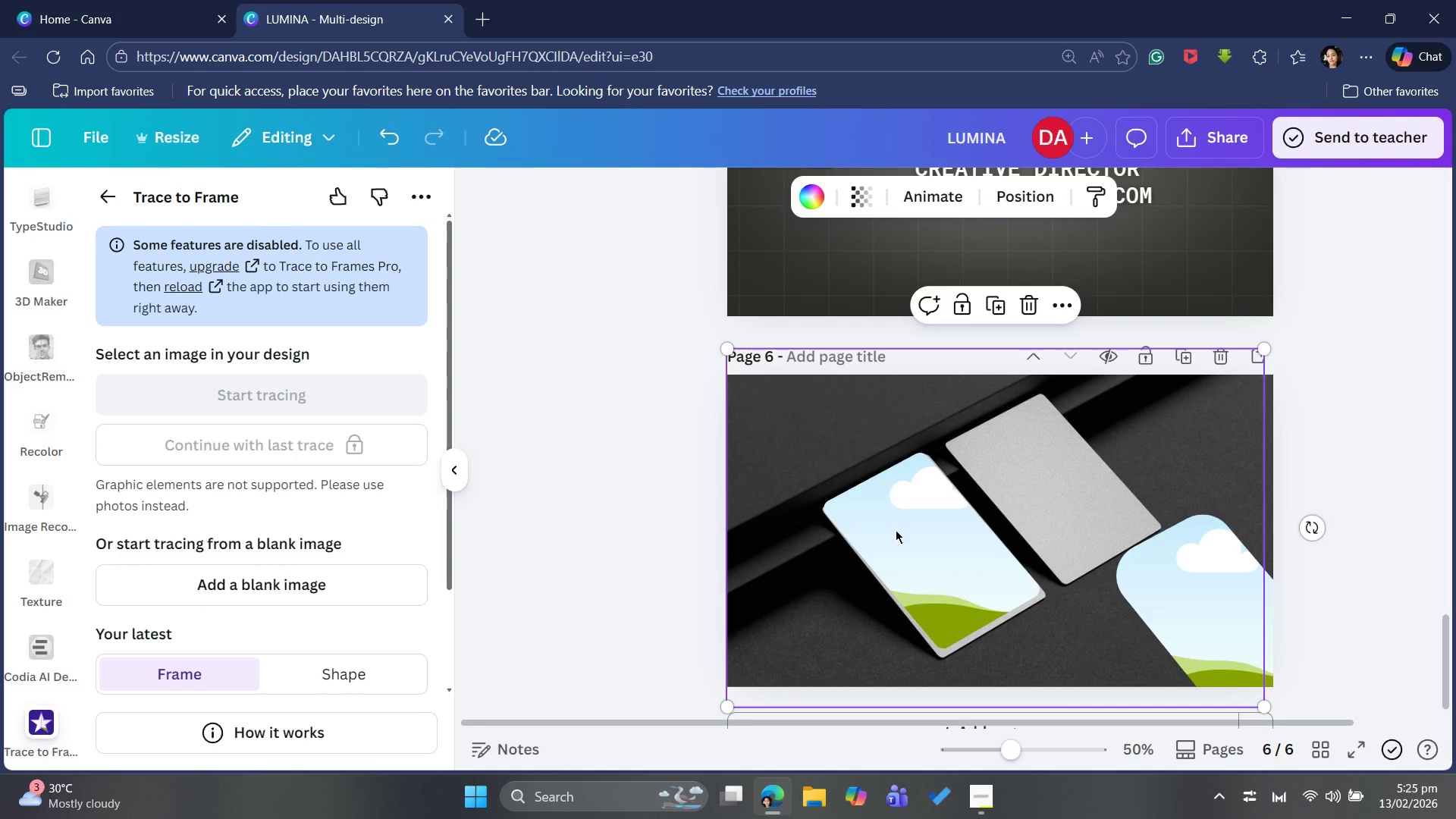 
left_click_drag(start_coordinate=[896, 530], to_coordinate=[896, 535])
 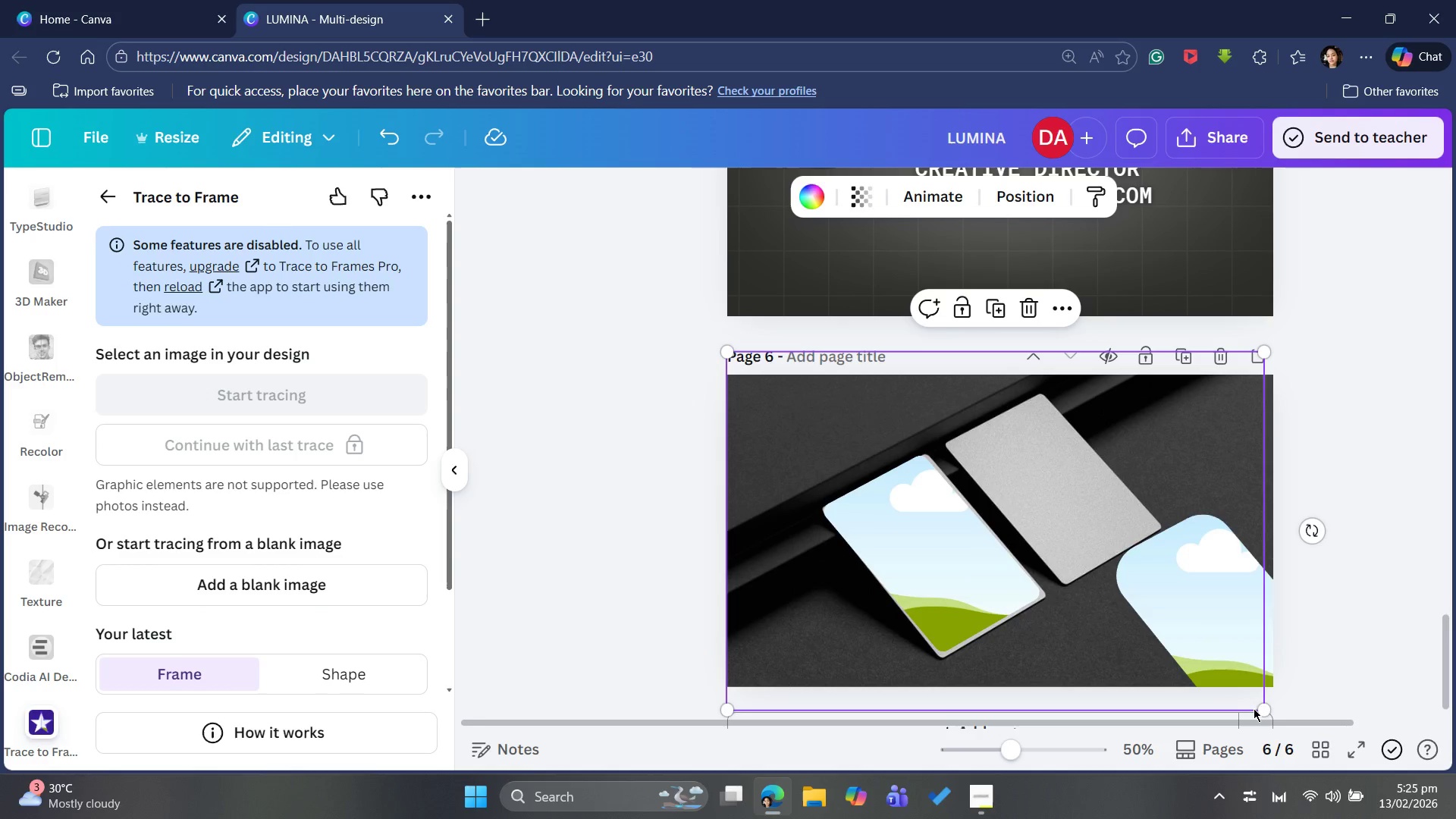 
left_click_drag(start_coordinate=[1266, 712], to_coordinate=[1288, 713])
 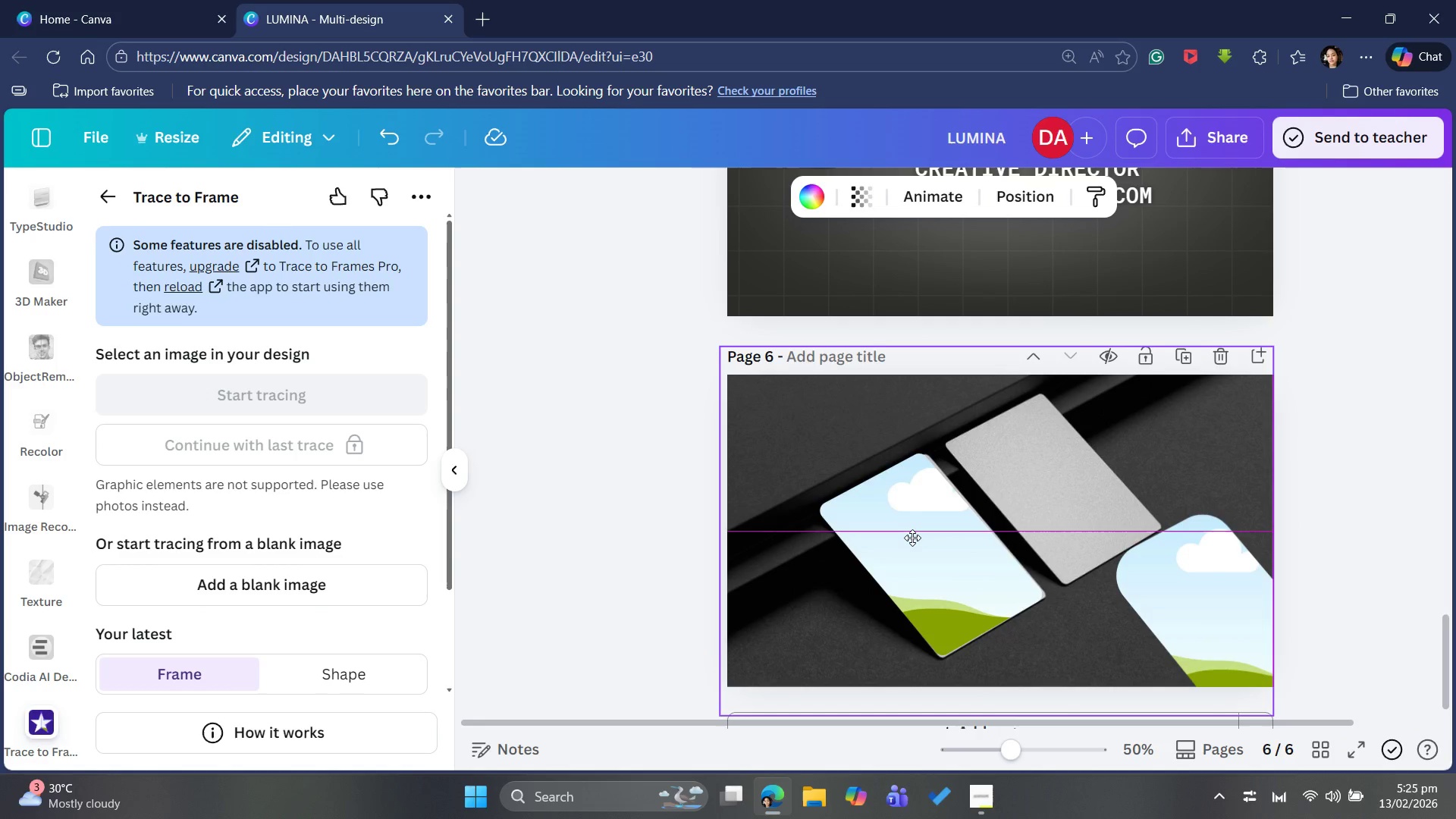 
wait(8.08)
 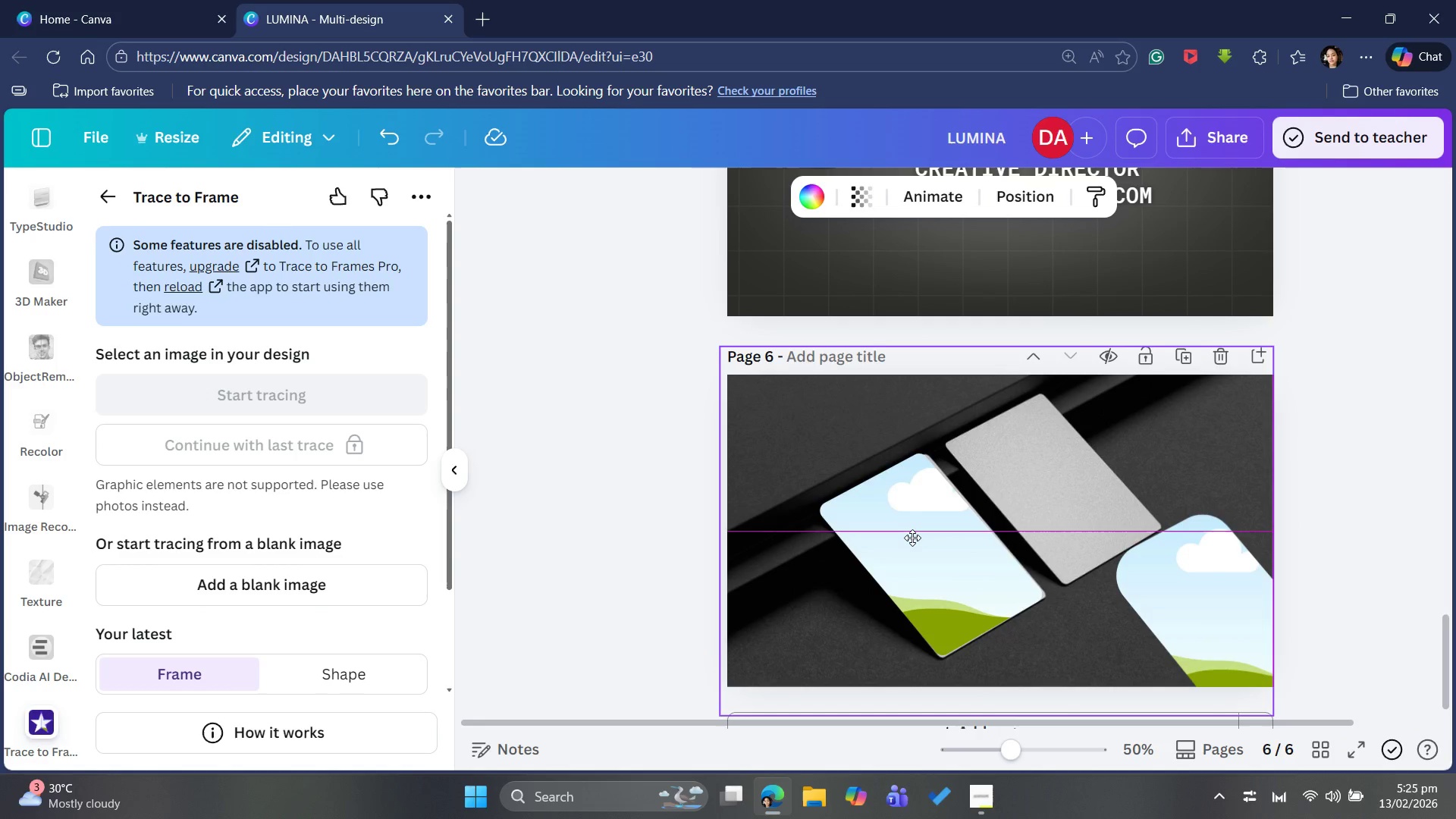 
left_click_drag(start_coordinate=[724, 711], to_coordinate=[716, 709])
 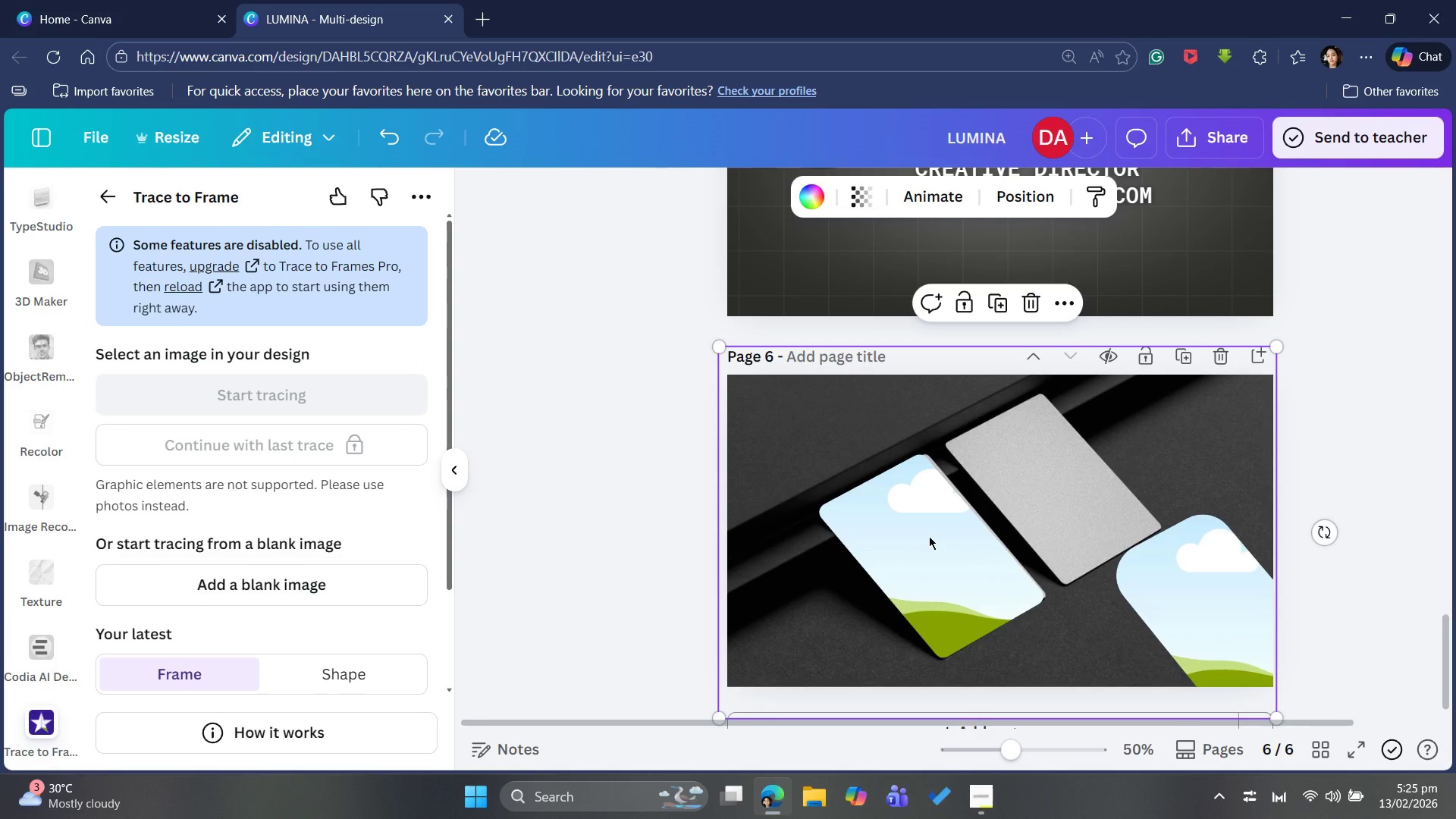 
left_click_drag(start_coordinate=[929, 536], to_coordinate=[934, 530])
 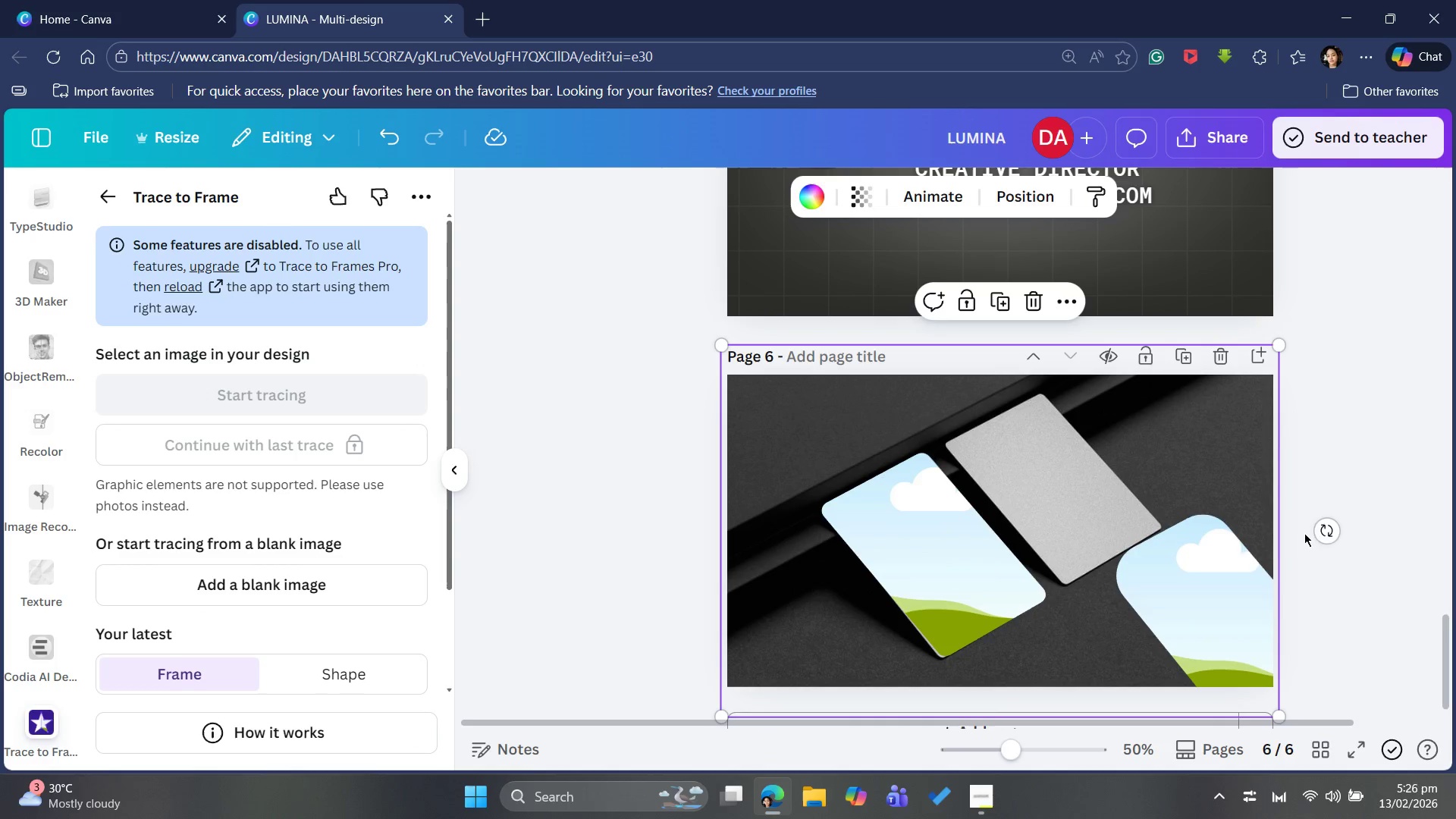 
left_click_drag(start_coordinate=[1322, 532], to_coordinate=[1319, 537])
 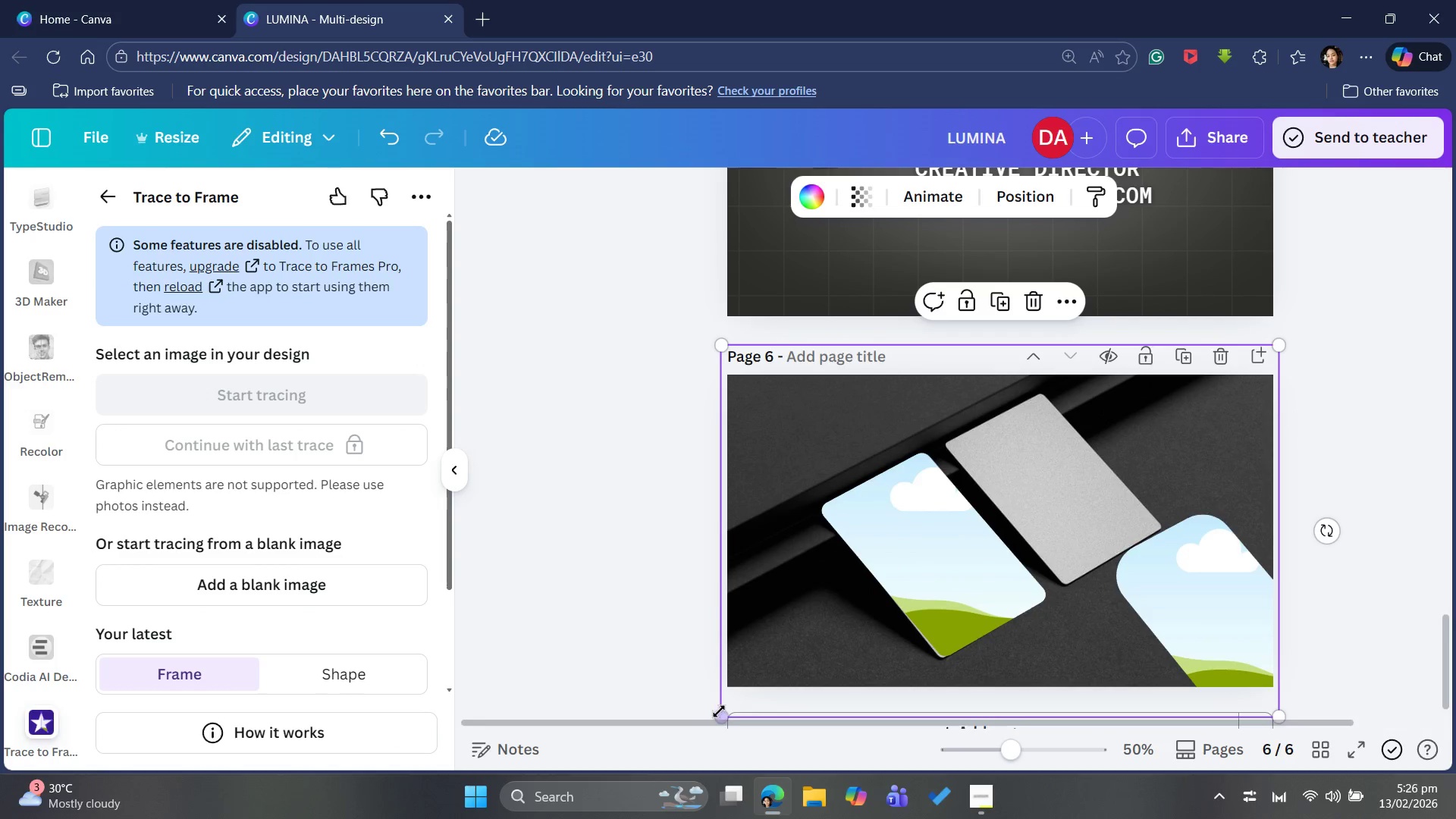 
left_click_drag(start_coordinate=[729, 706], to_coordinate=[718, 708])
 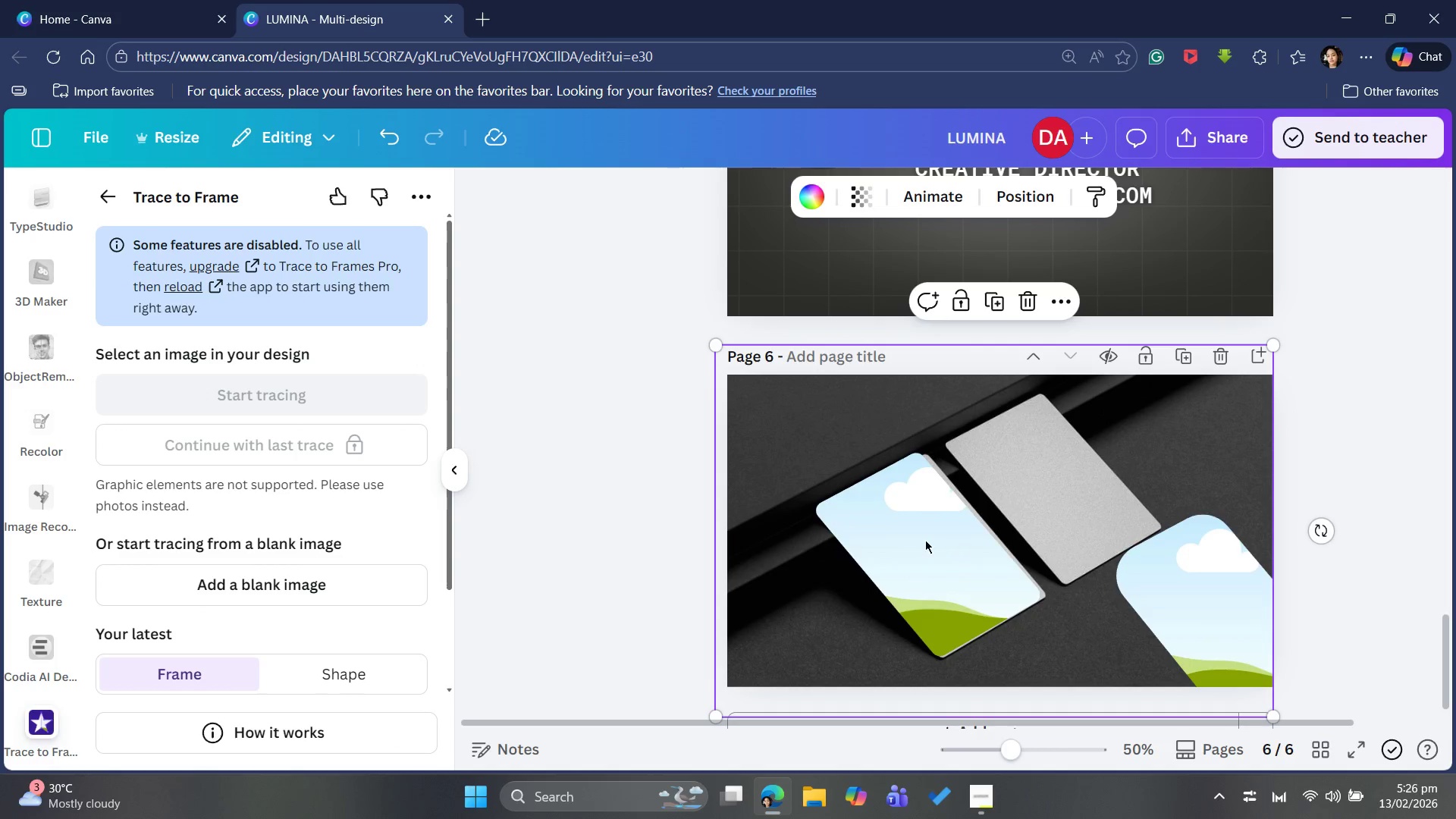 
left_click_drag(start_coordinate=[925, 540], to_coordinate=[930, 541])
 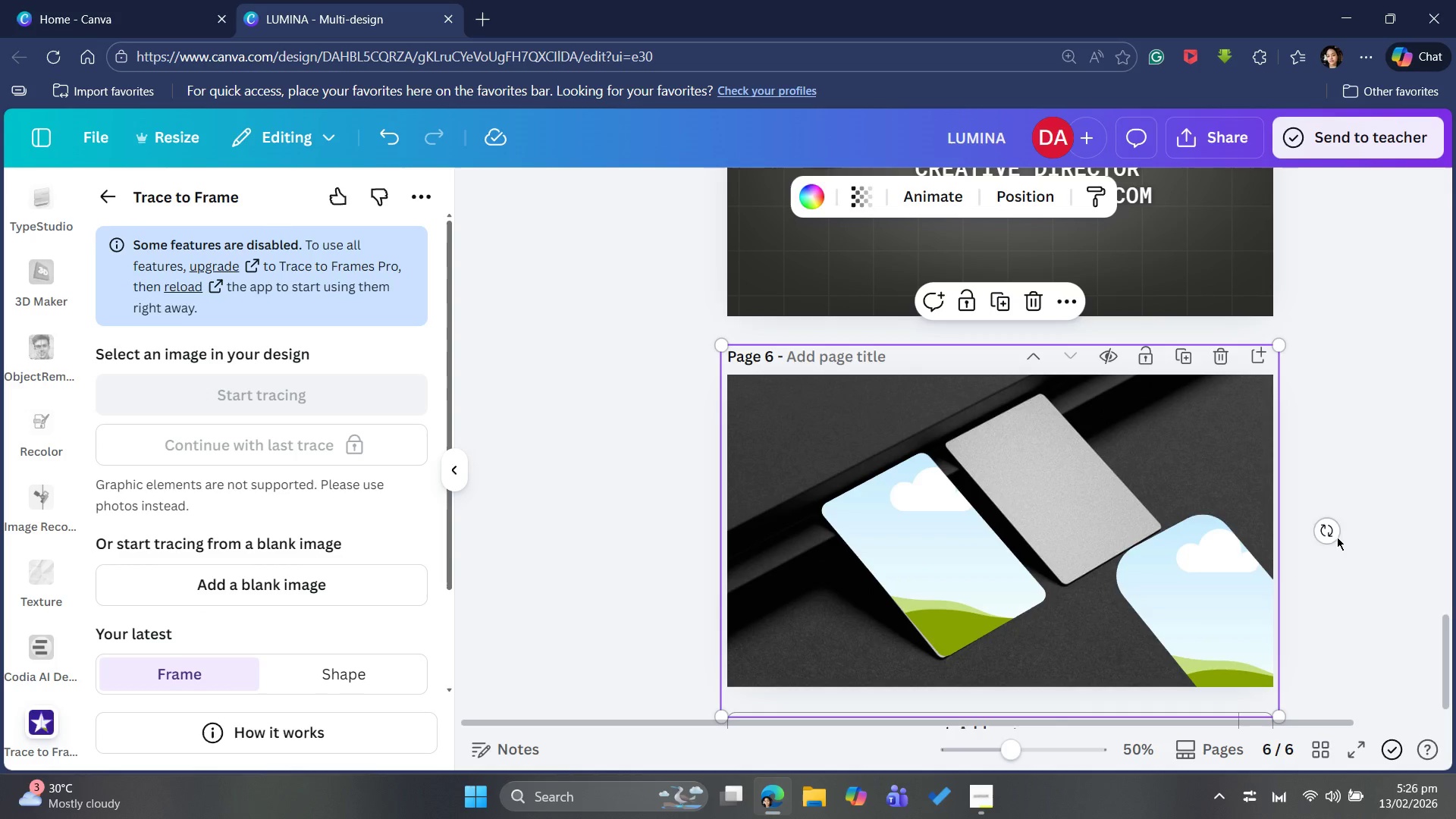 
left_click_drag(start_coordinate=[1333, 532], to_coordinate=[1332, 544])
 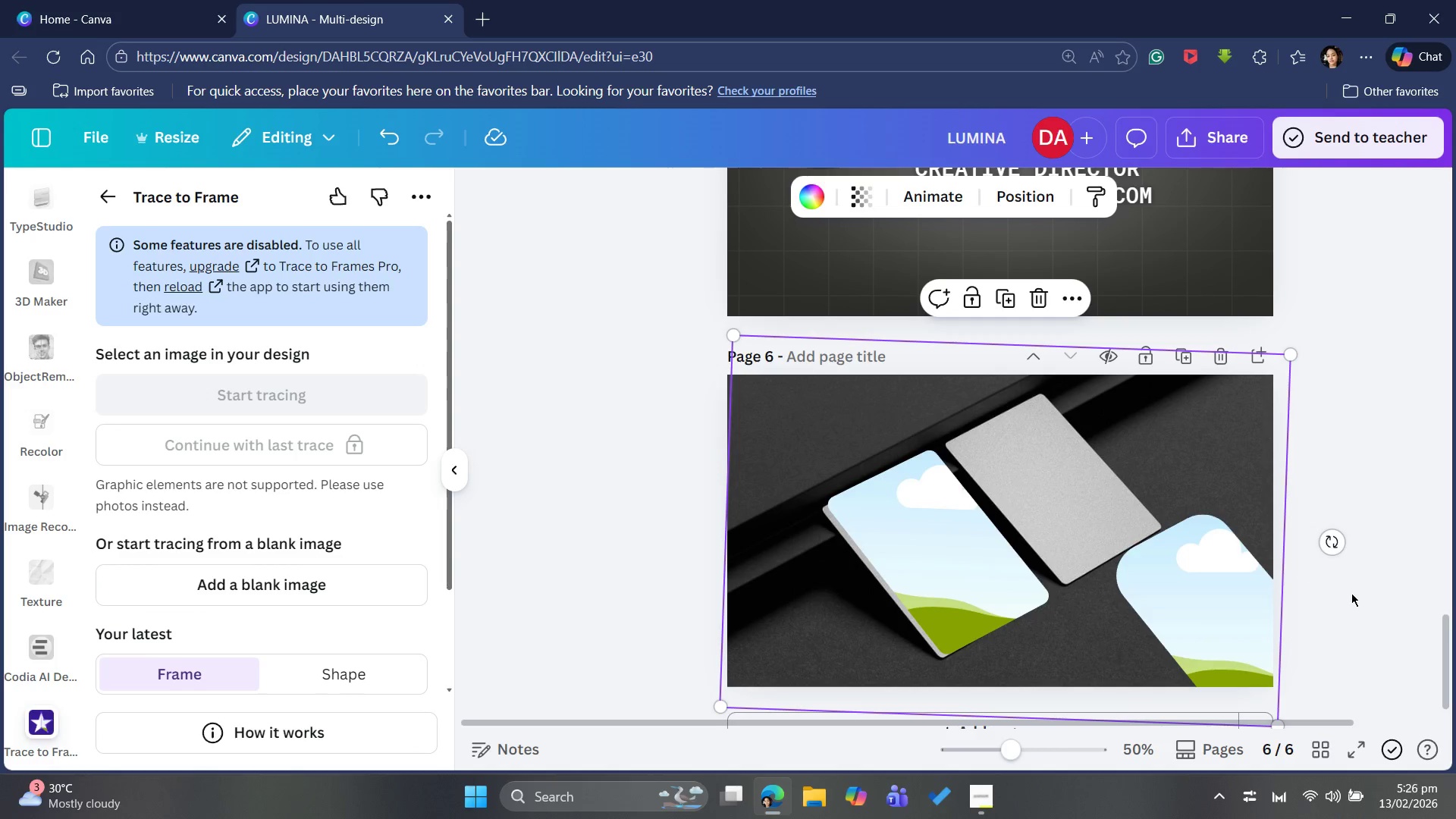 
left_click_drag(start_coordinate=[1336, 542], to_coordinate=[1333, 538])
 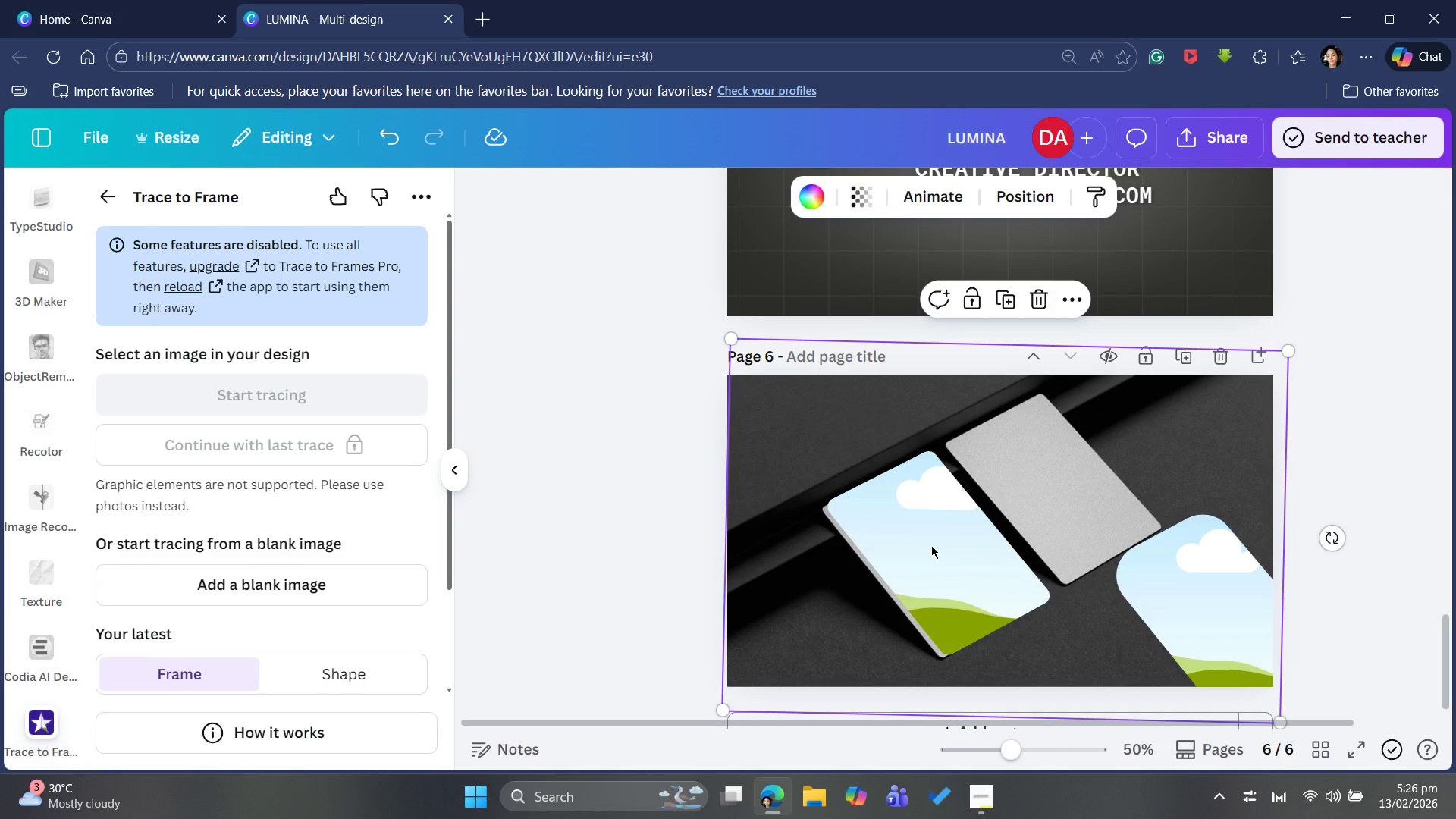 
left_click_drag(start_coordinate=[930, 544], to_coordinate=[926, 548])
 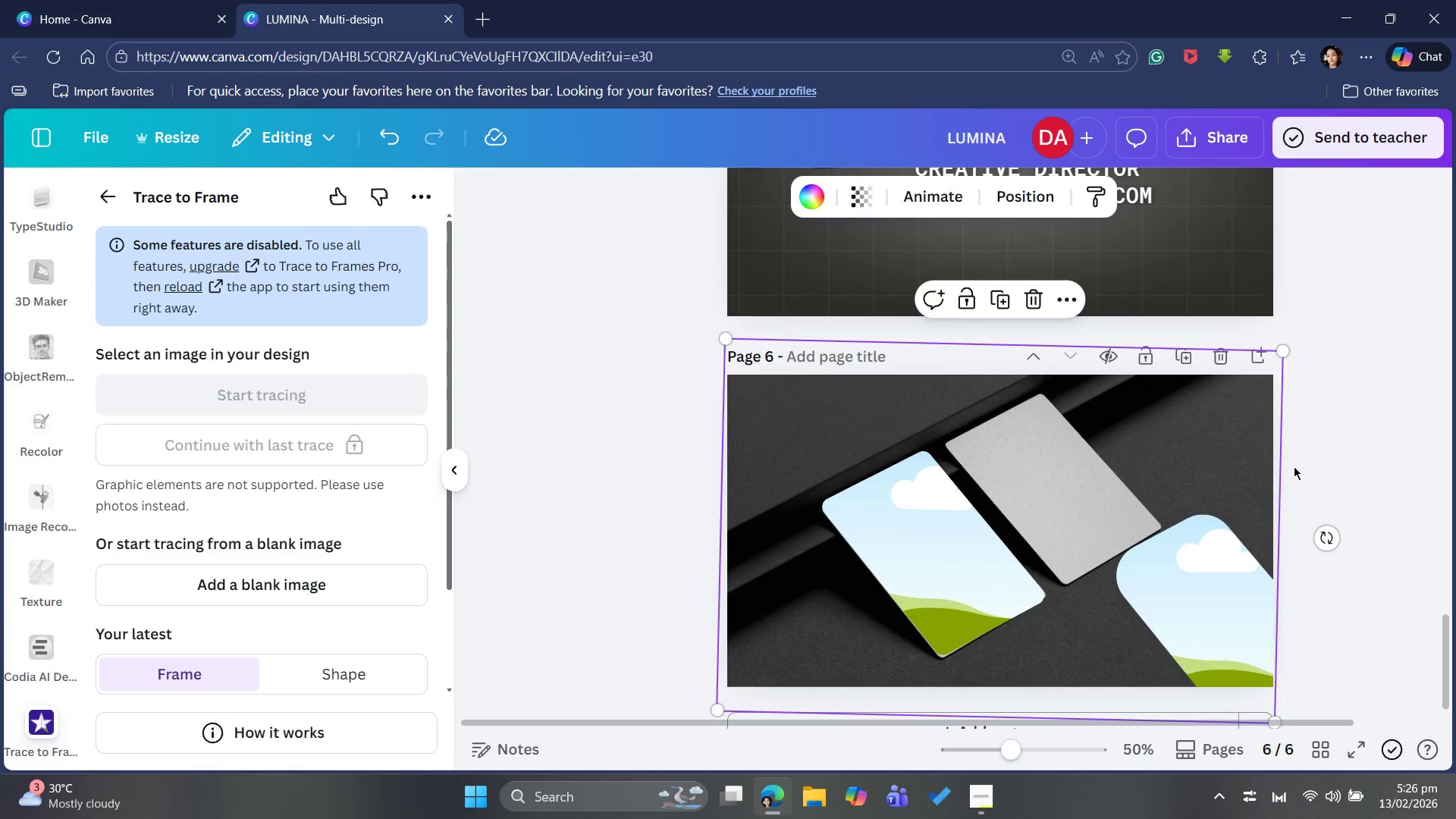 
left_click_drag(start_coordinate=[1288, 358], to_coordinate=[1296, 353])
 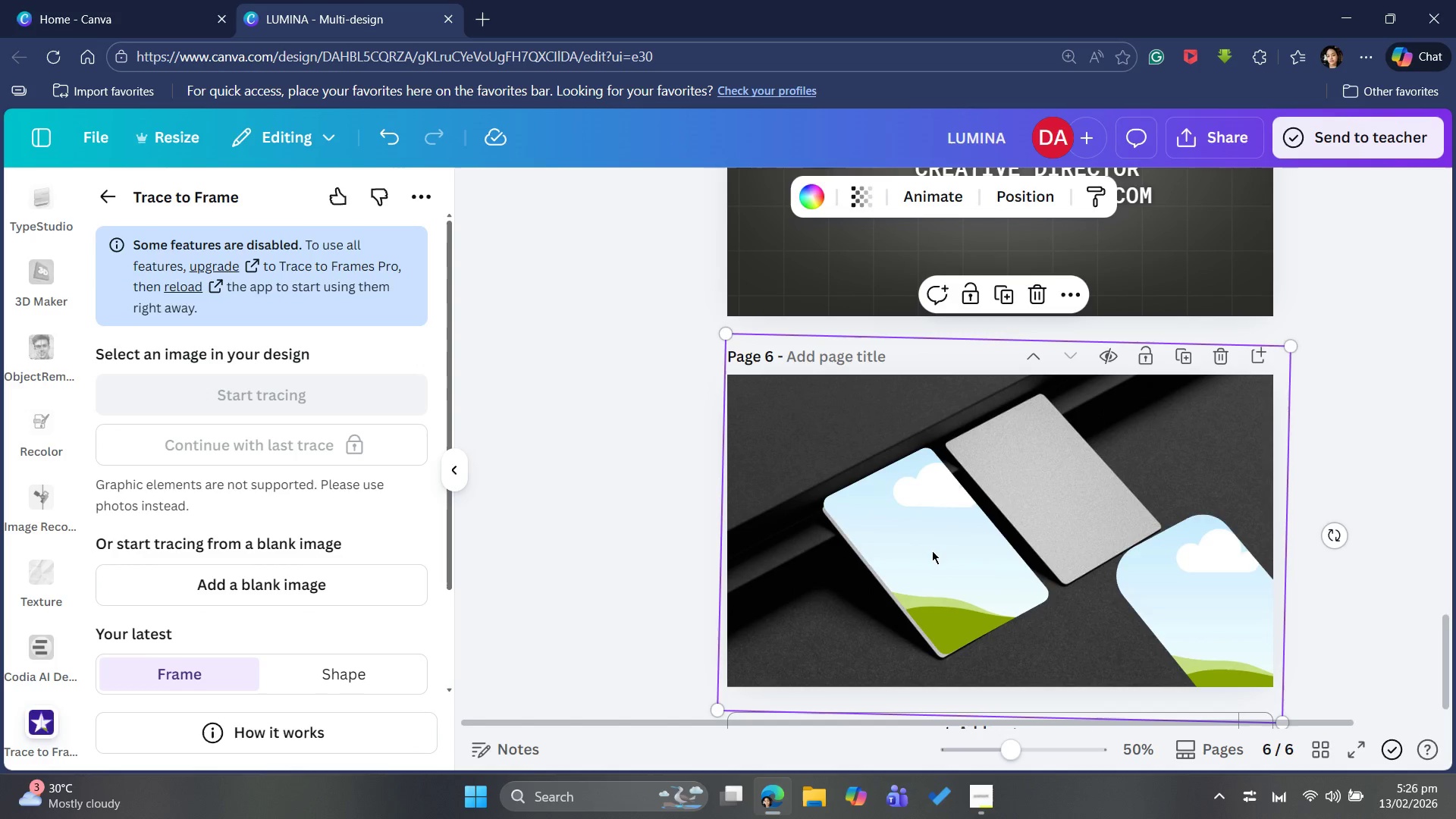 
left_click_drag(start_coordinate=[932, 551], to_coordinate=[934, 557])
 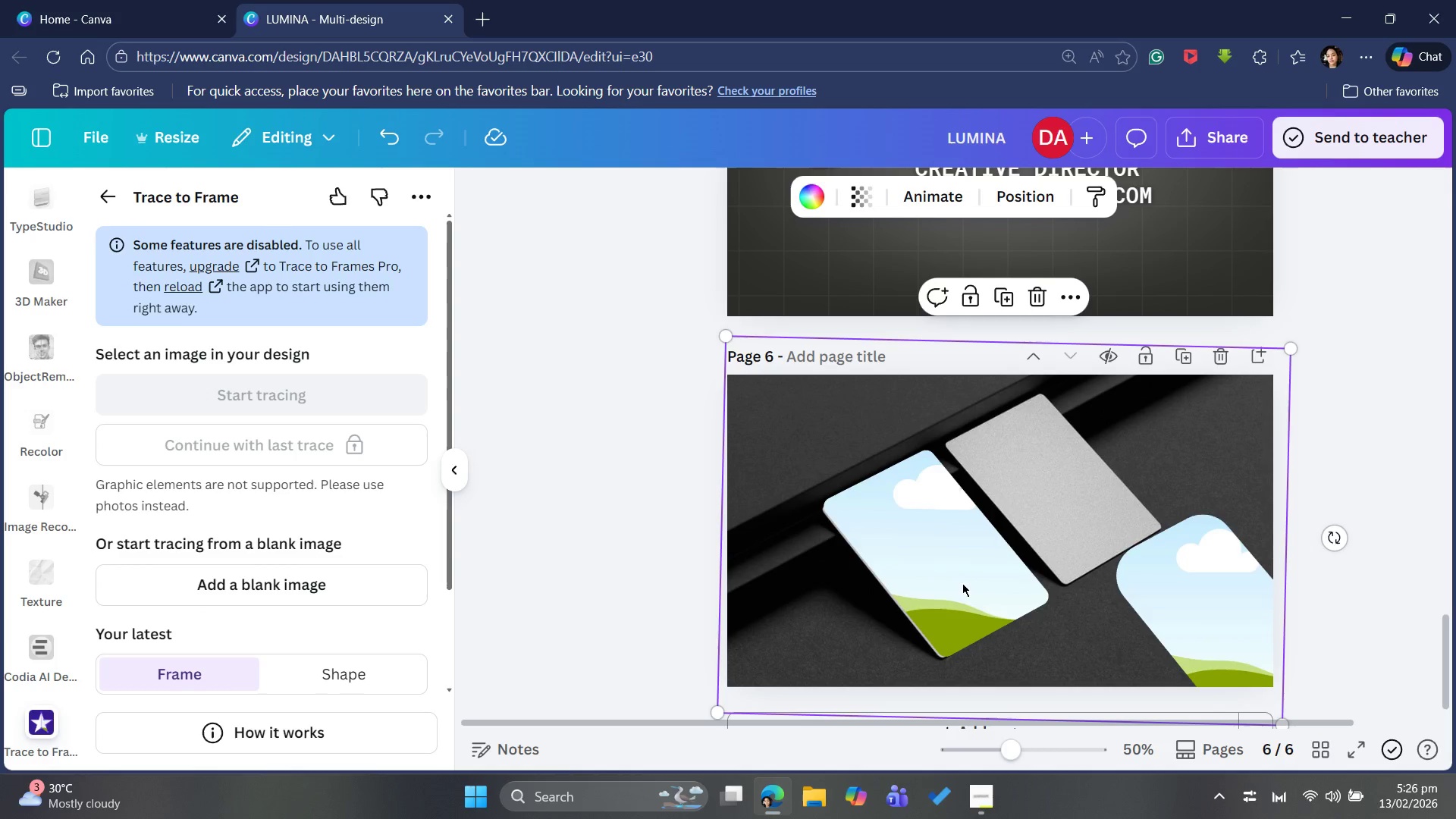 
key(ArrowLeft)
 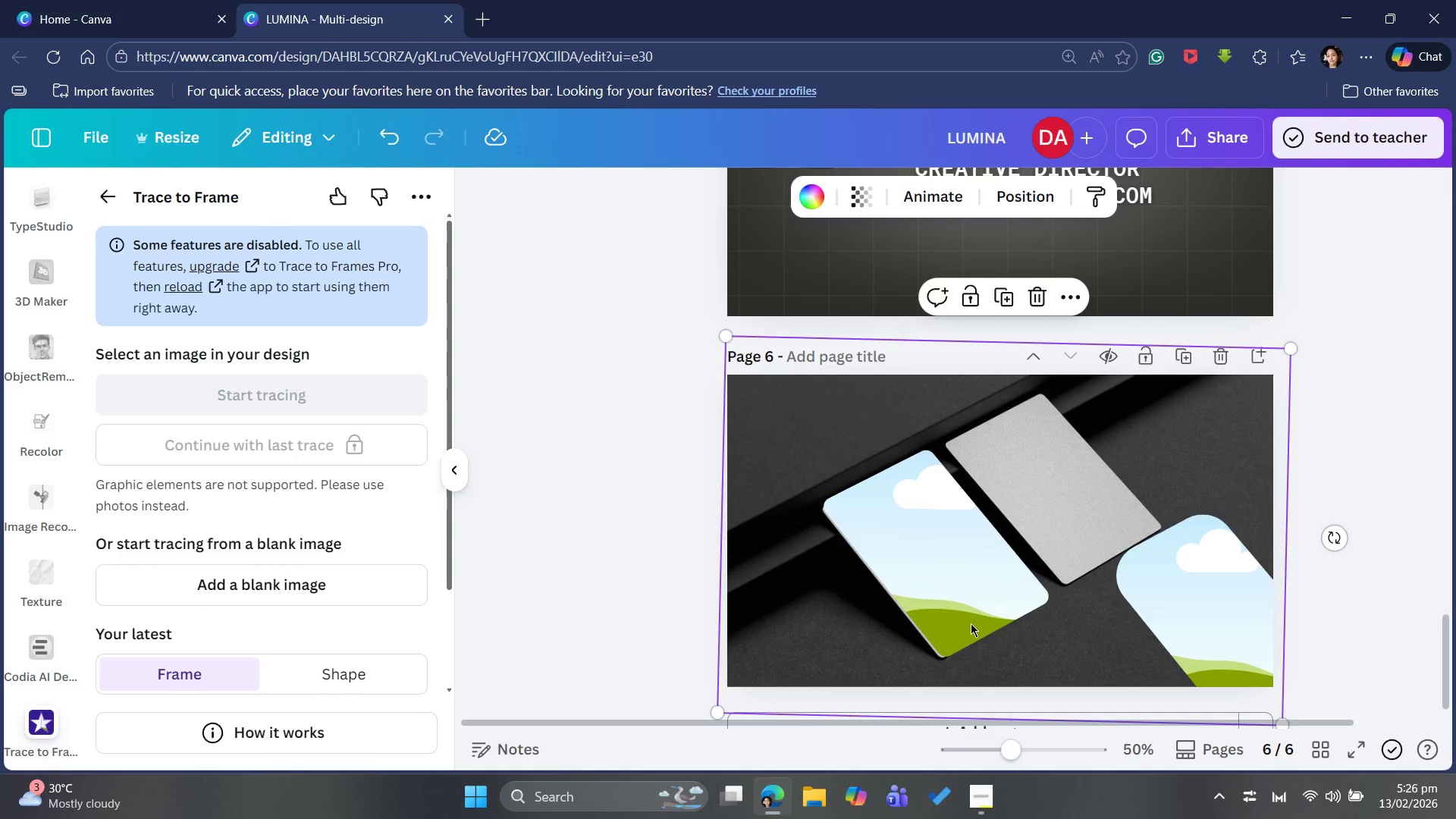 
key(ArrowLeft)
 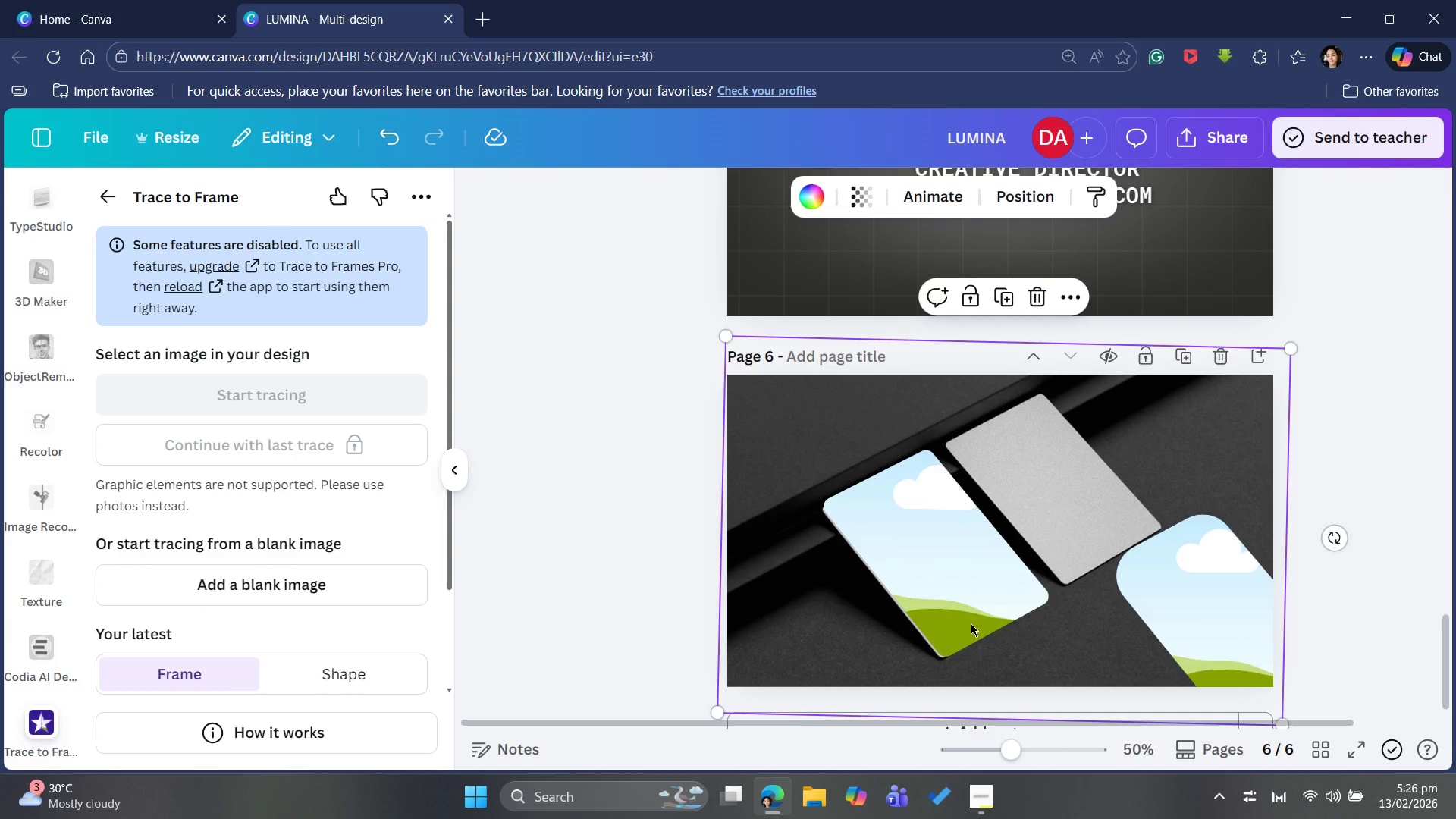 
hold_key(key=ArrowLeft, duration=0.89)
 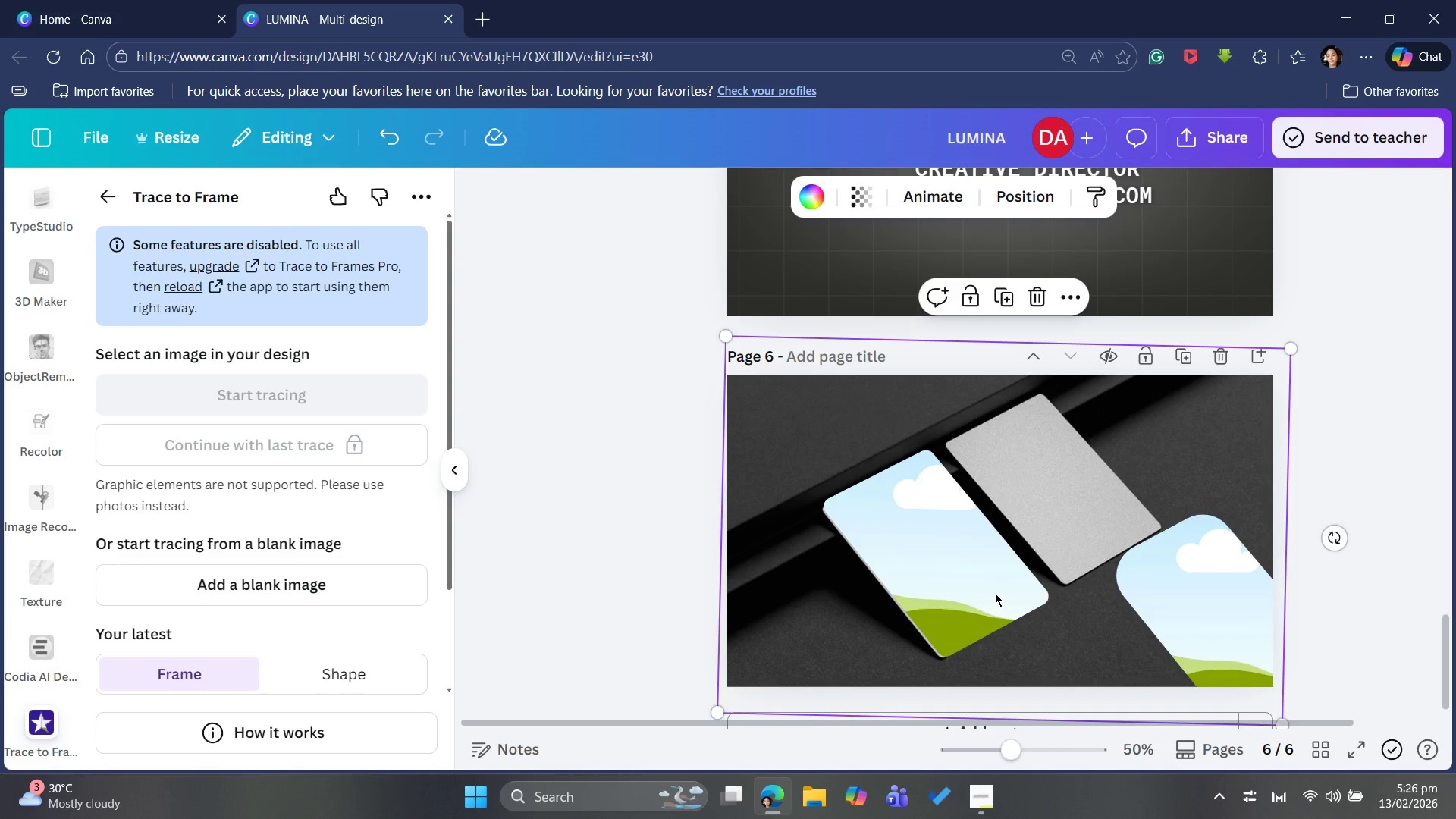 
left_click_drag(start_coordinate=[995, 593], to_coordinate=[990, 601])
 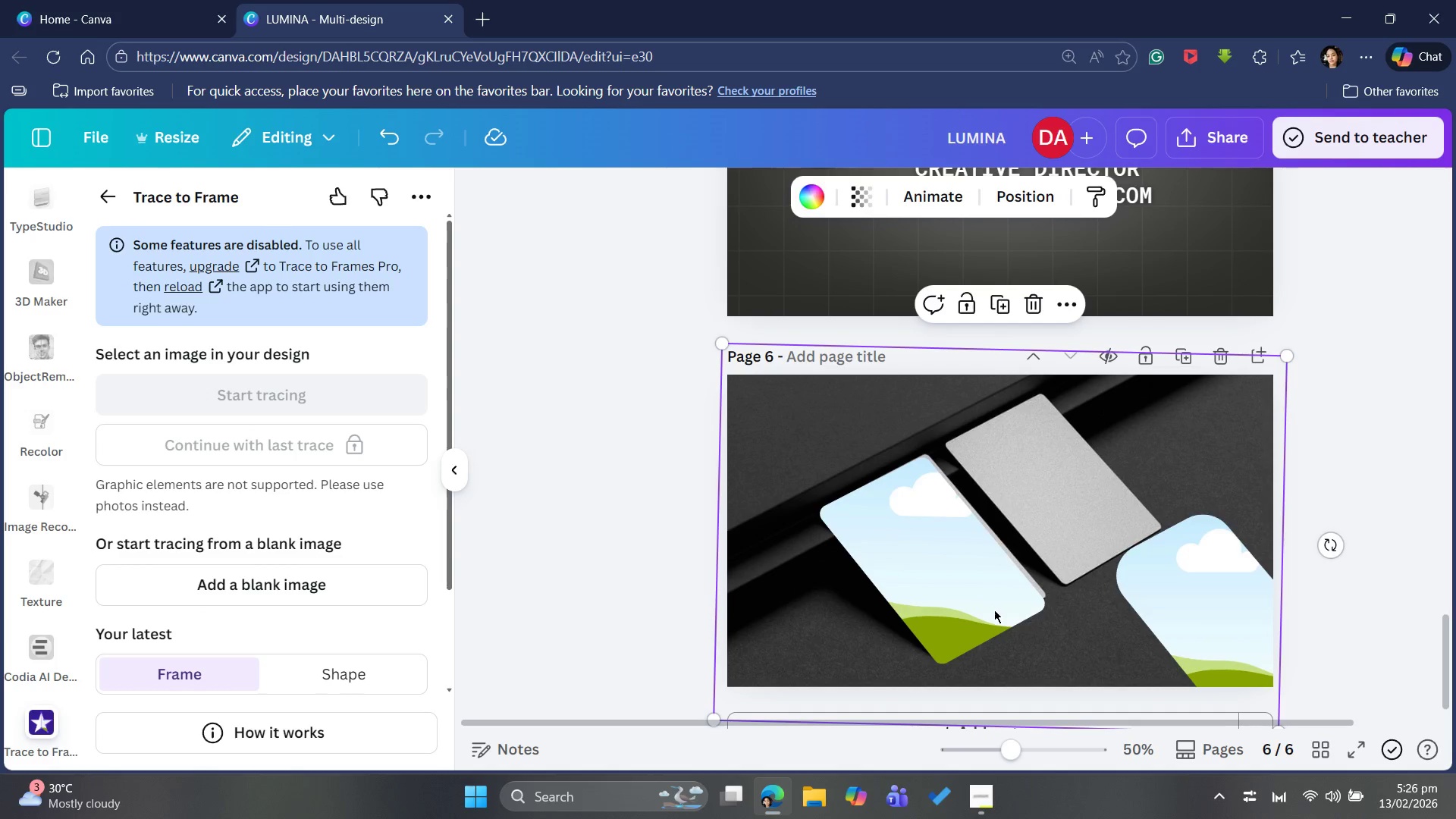 
hold_key(key=ArrowRight, duration=0.5)
 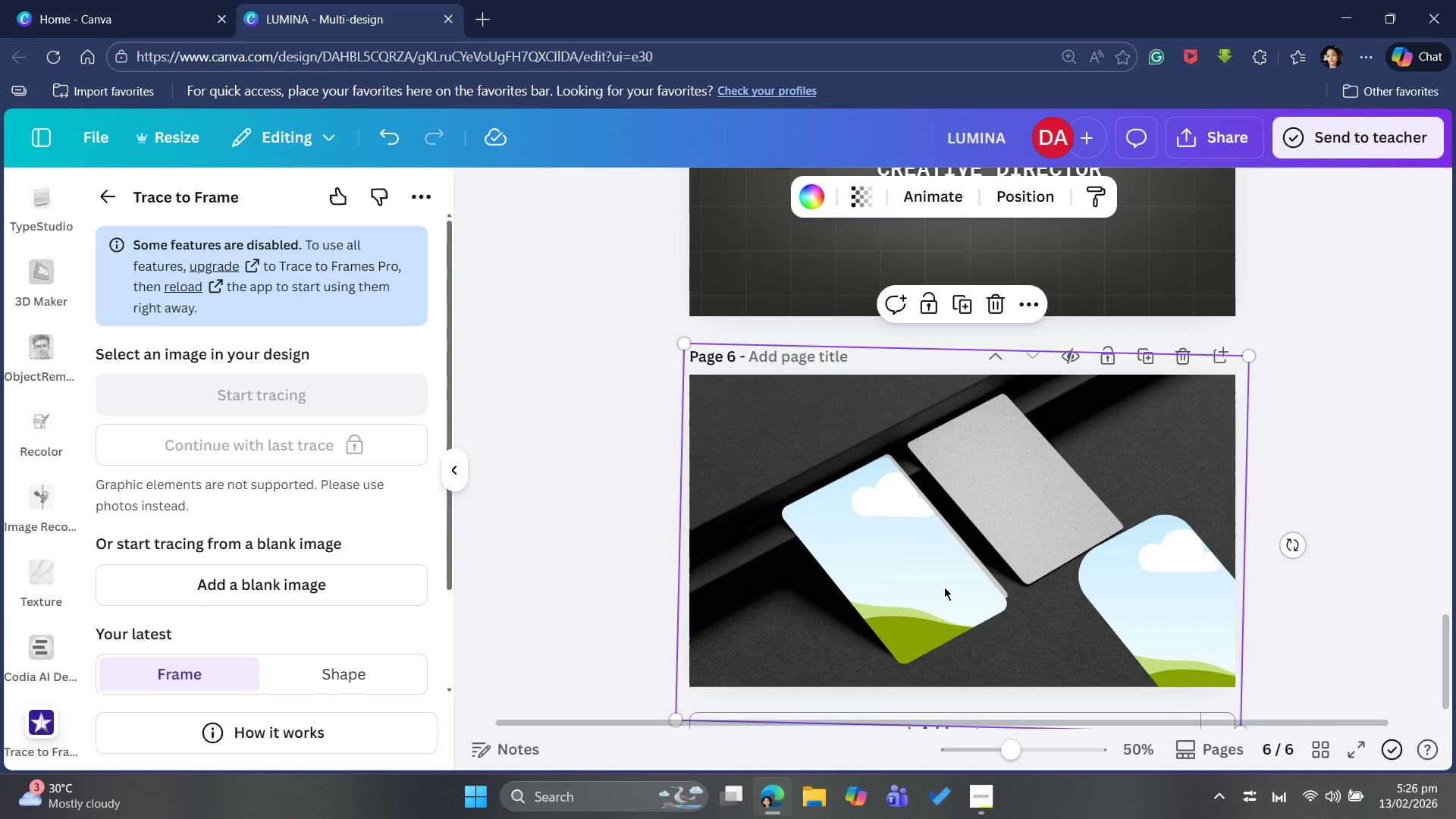 
left_click_drag(start_coordinate=[944, 587], to_coordinate=[946, 582])
 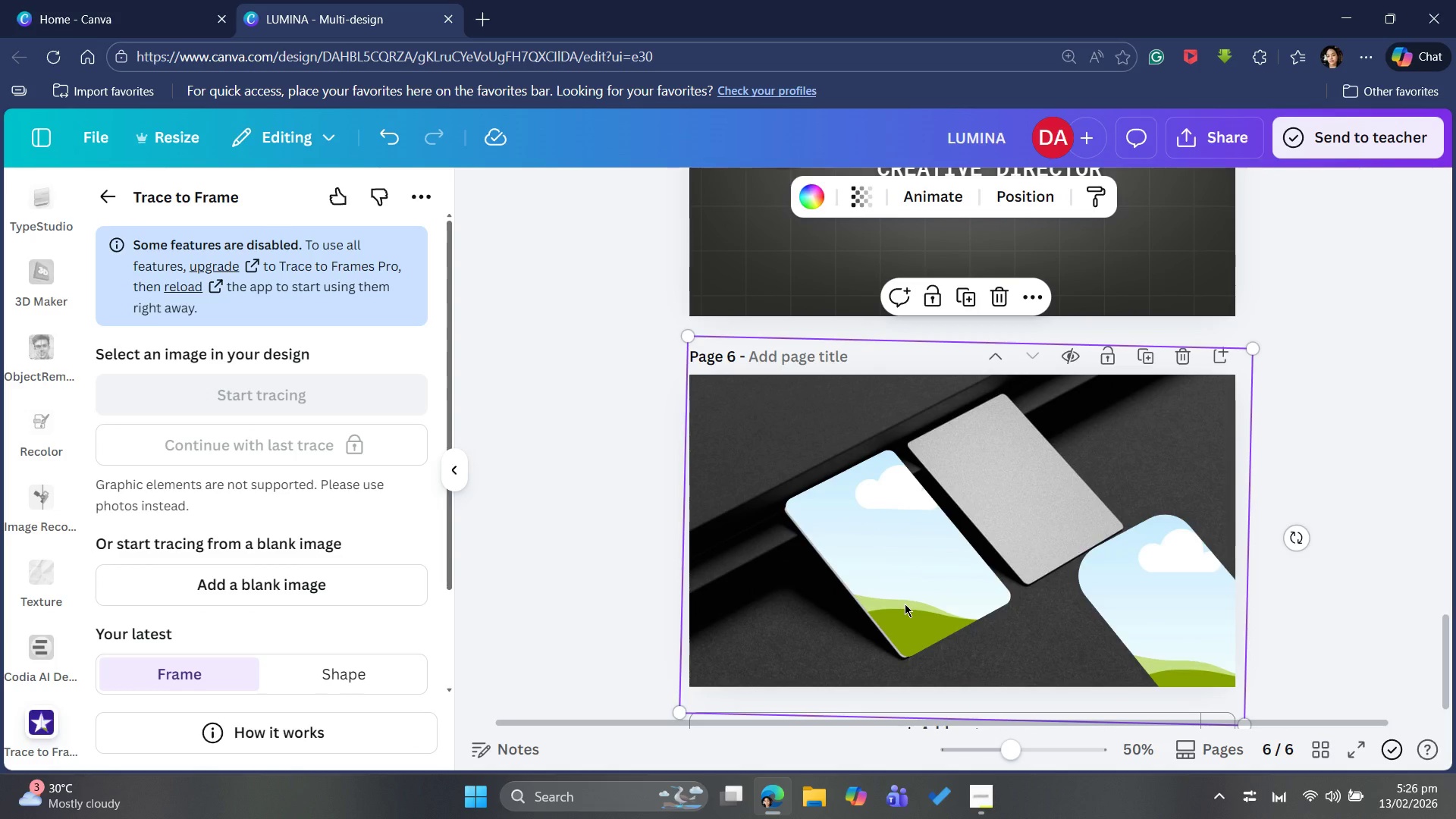 
left_click_drag(start_coordinate=[905, 604], to_coordinate=[905, 608])
 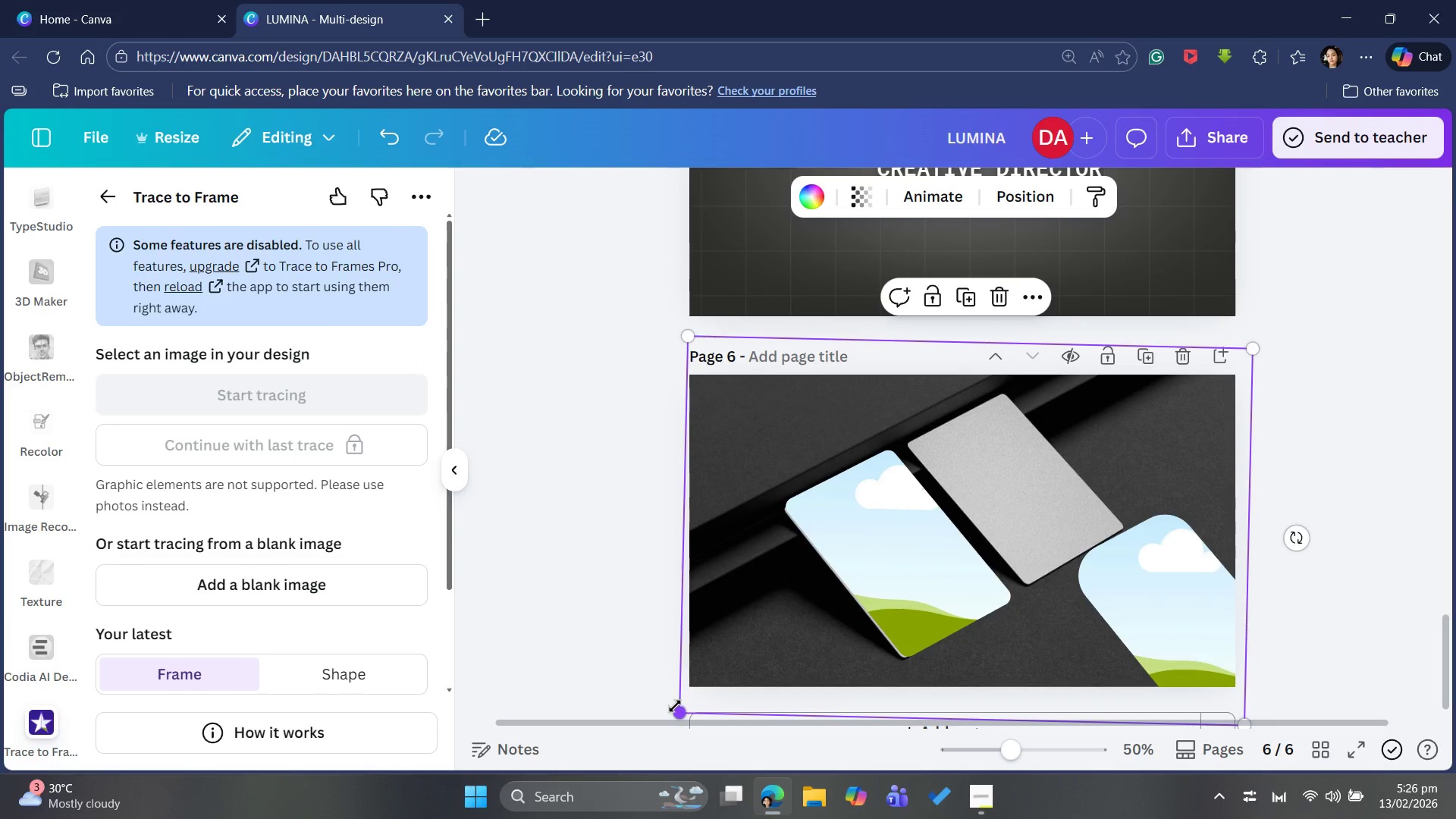 
left_click_drag(start_coordinate=[675, 706], to_coordinate=[669, 703])
 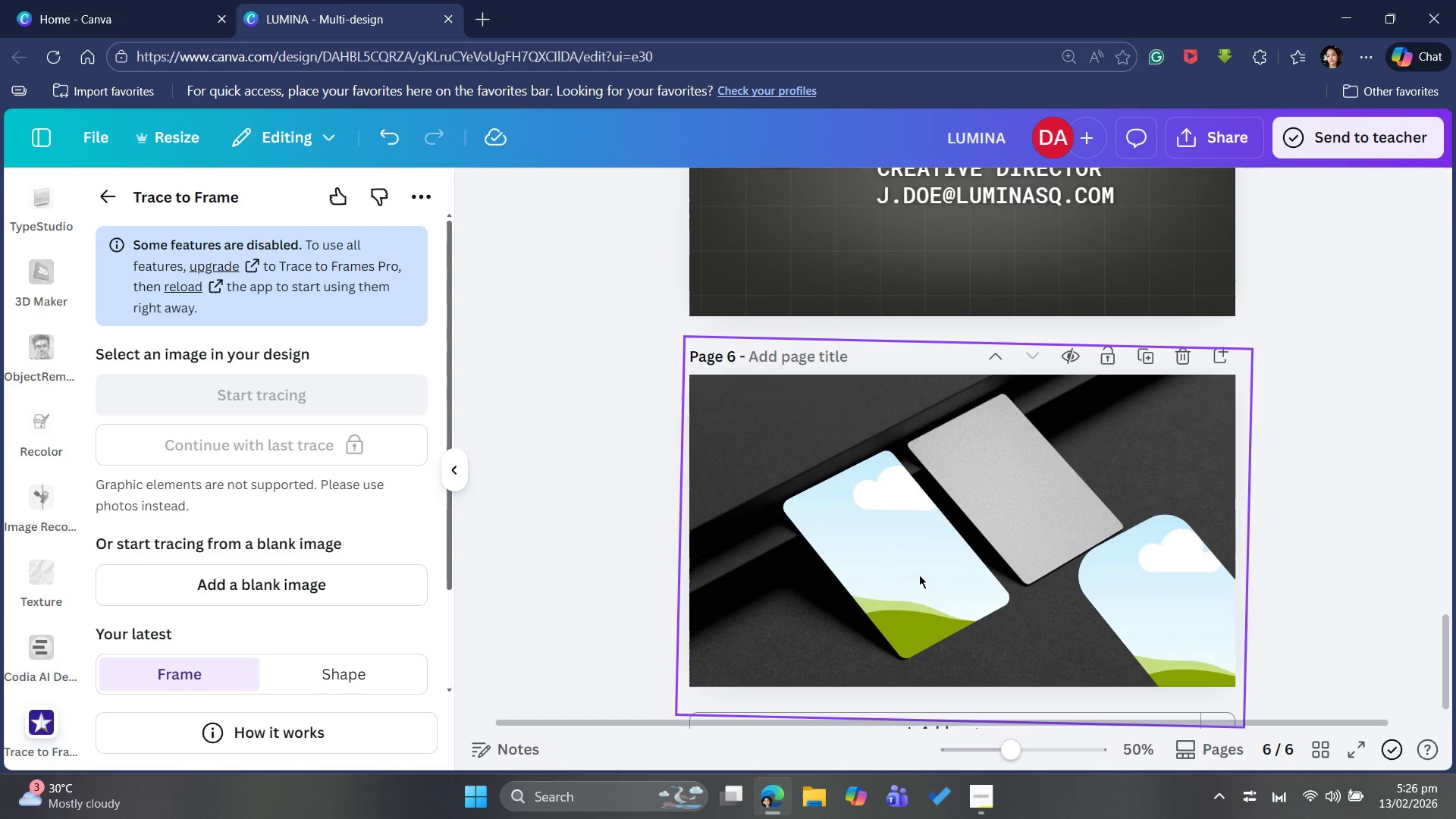 
left_click([913, 573])
 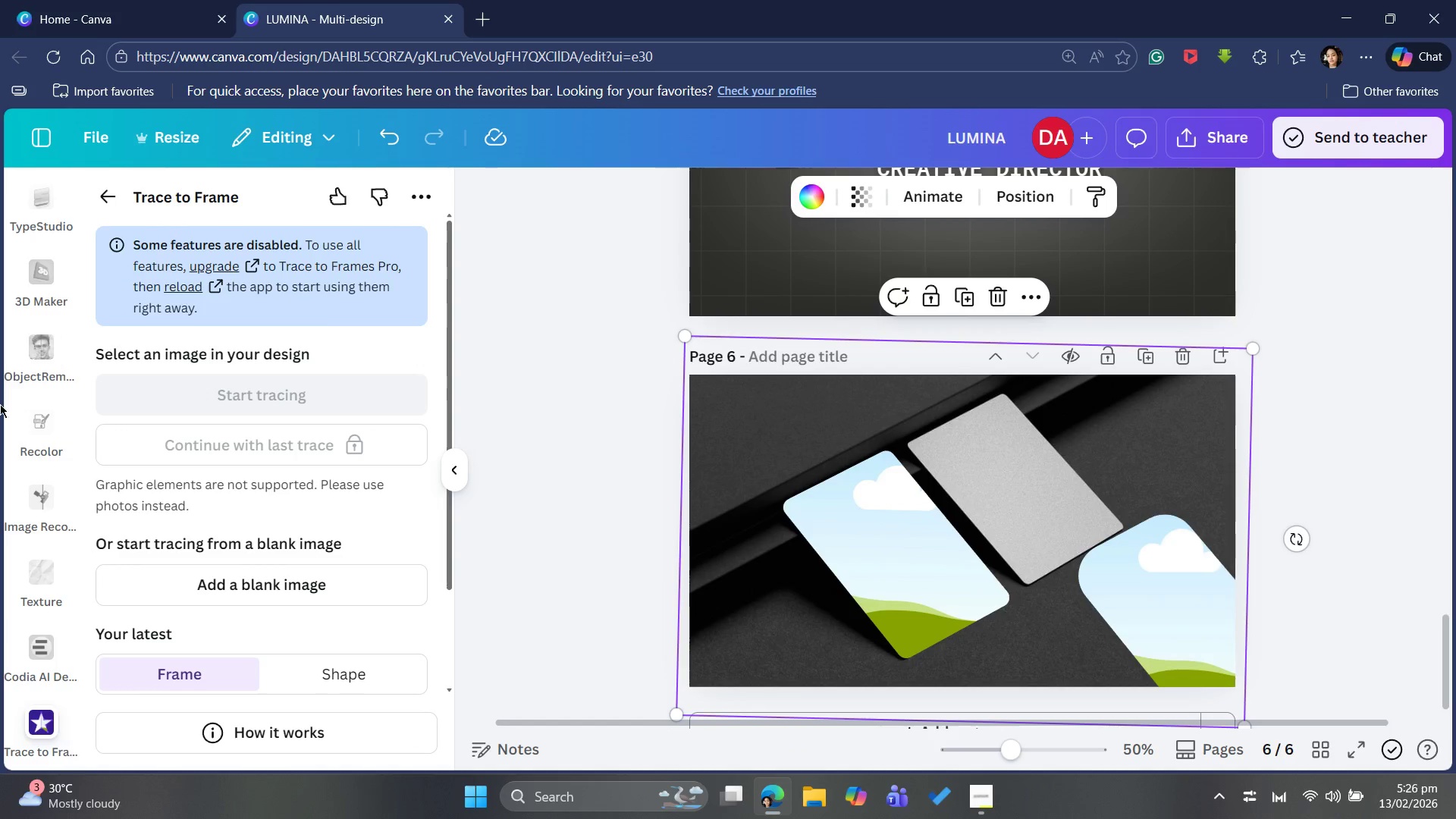 
scroll: coordinate [1, 447], scroll_direction: up, amount: 1.0
 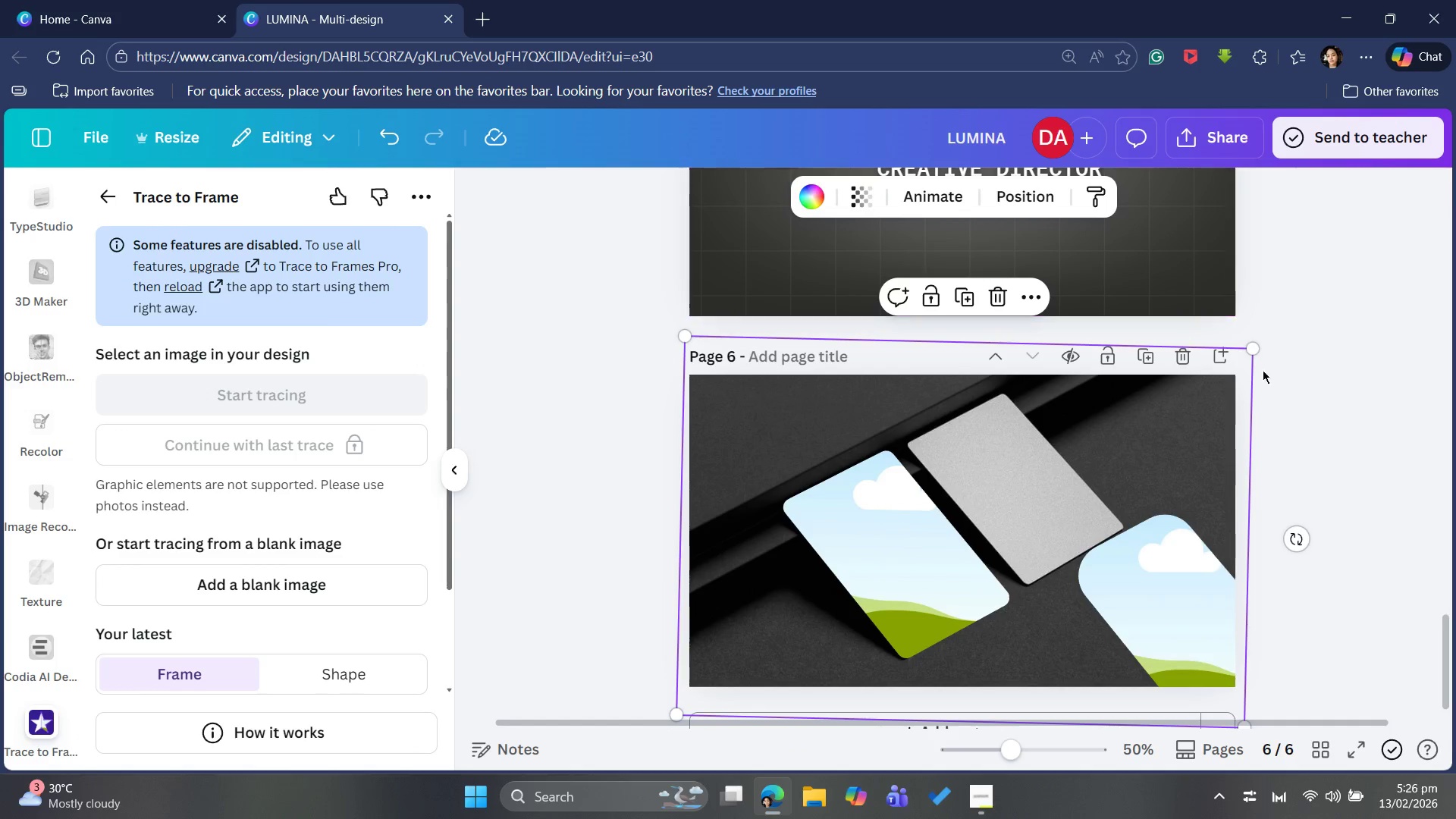 
left_click([1390, 284])
 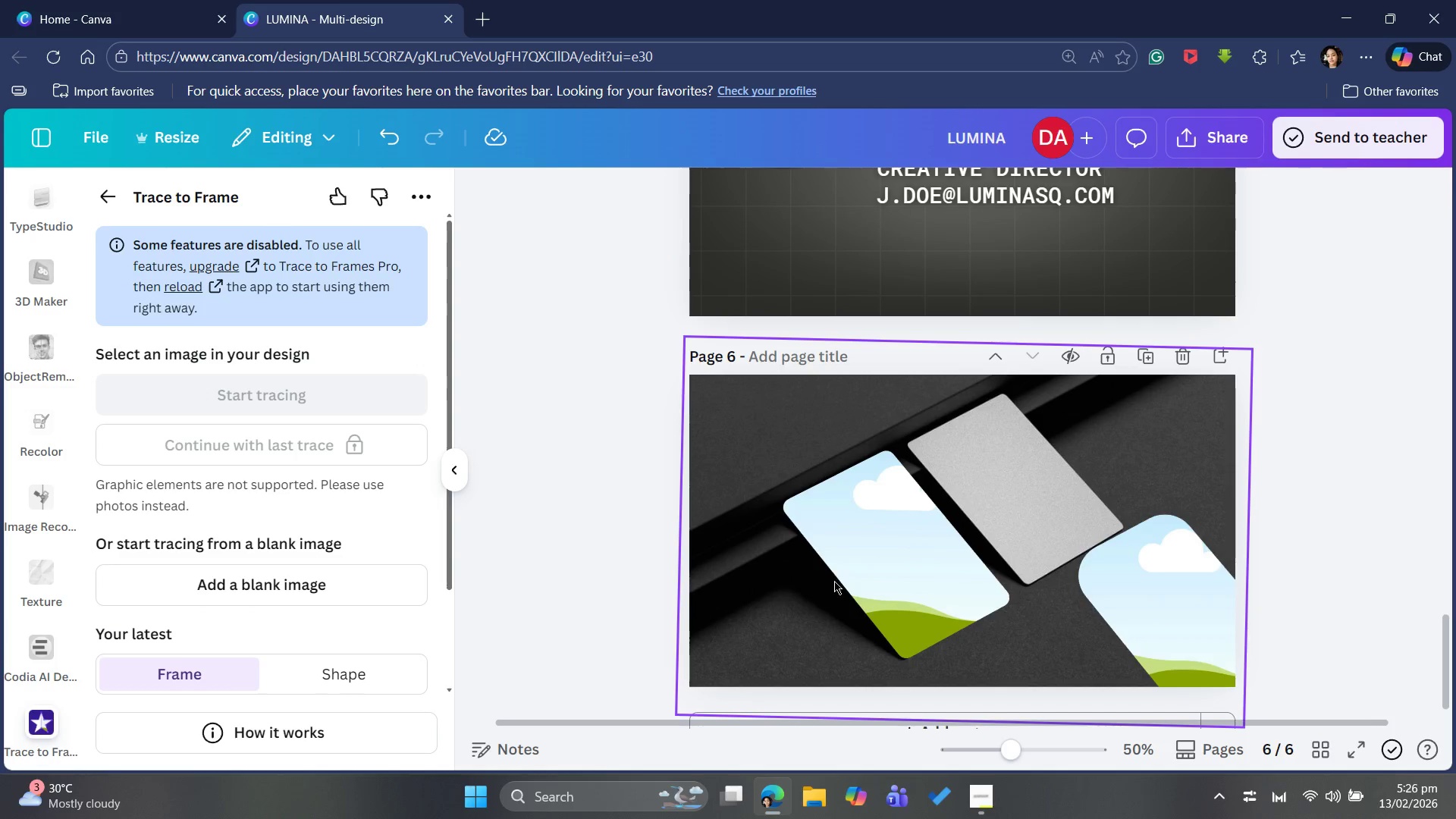 
left_click([901, 548])
 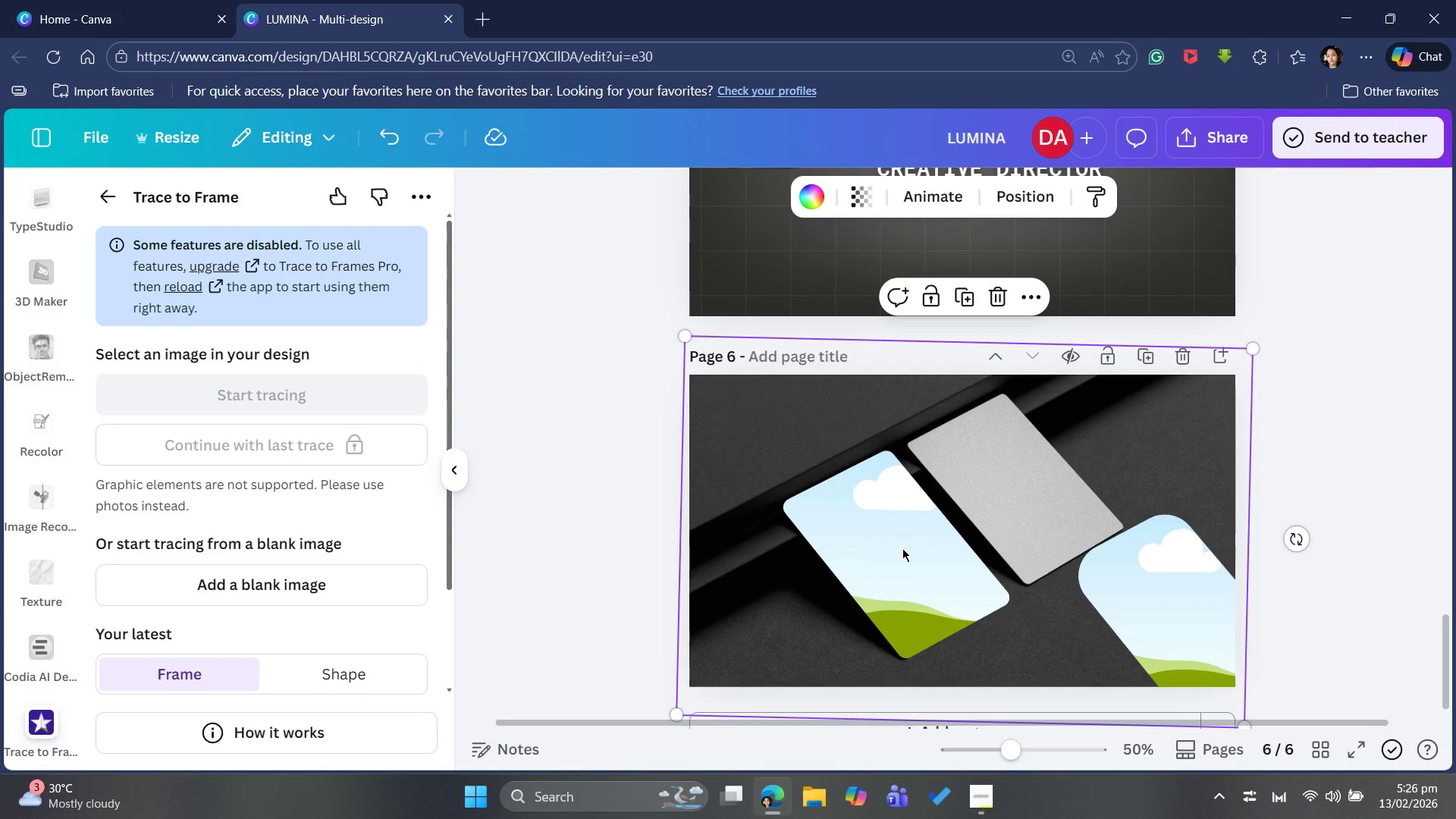 
type(CV)
 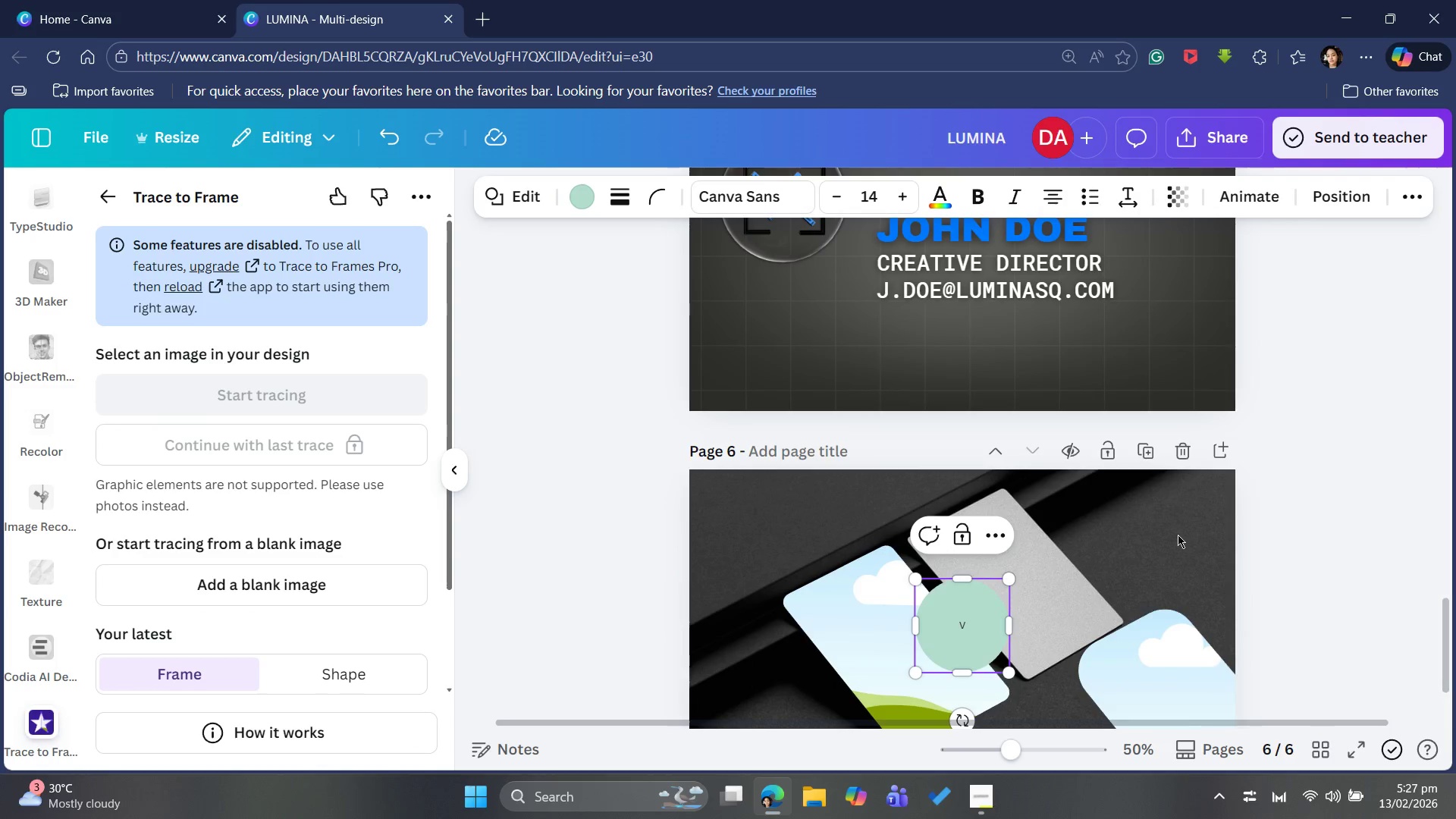 
left_click([1286, 512])
 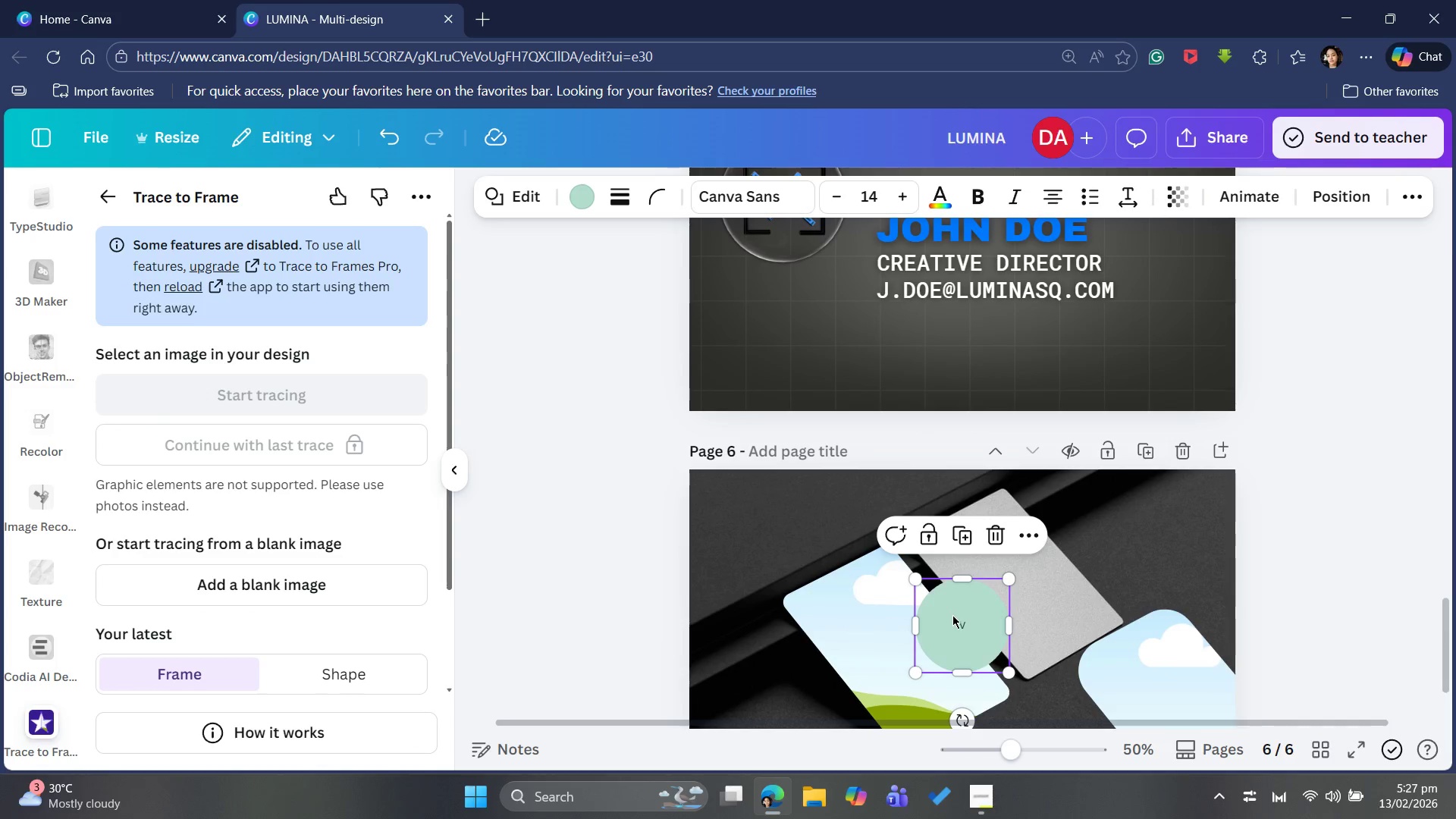 
key(Delete)
 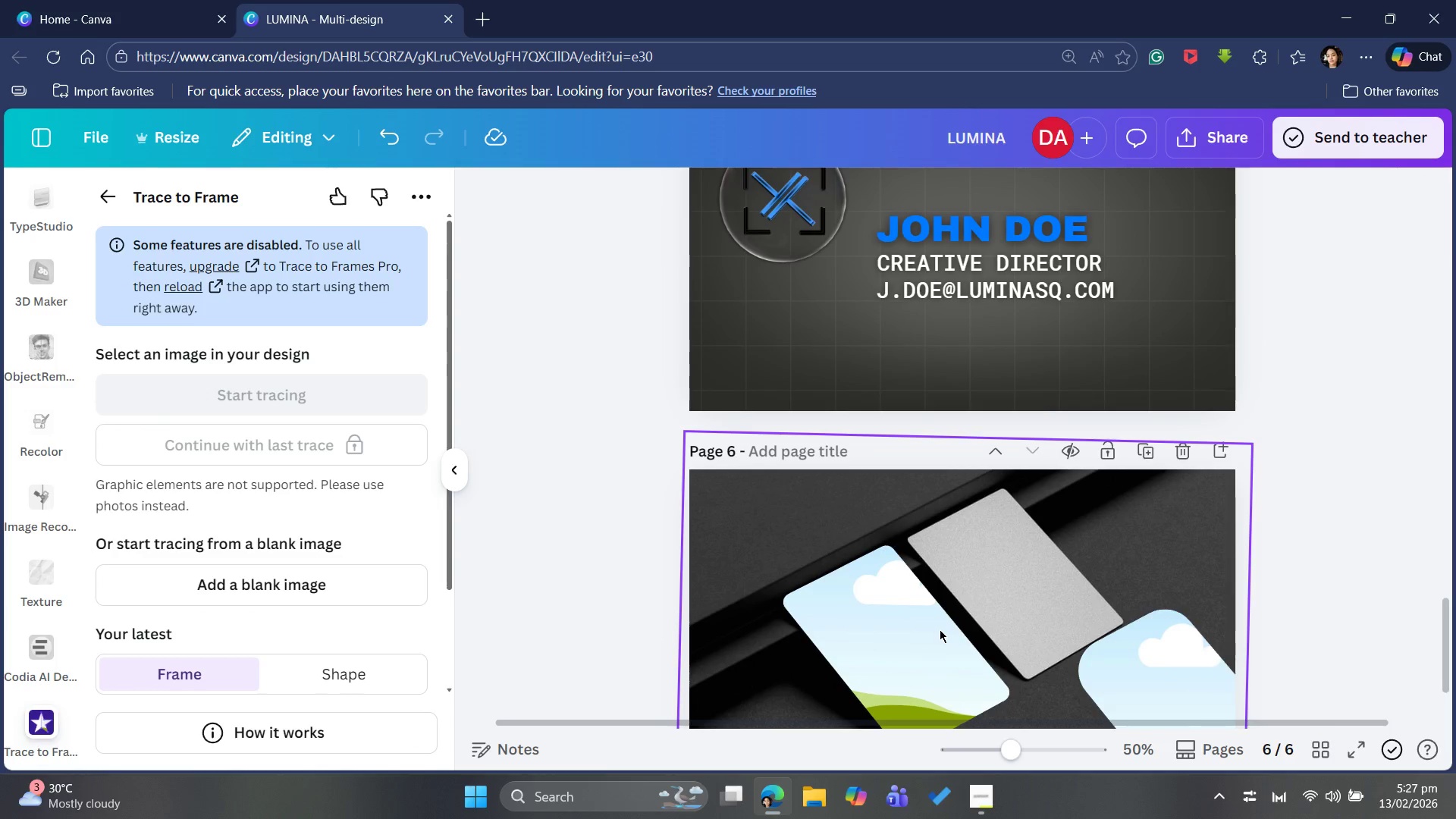 
left_click_drag(start_coordinate=[940, 629], to_coordinate=[942, 626])
 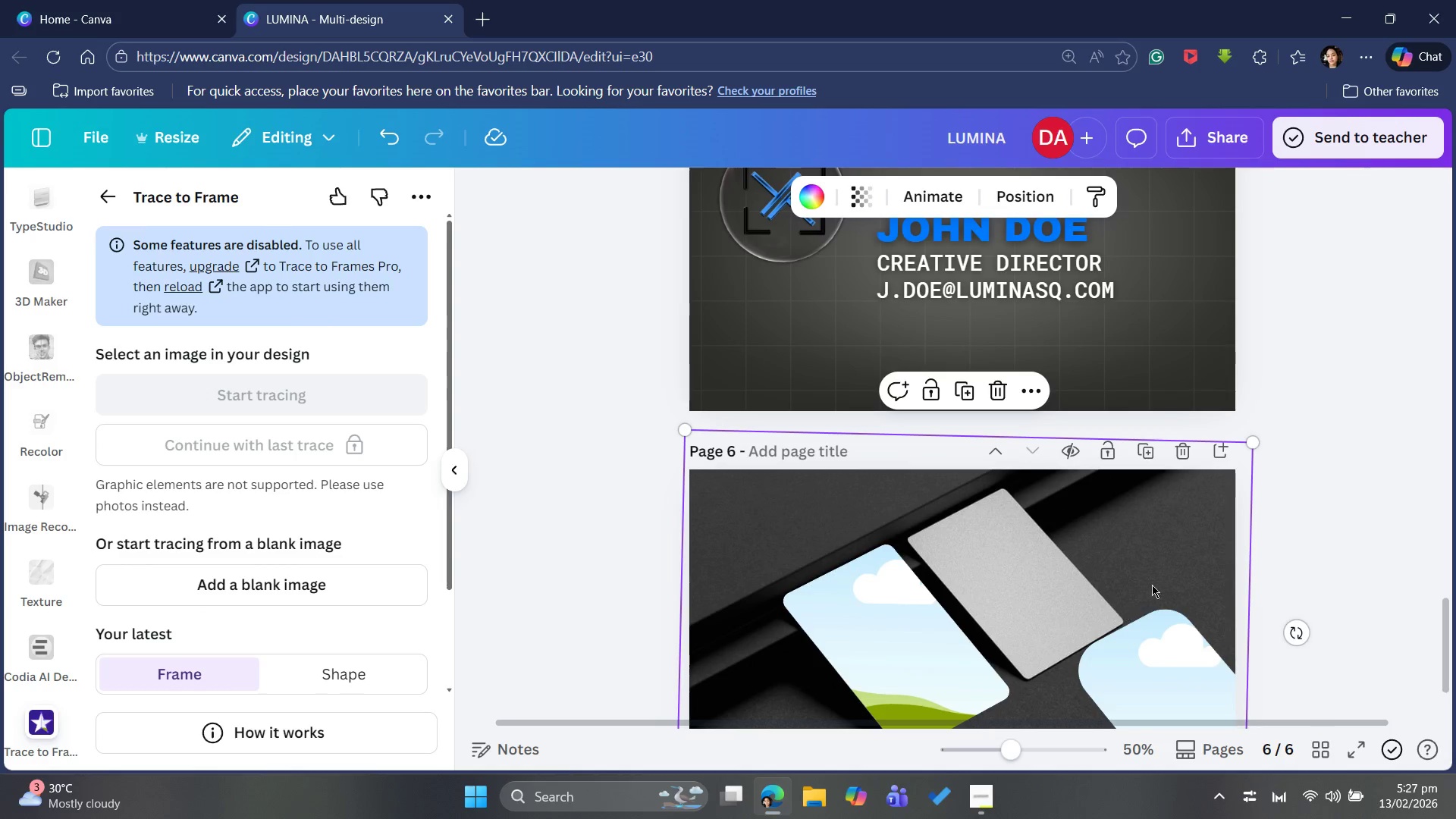 
scroll: coordinate [1241, 532], scroll_direction: down, amount: 1.0
 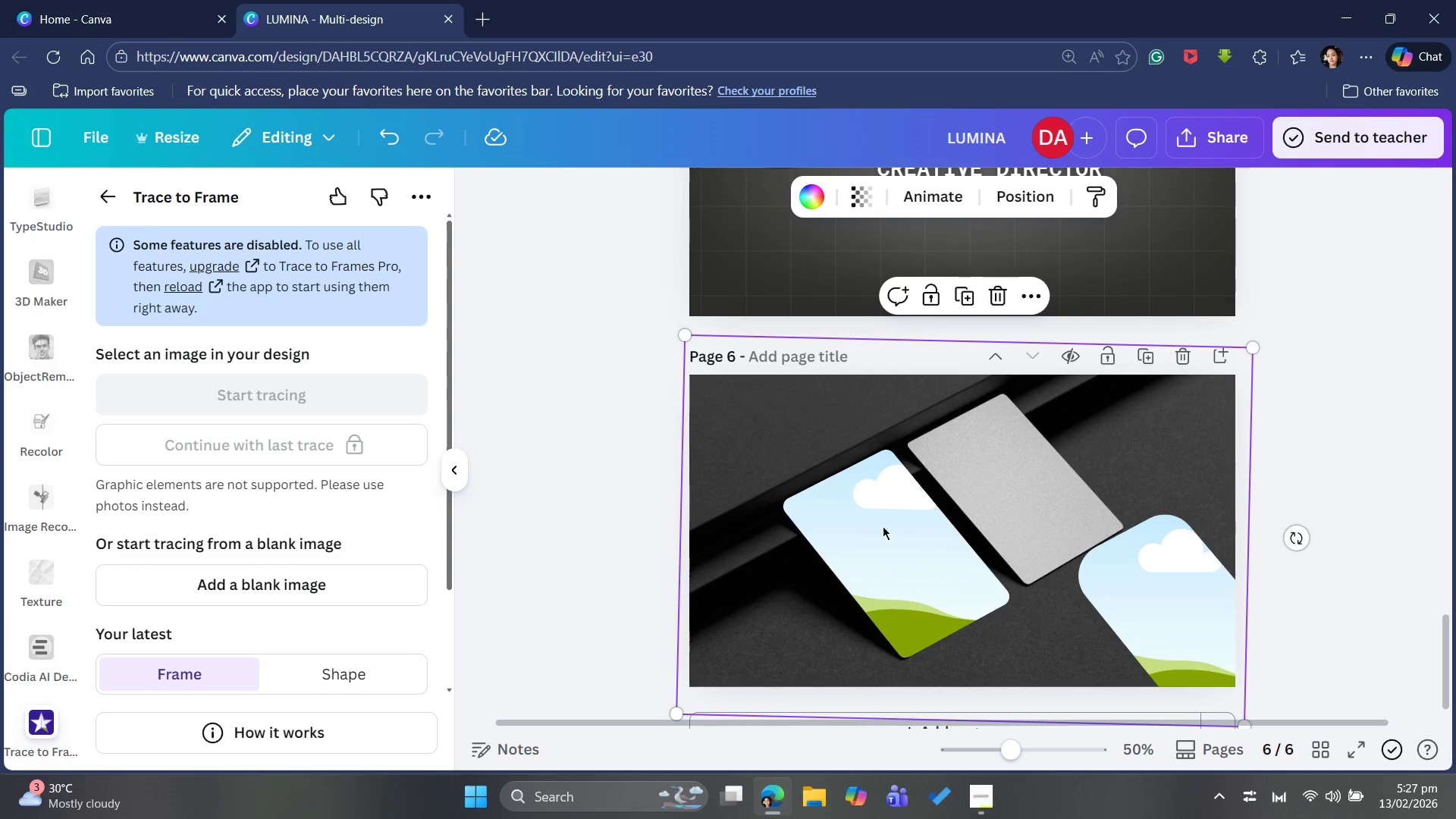 
left_click([867, 536])
 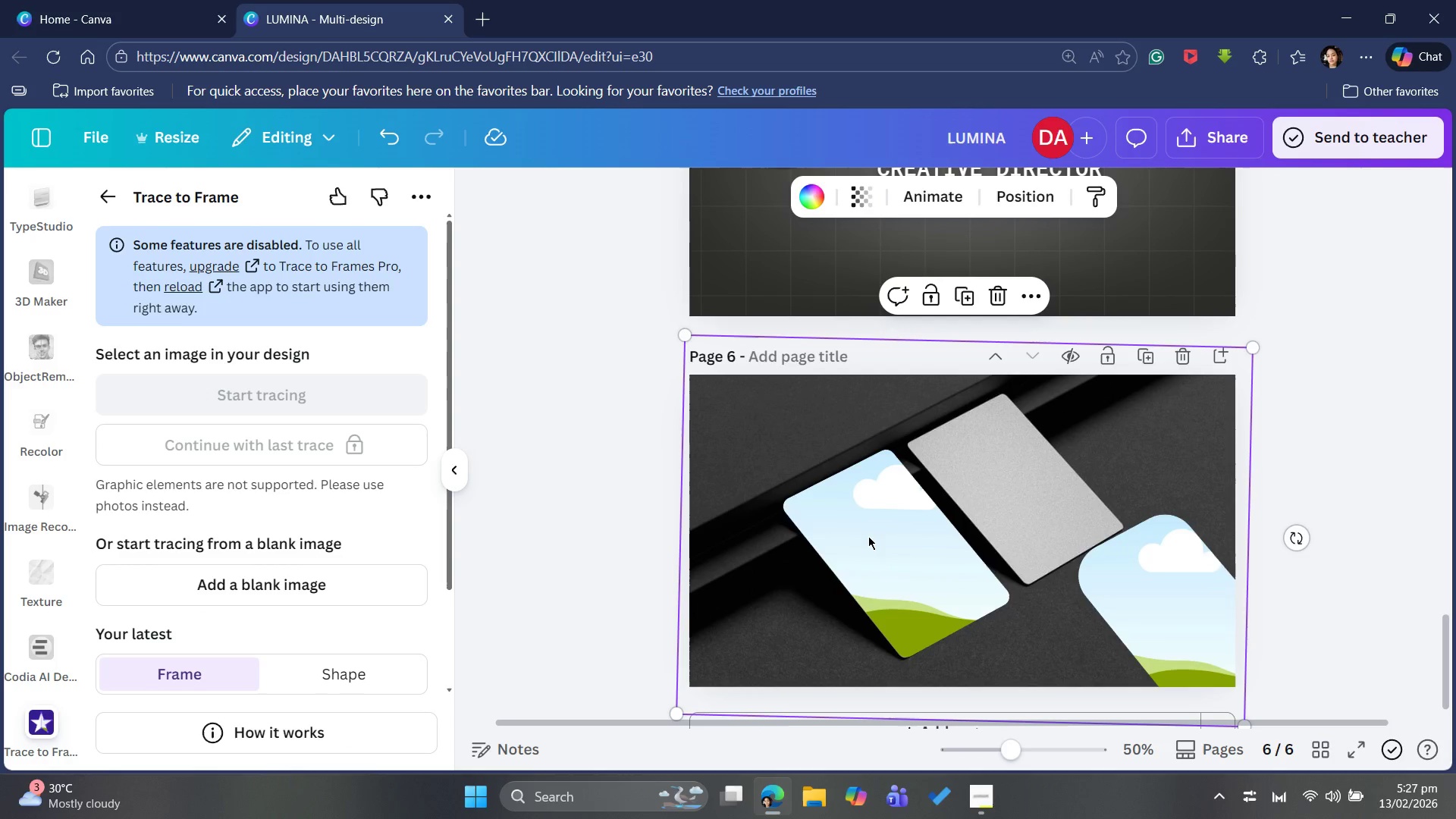 
key(Control+C)
 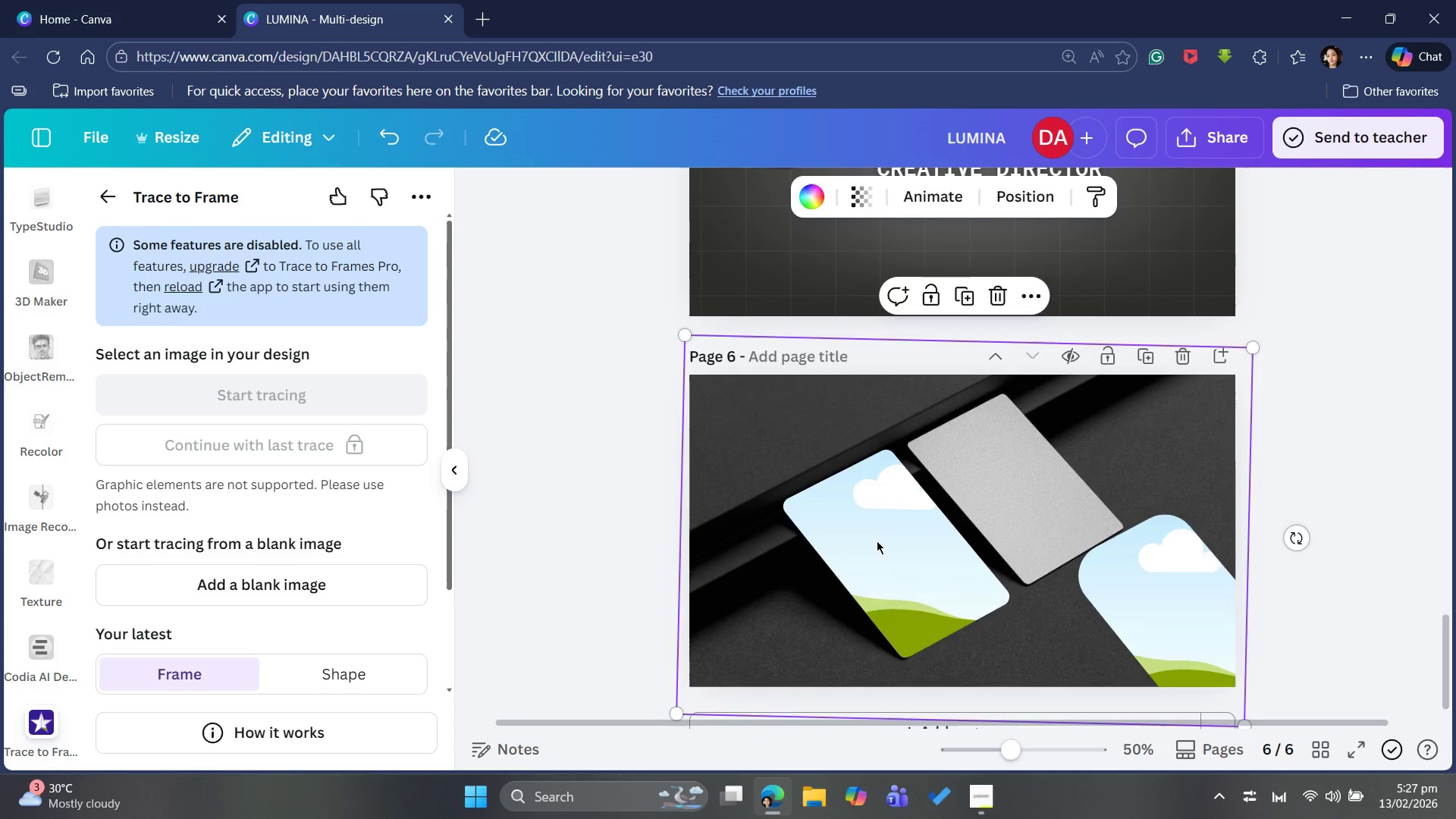 
key(Control+V)
 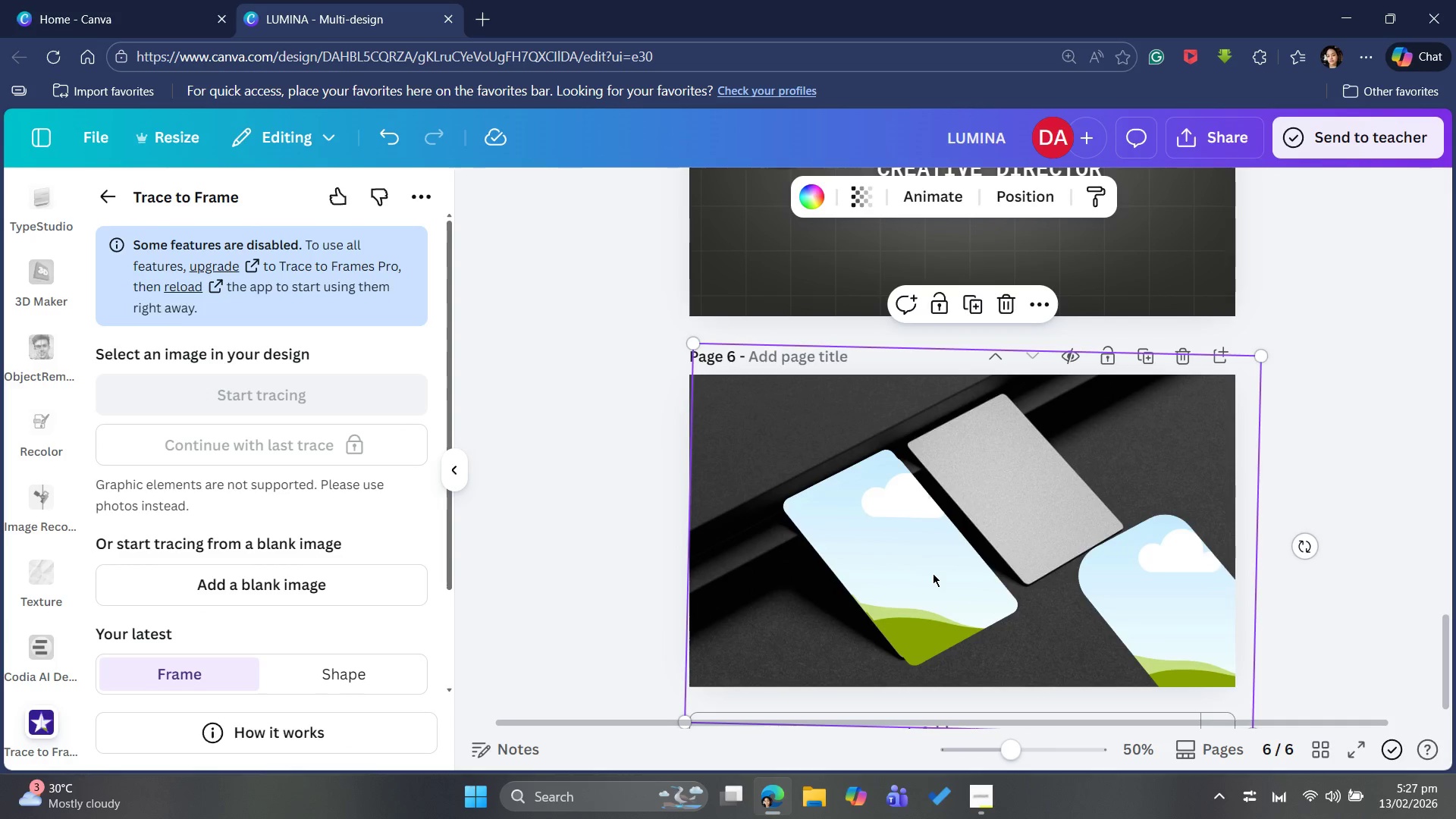 
left_click_drag(start_coordinate=[934, 573], to_coordinate=[1052, 507])
 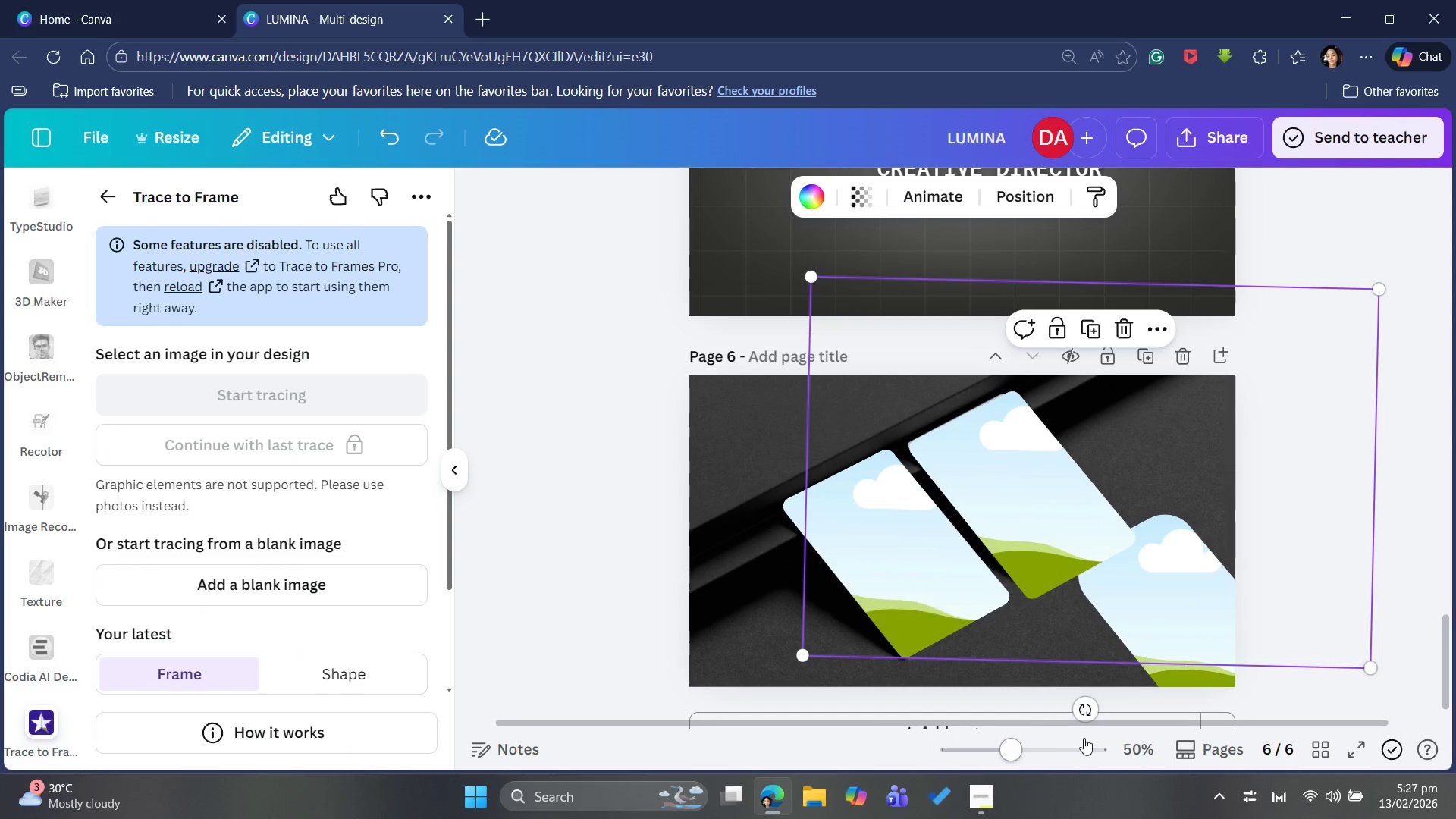 
left_click_drag(start_coordinate=[1084, 713], to_coordinate=[1094, 702])
 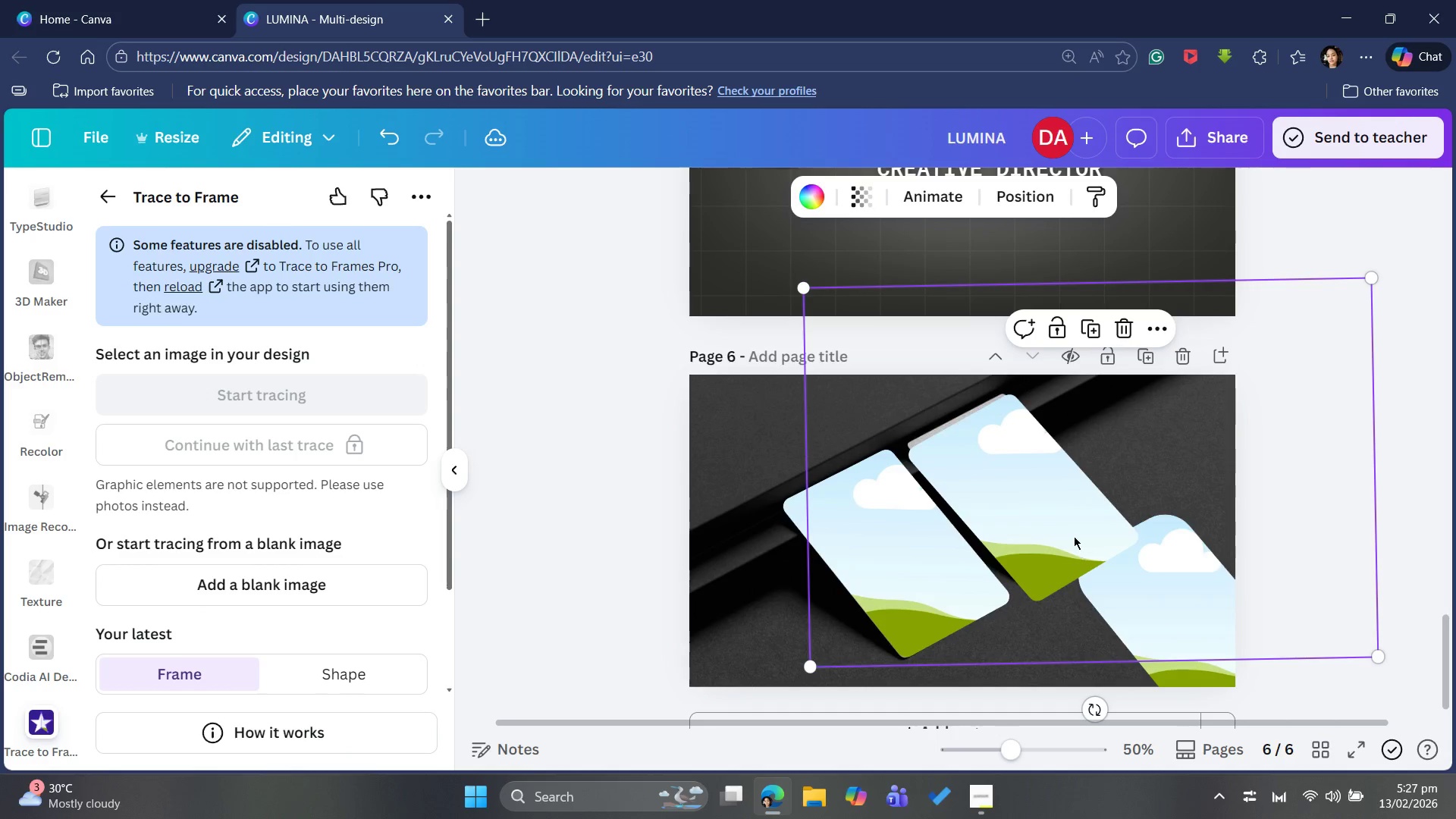 
left_click_drag(start_coordinate=[1069, 536], to_coordinate=[1058, 525])
 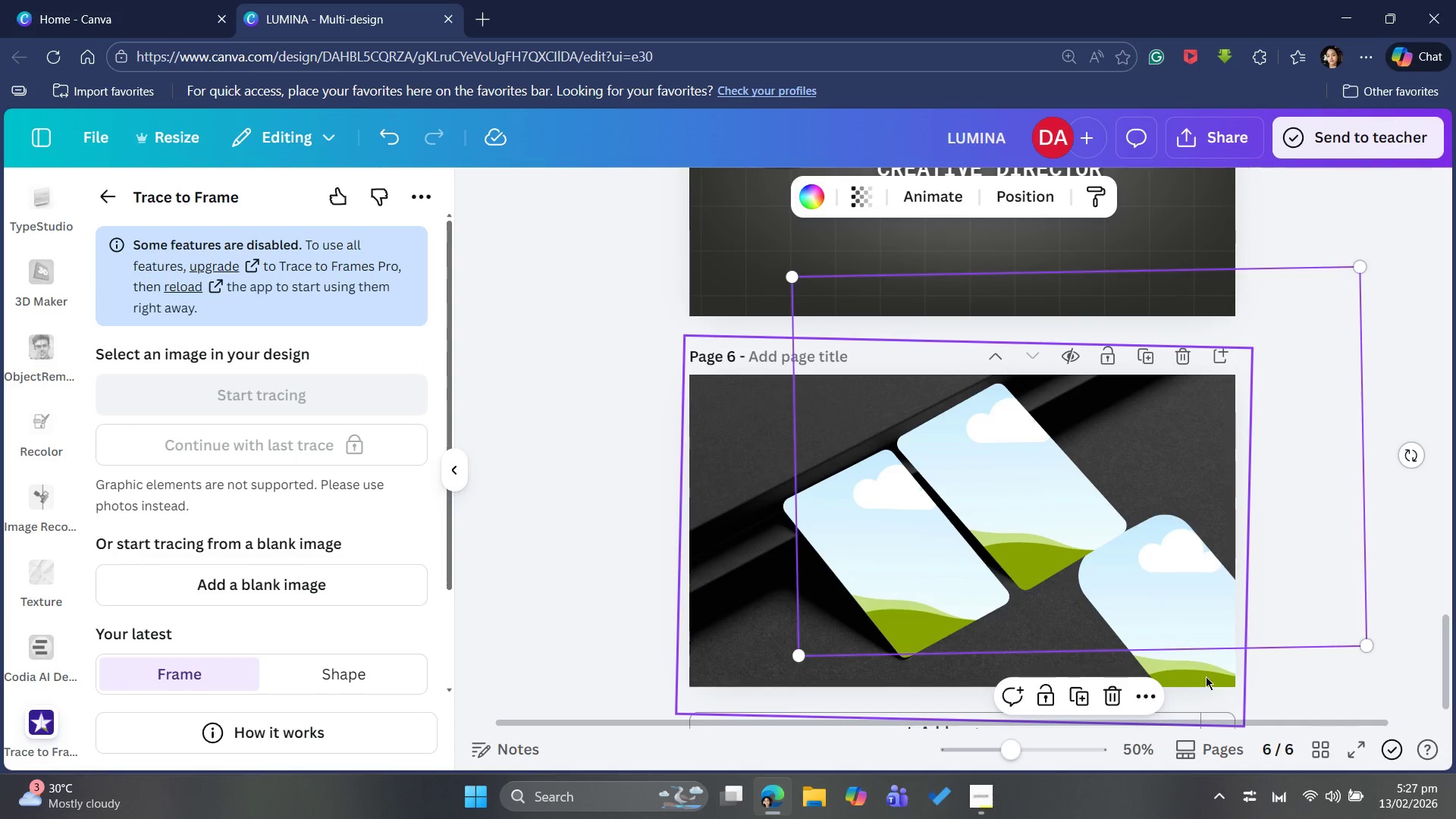 
left_click([1206, 674])
 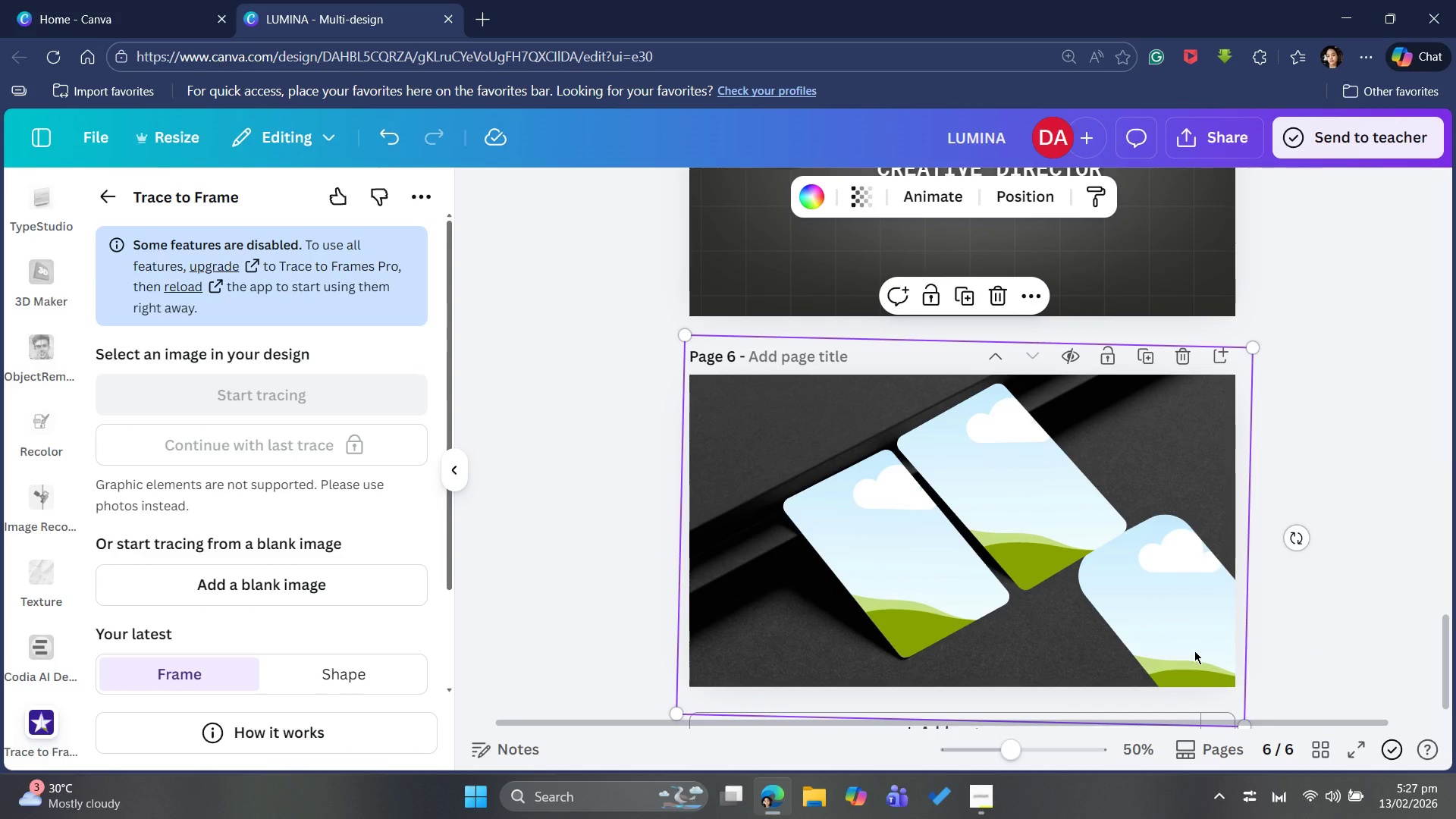 
left_click([1194, 651])
 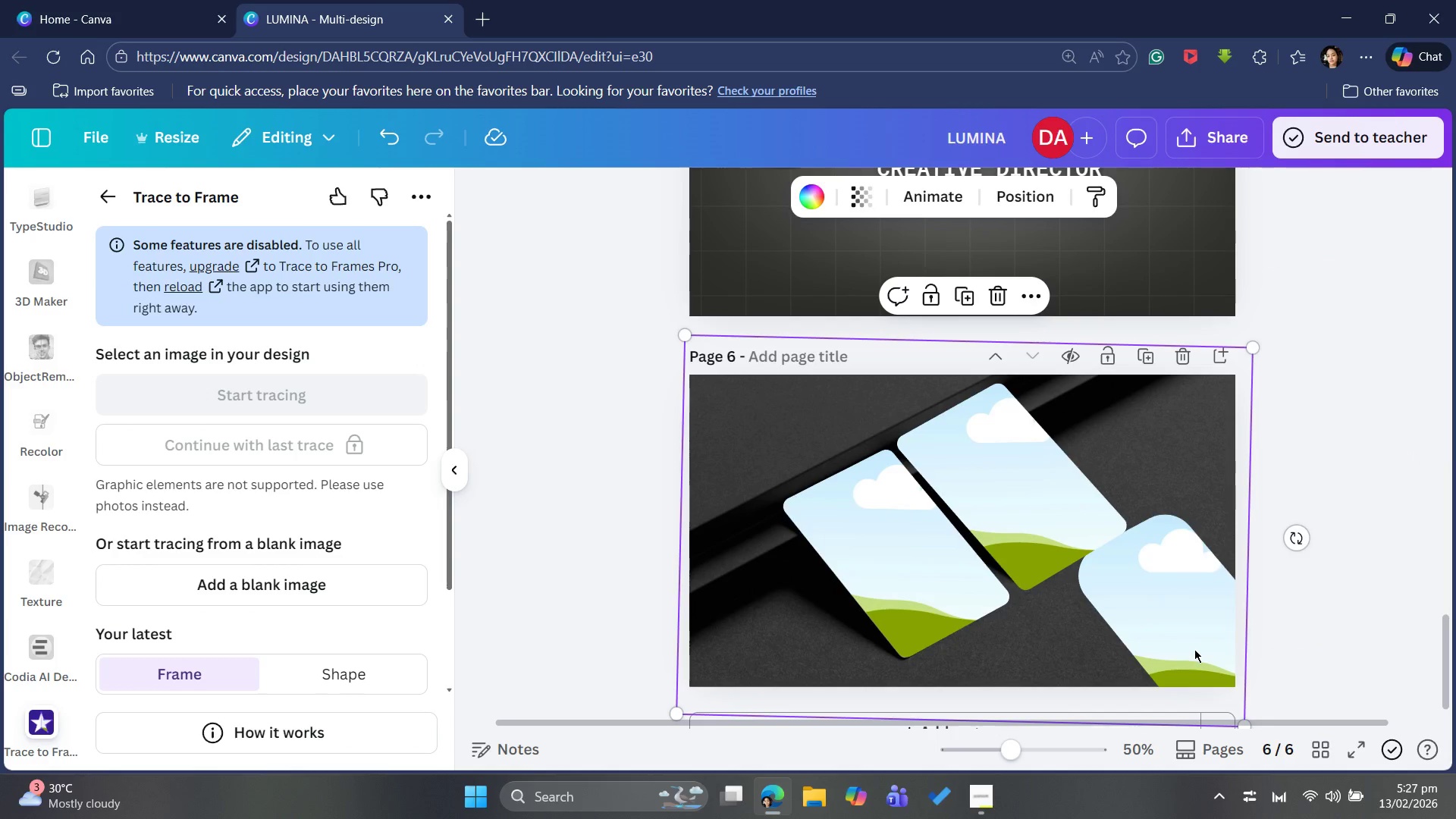 
left_click_drag(start_coordinate=[1194, 649], to_coordinate=[1225, 658])
 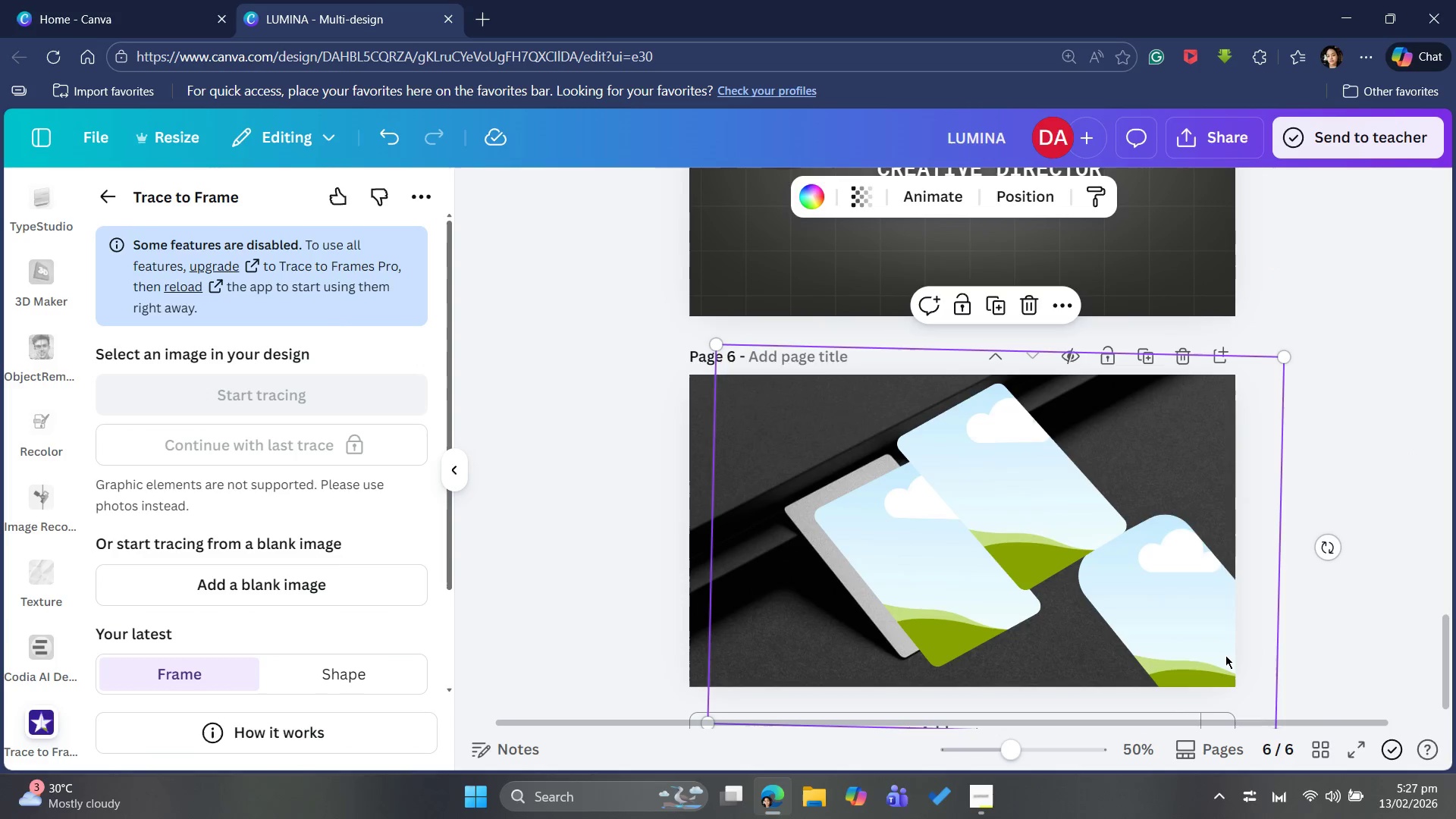 
key(Control+Z)
 